 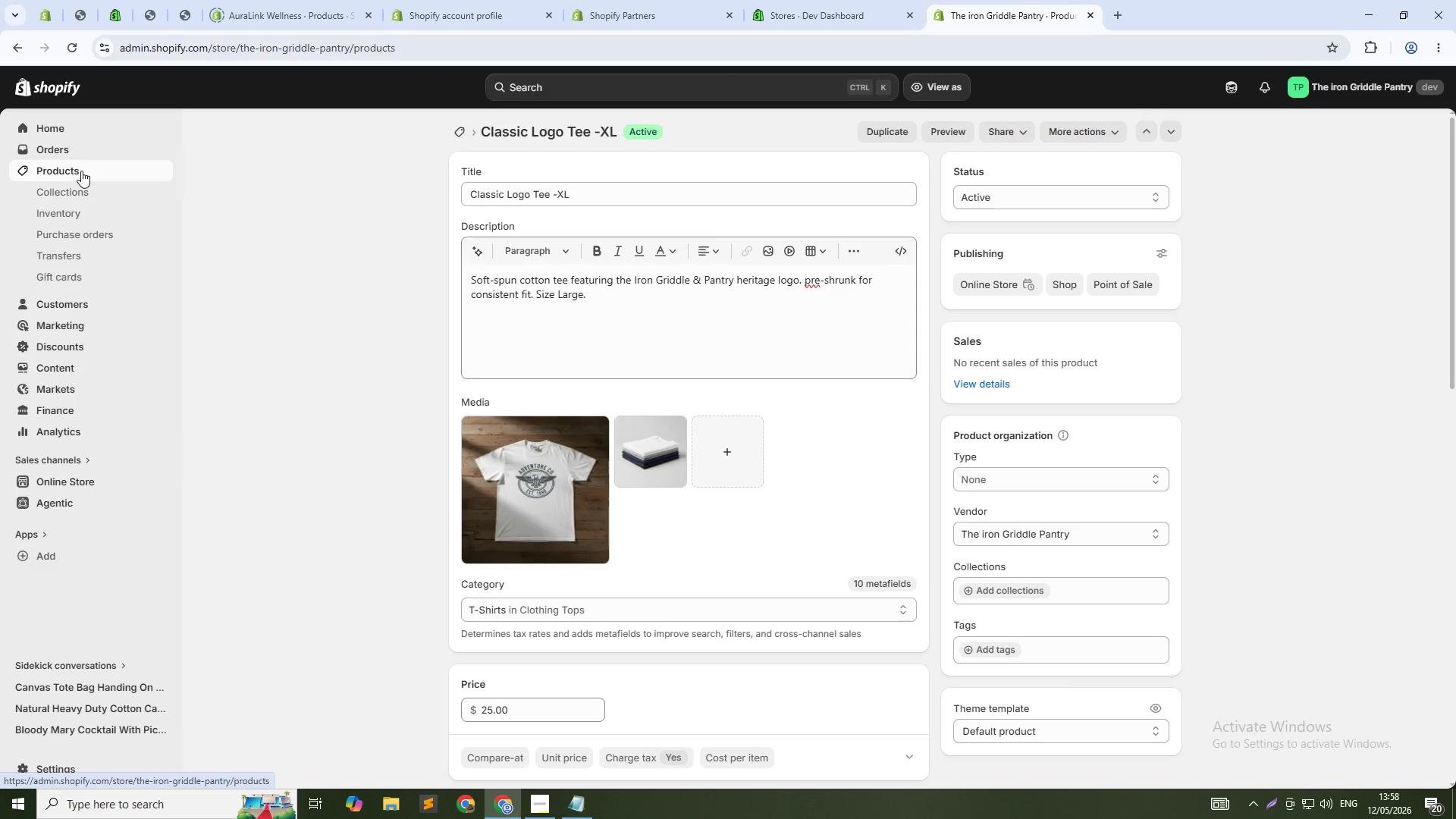 
scroll: coordinate [340, 315], scroll_direction: down, amount: 4.0
 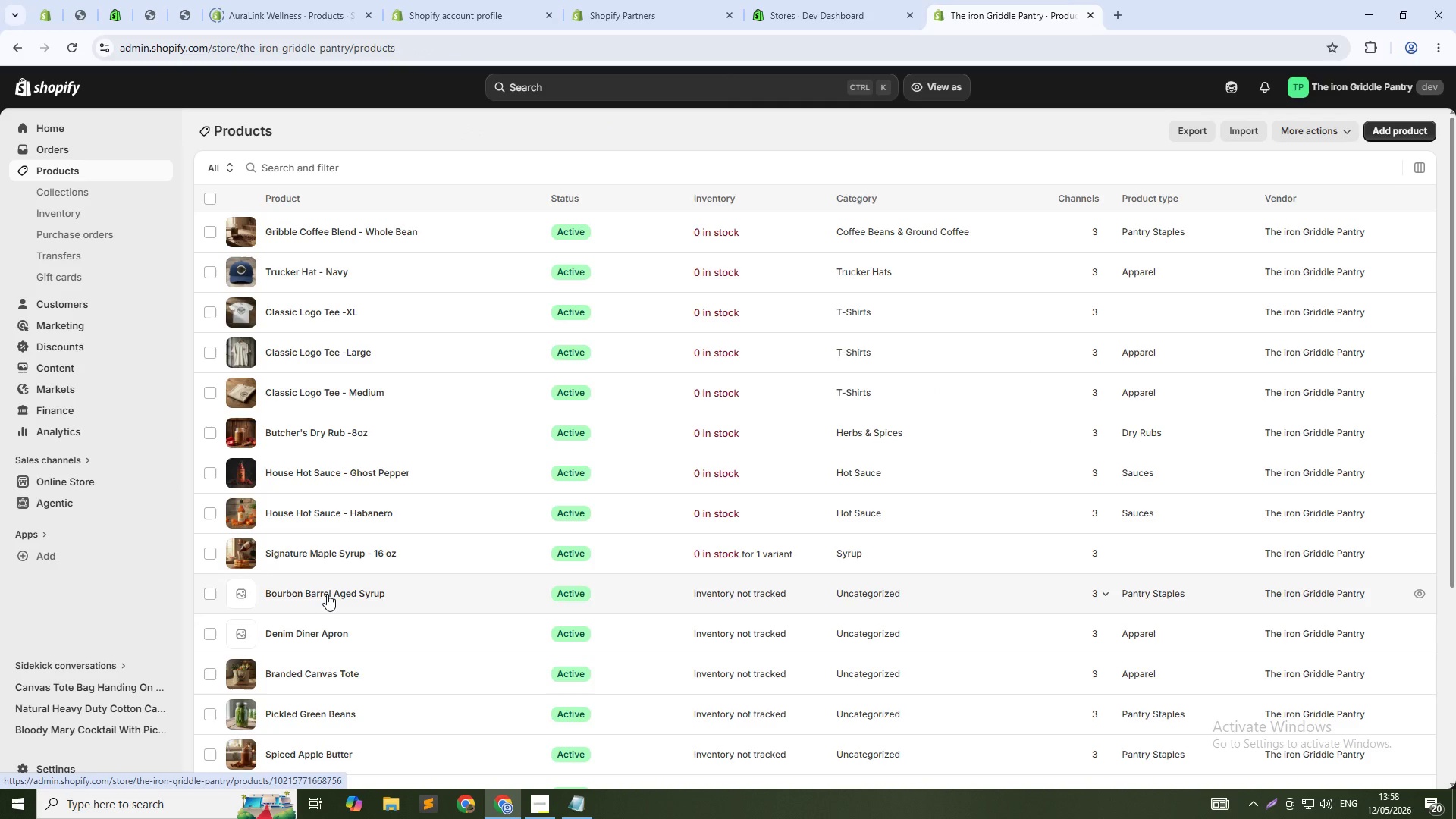 
wait(6.48)
 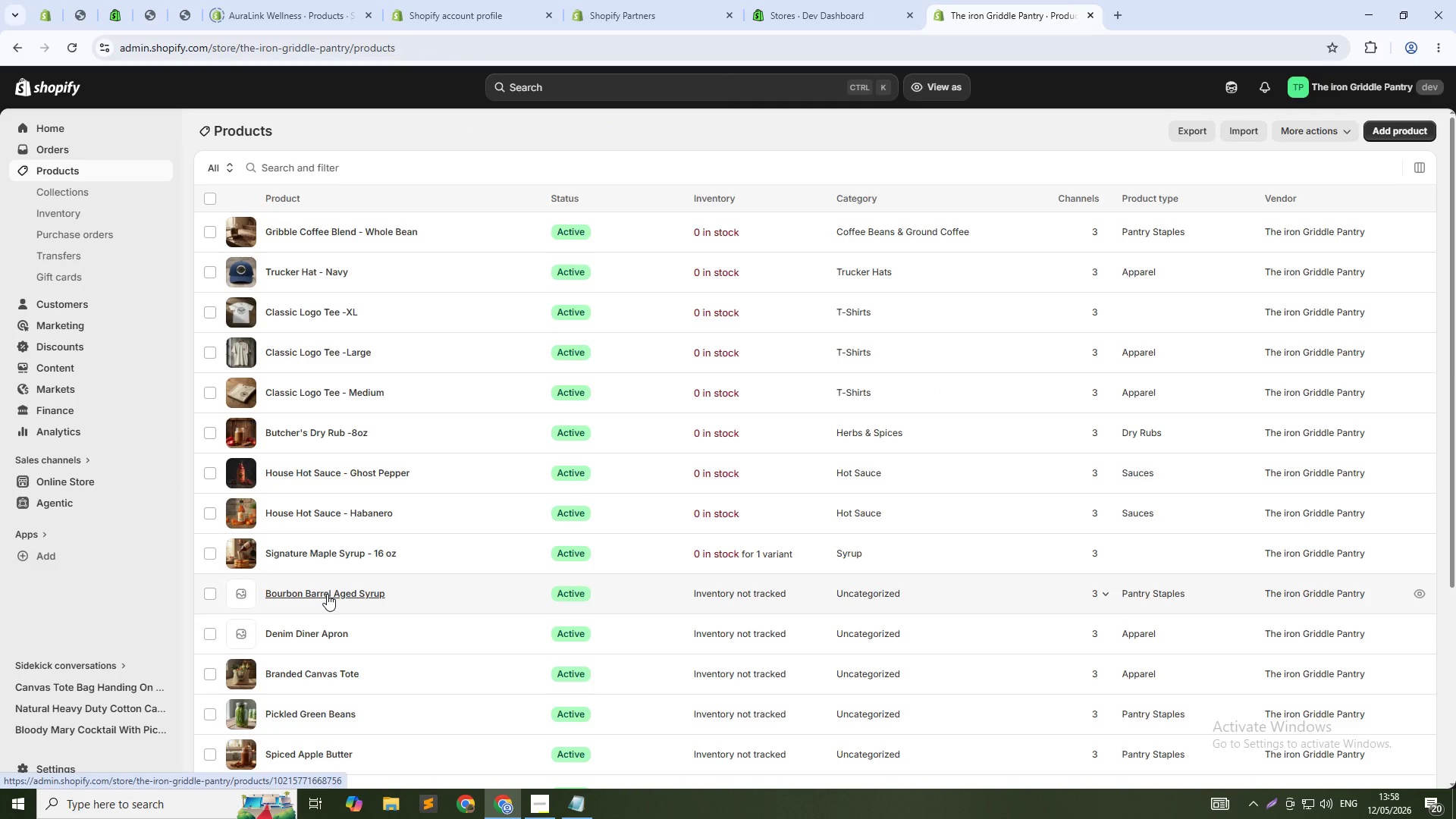 
left_click([305, 630])
 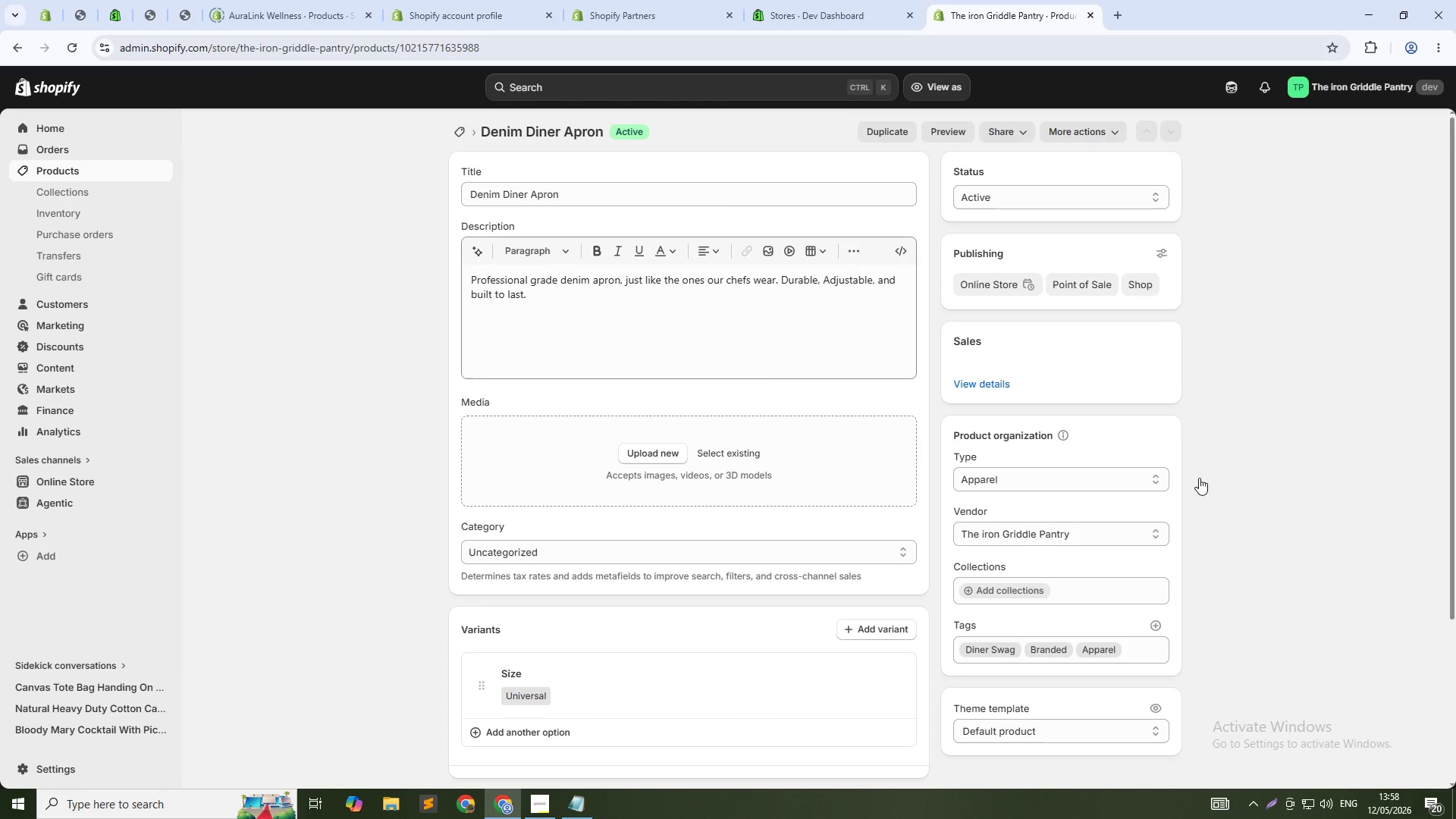 
scroll: coordinate [1003, 391], scroll_direction: down, amount: 2.0
 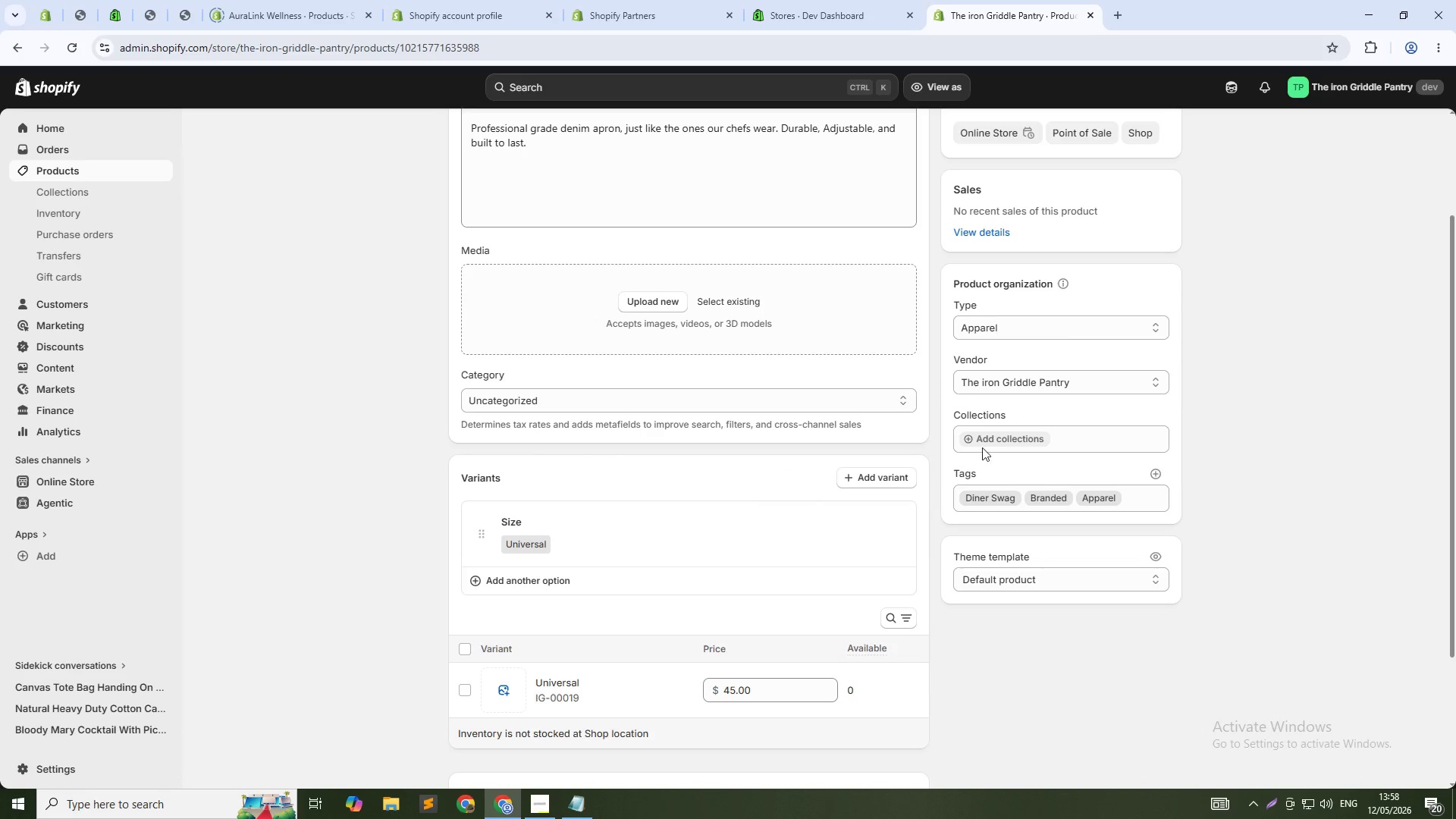 
left_click([988, 435])
 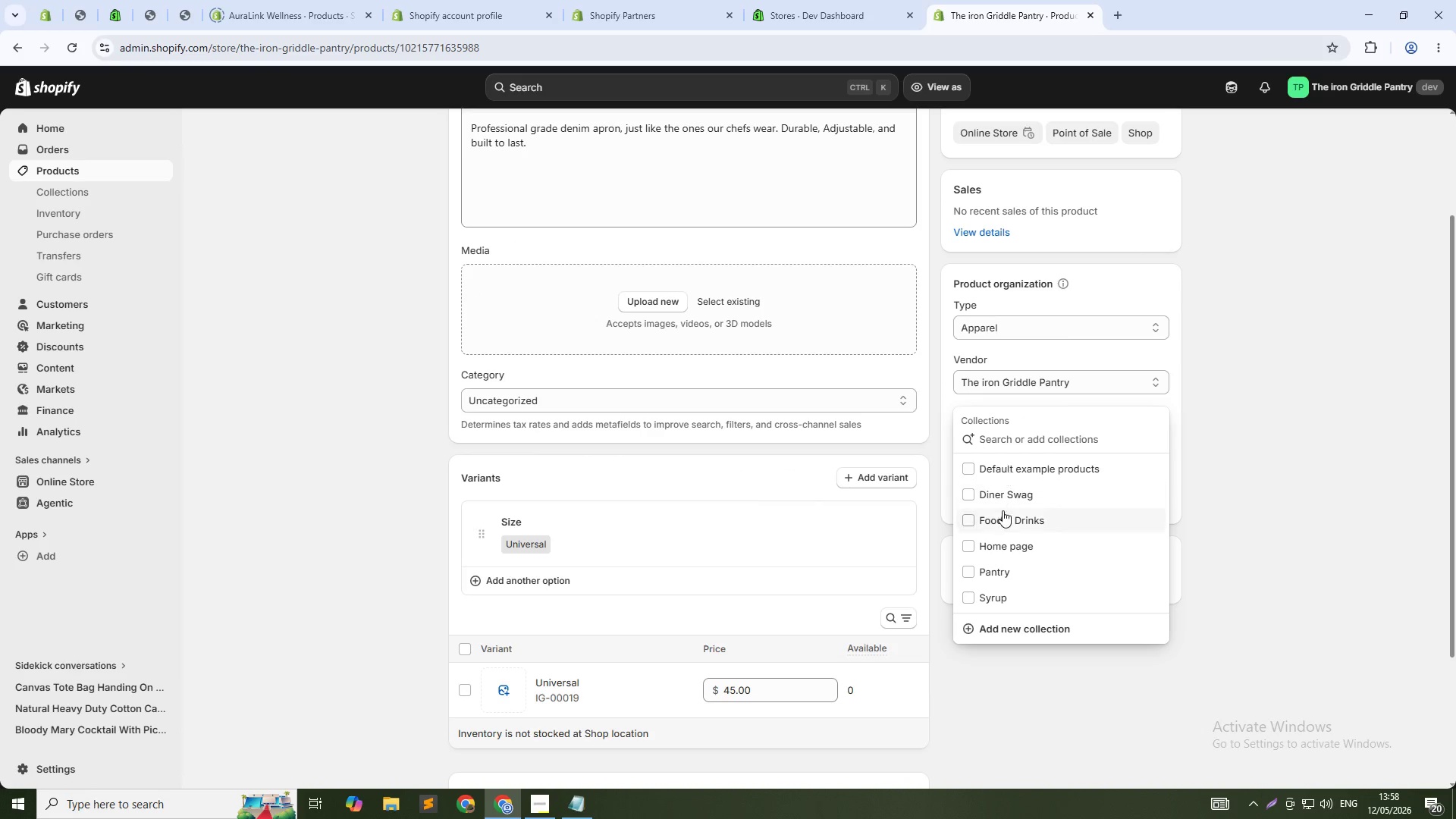 
left_click([997, 500])
 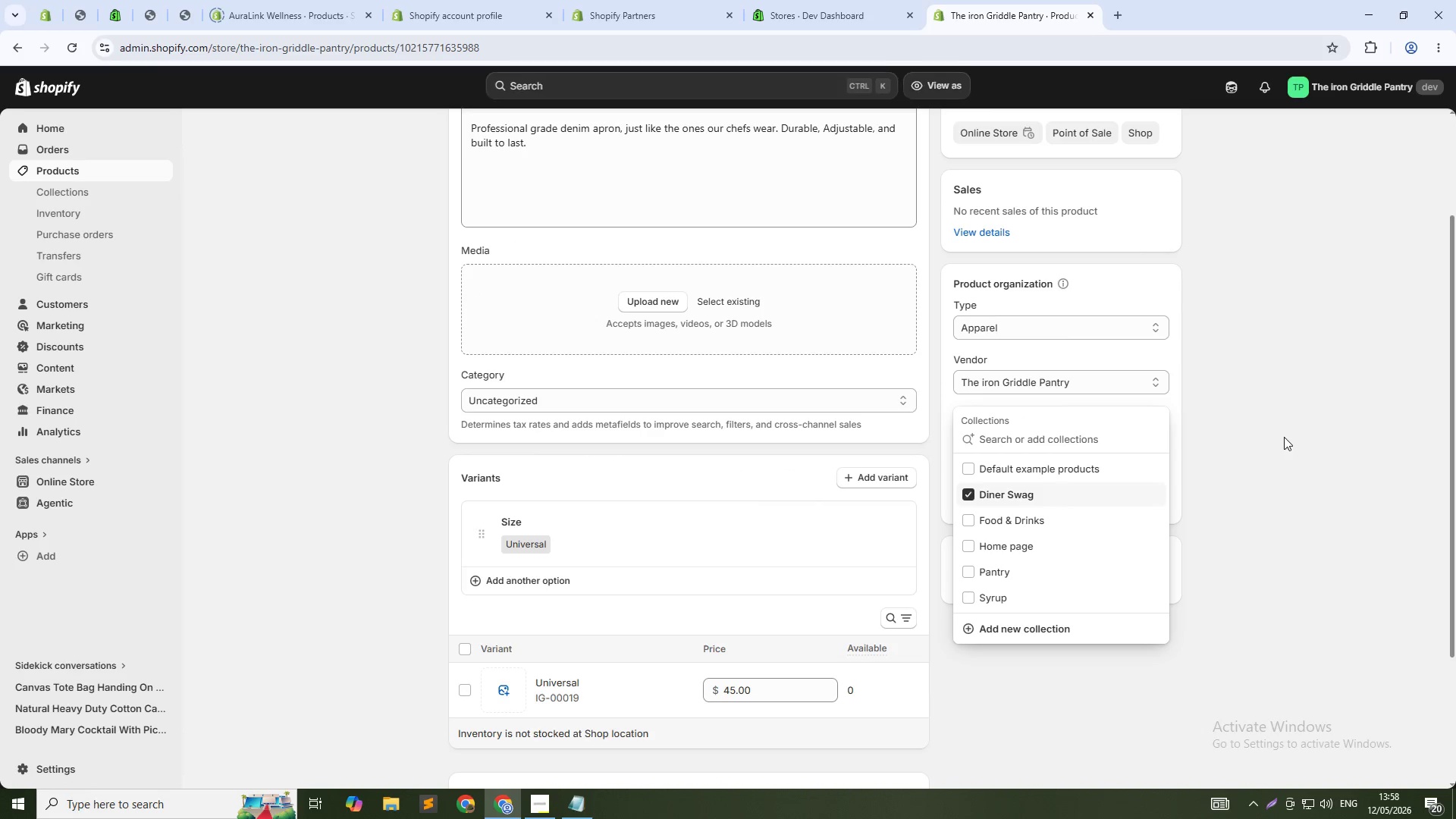 
left_click([1284, 437])
 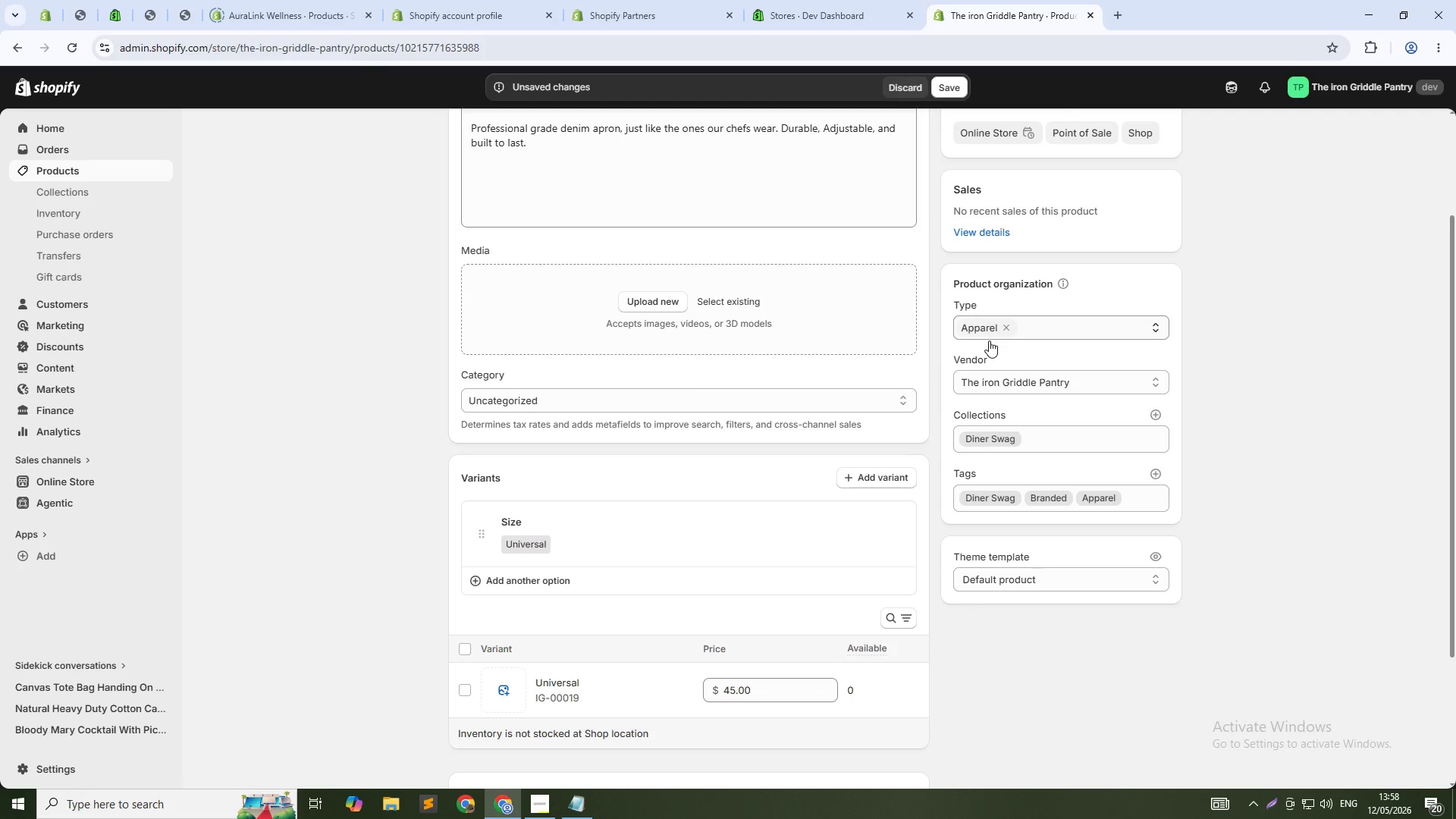 
scroll: coordinate [514, 476], scroll_direction: down, amount: 5.0
 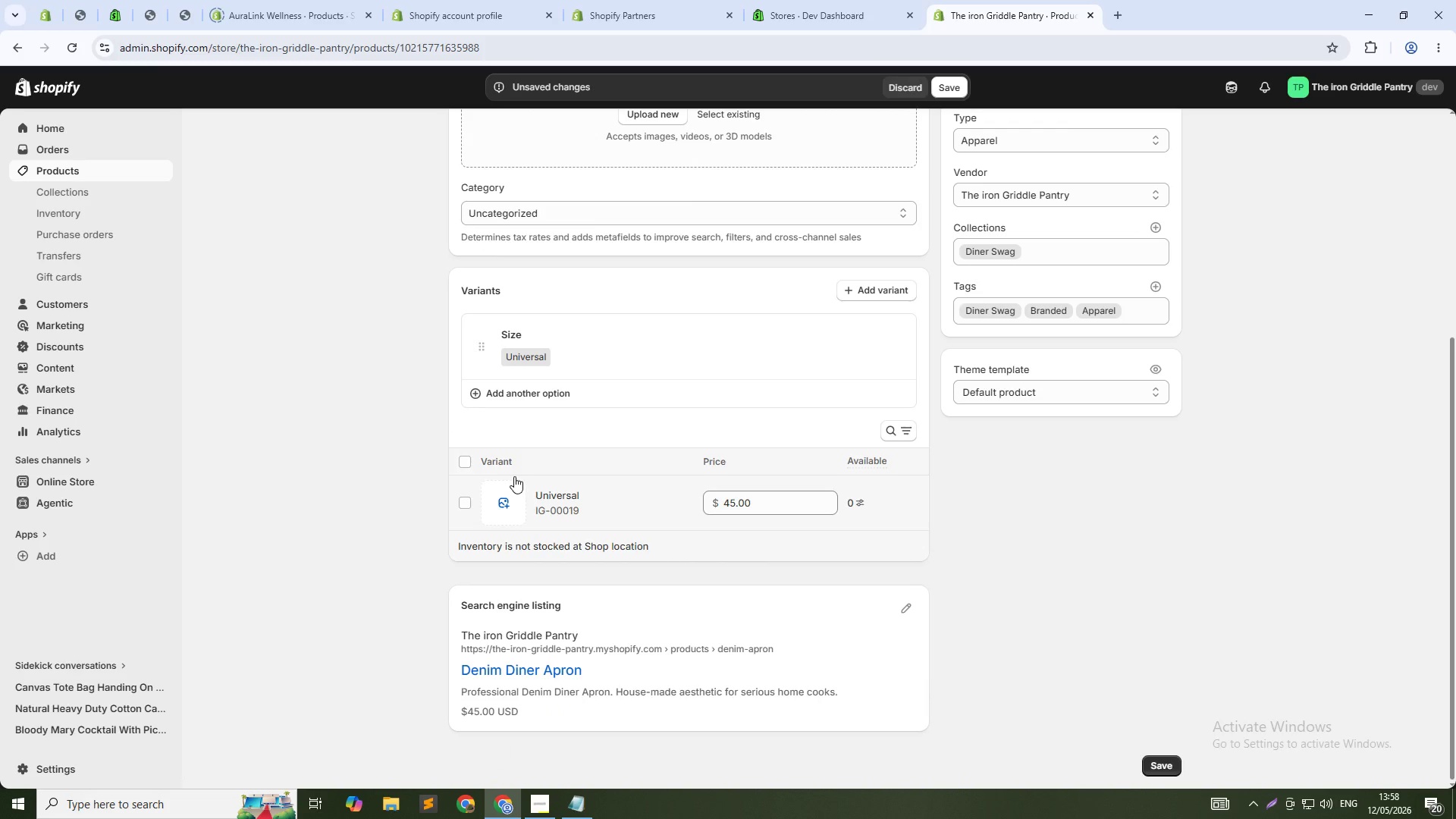 
scroll: coordinate [503, 460], scroll_direction: up, amount: 3.0
 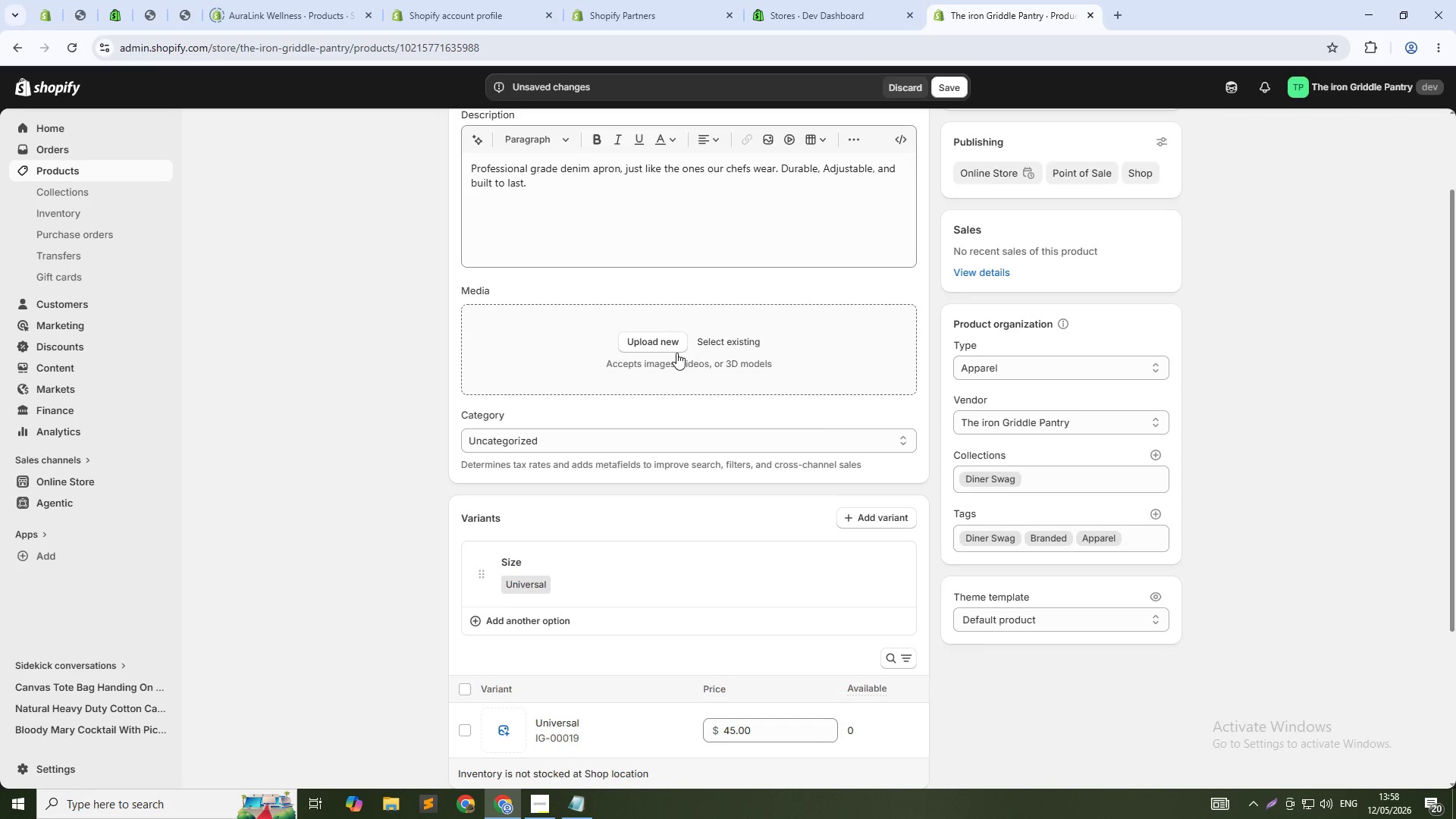 
left_click([732, 345])
 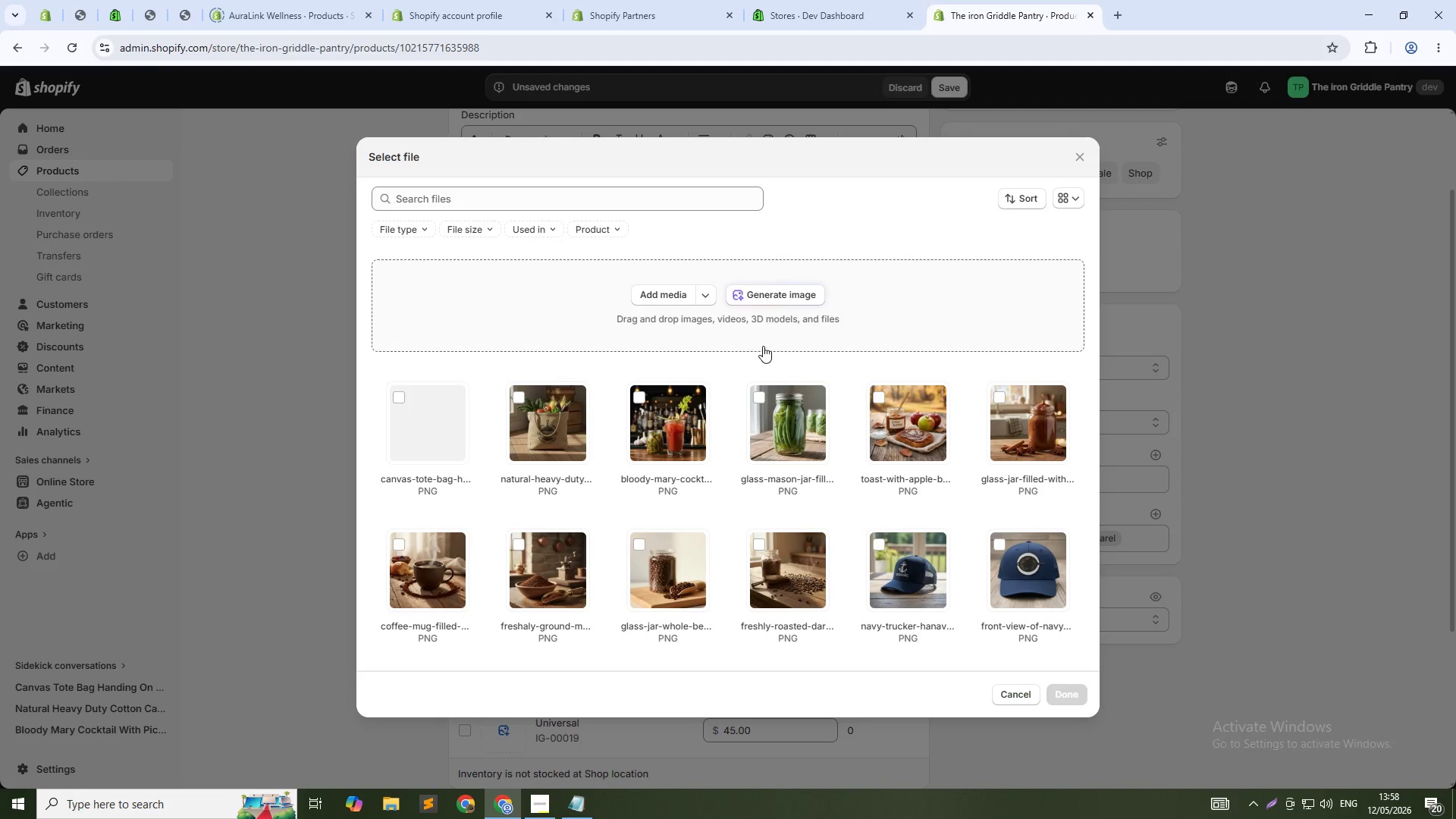 
left_click([763, 290])
 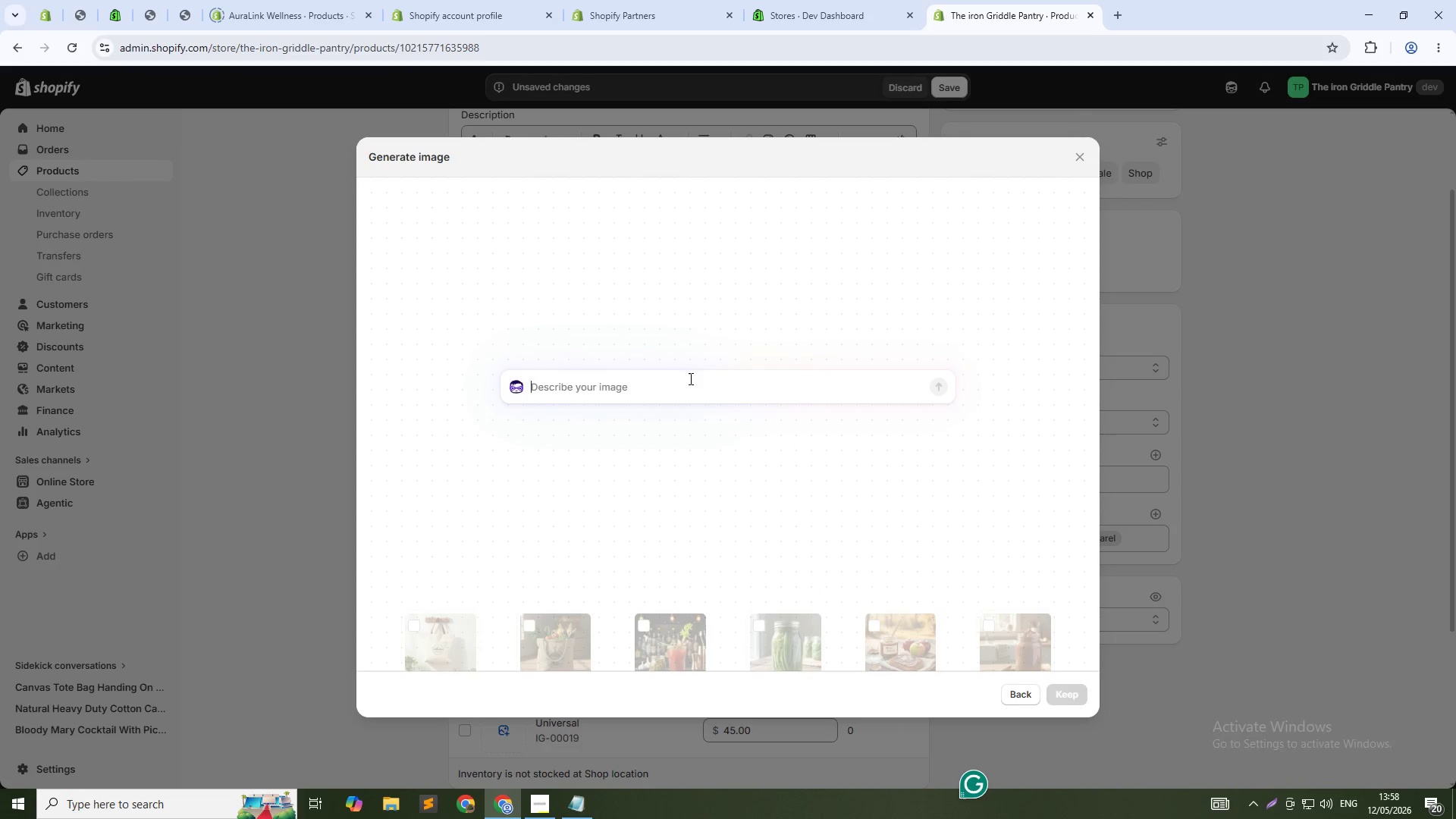 
type(Dark blur denim apron hand)
key(Backspace)
type(ging on hook. Leather cross sr)
key(Backspace)
type(trap and large front pocket visible. Cast iro gribble logo embossed on chest Rustic diner kitchen bak)
key(Backspace)
type(ckground .1:1)
 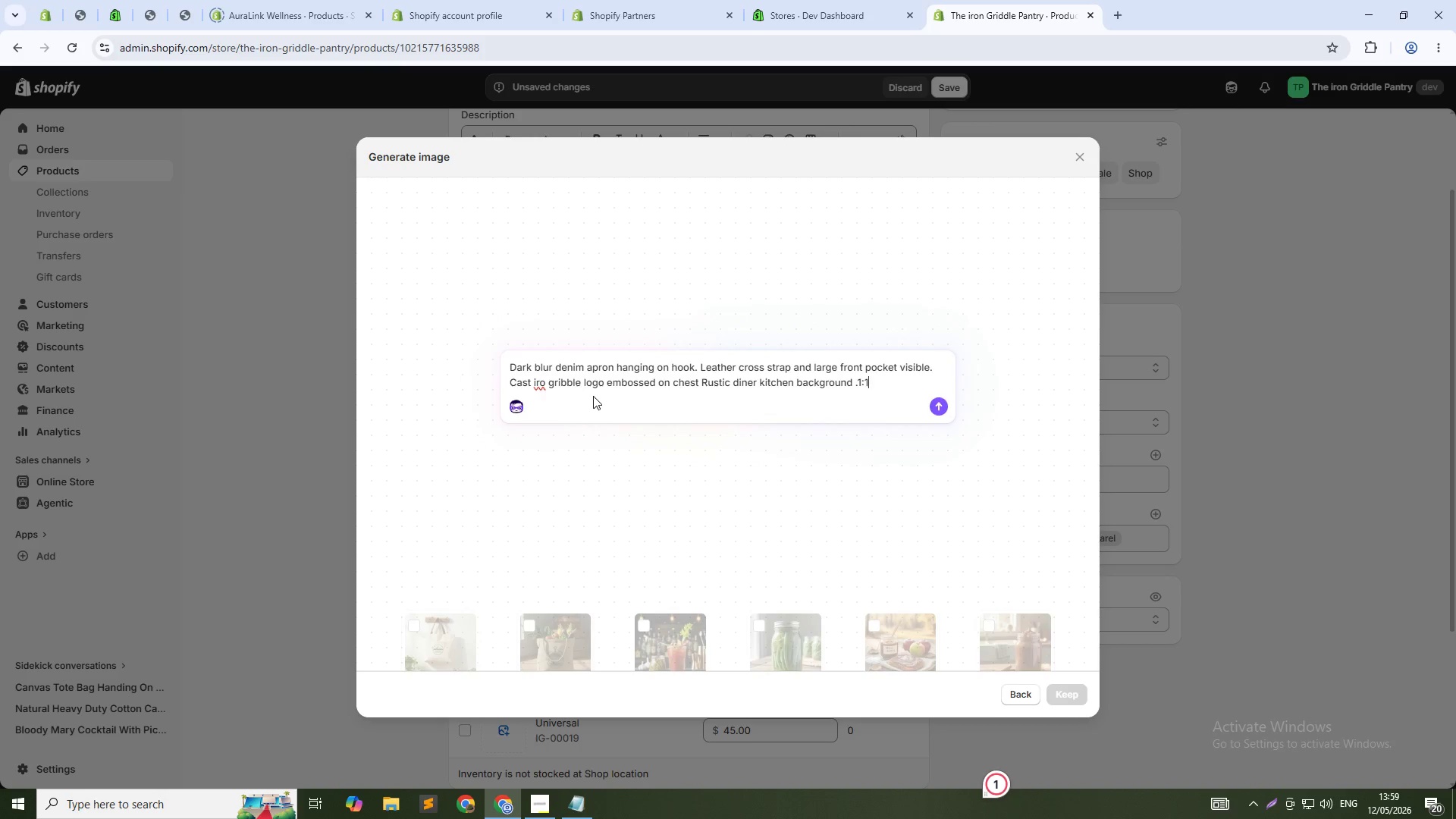 
key(Enter)
 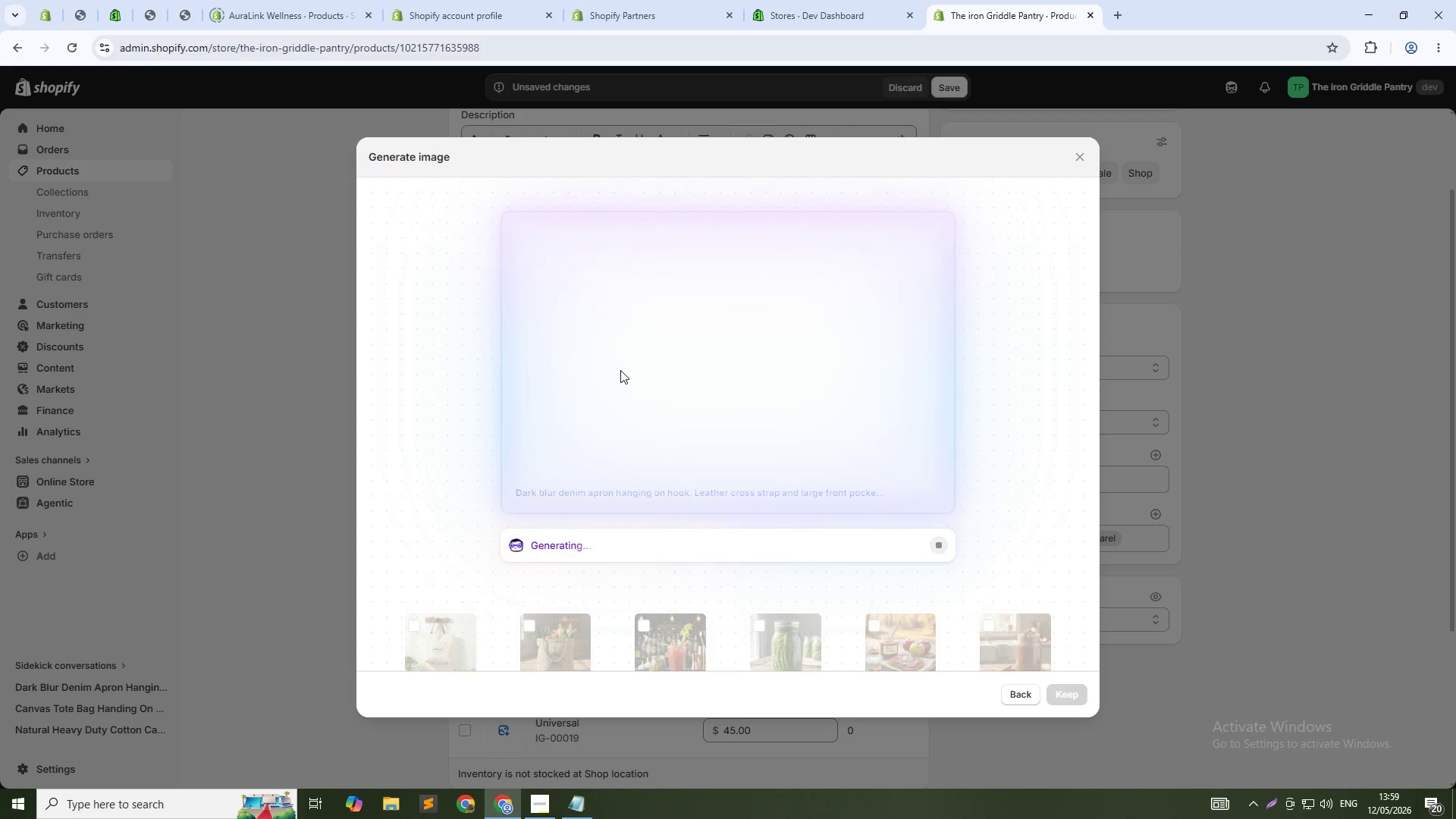 
wait(26.19)
 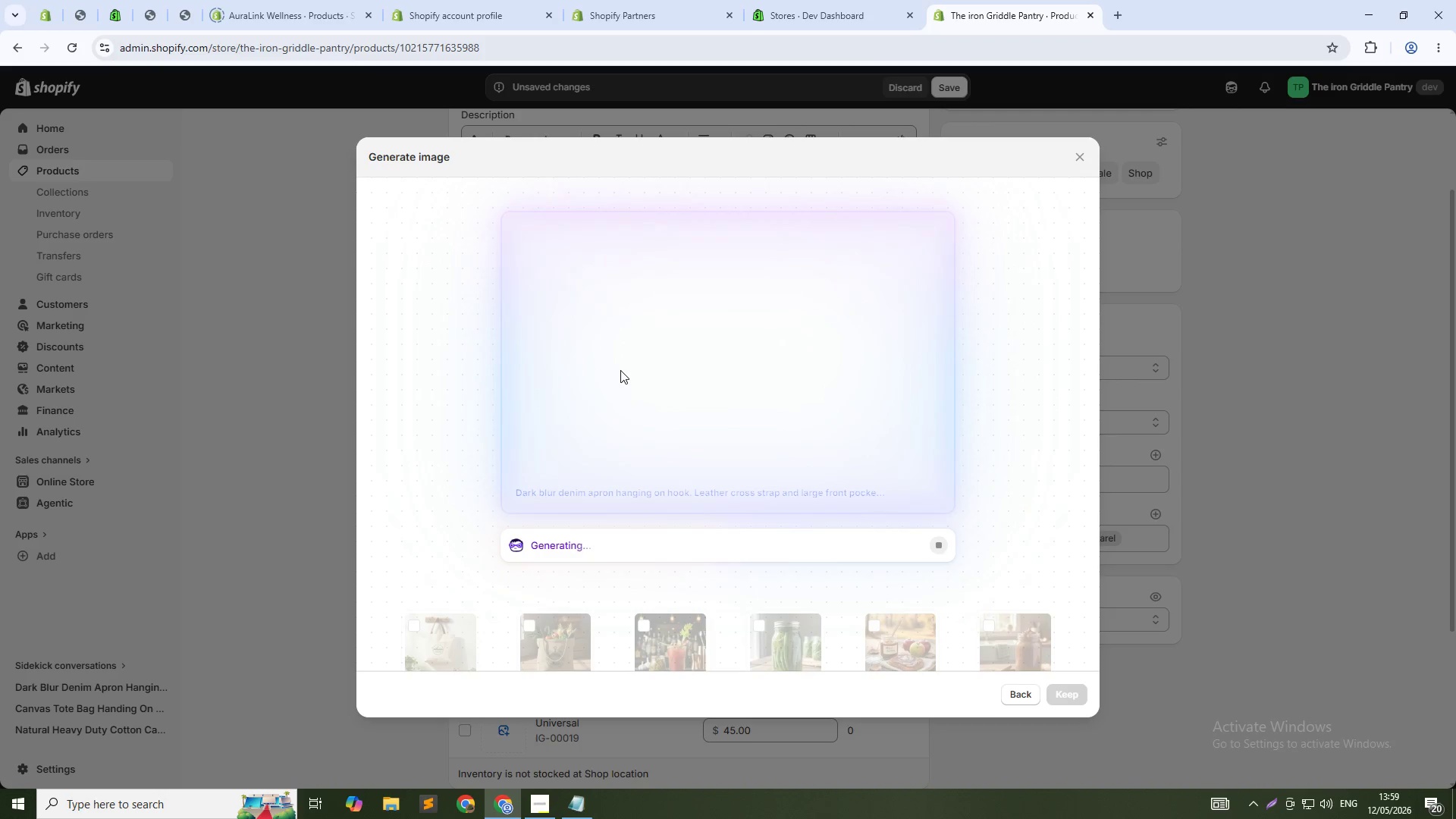 
left_click([1074, 688])
 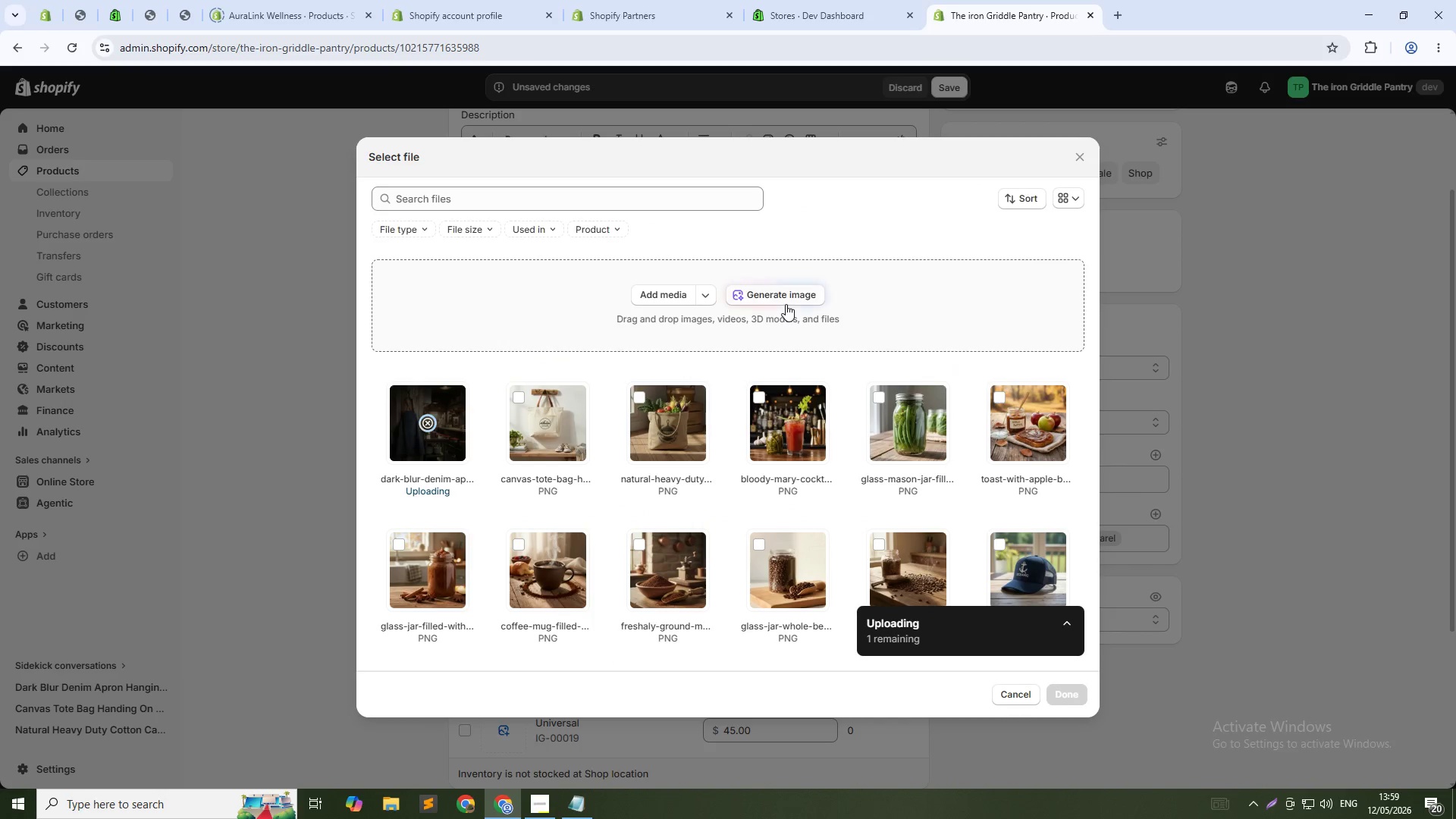 
left_click([786, 298])
 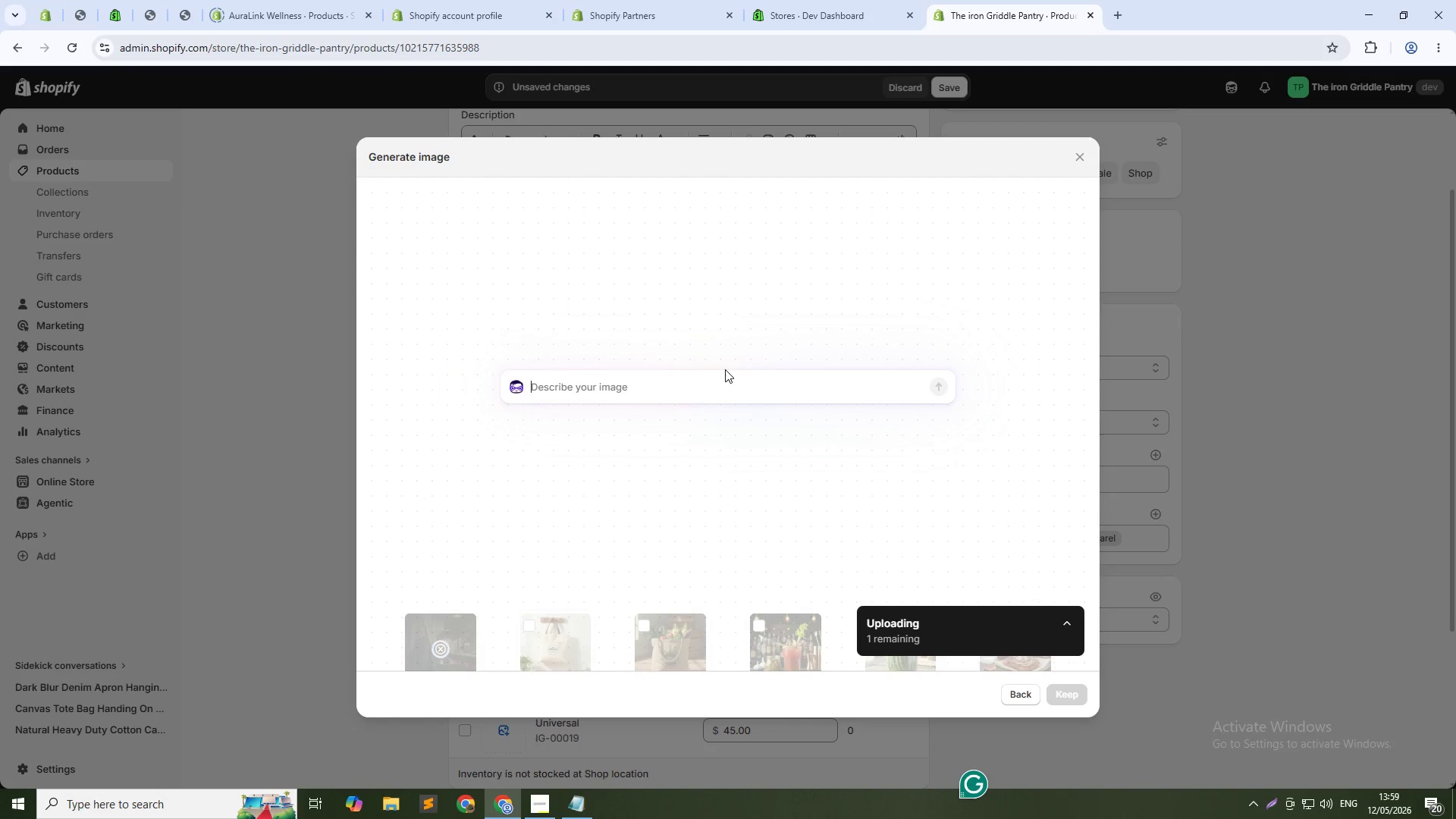 
type(Chef wearing deim apron in diner i)
key(Backspace)
type(kitchen setting. Cooking action shot. Wr)
key(Backspace)
type(arm task lighting l)
key(Backspace)
type(Lifestyle Photography.1:1)
 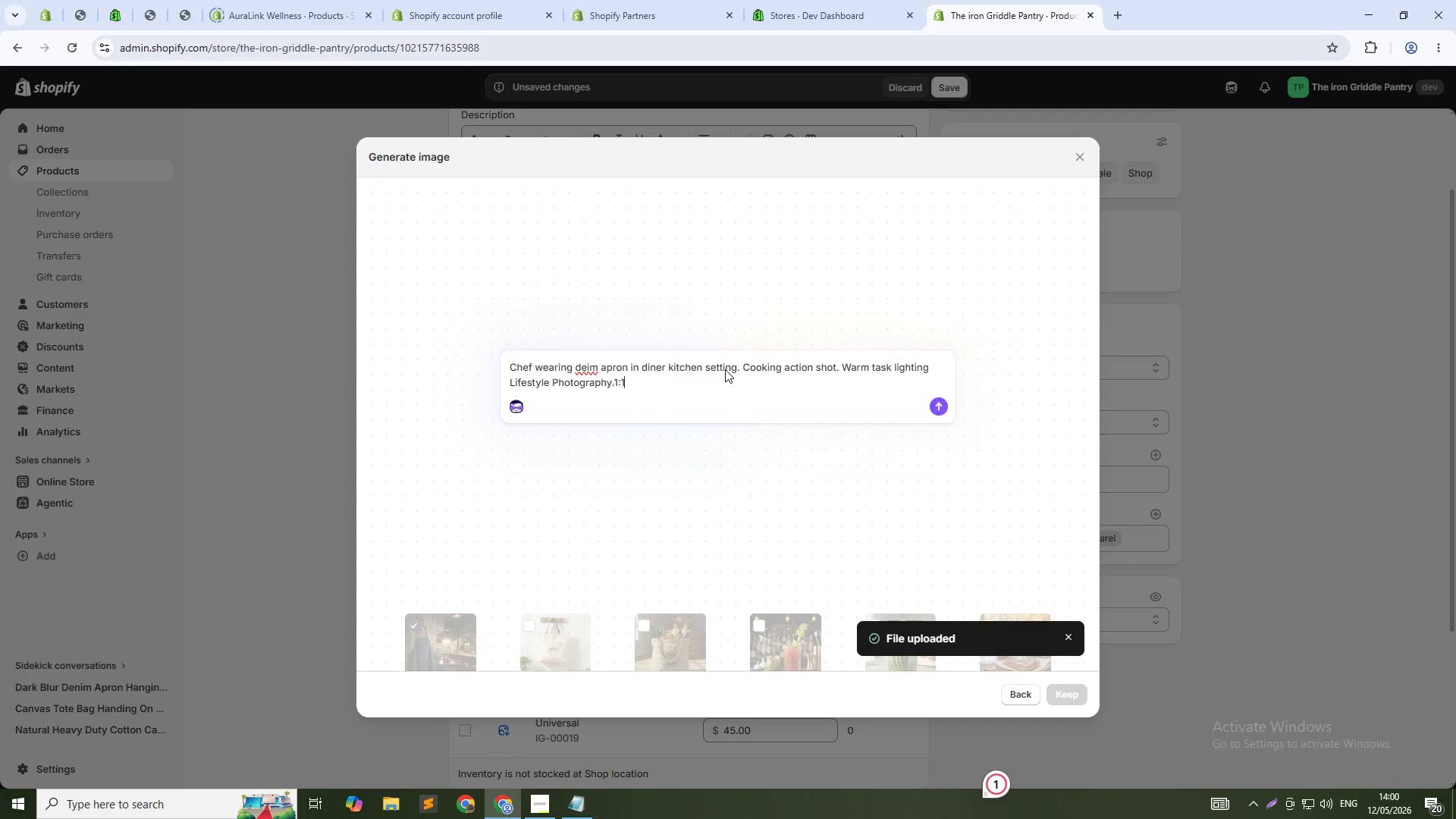 
key(Enter)
 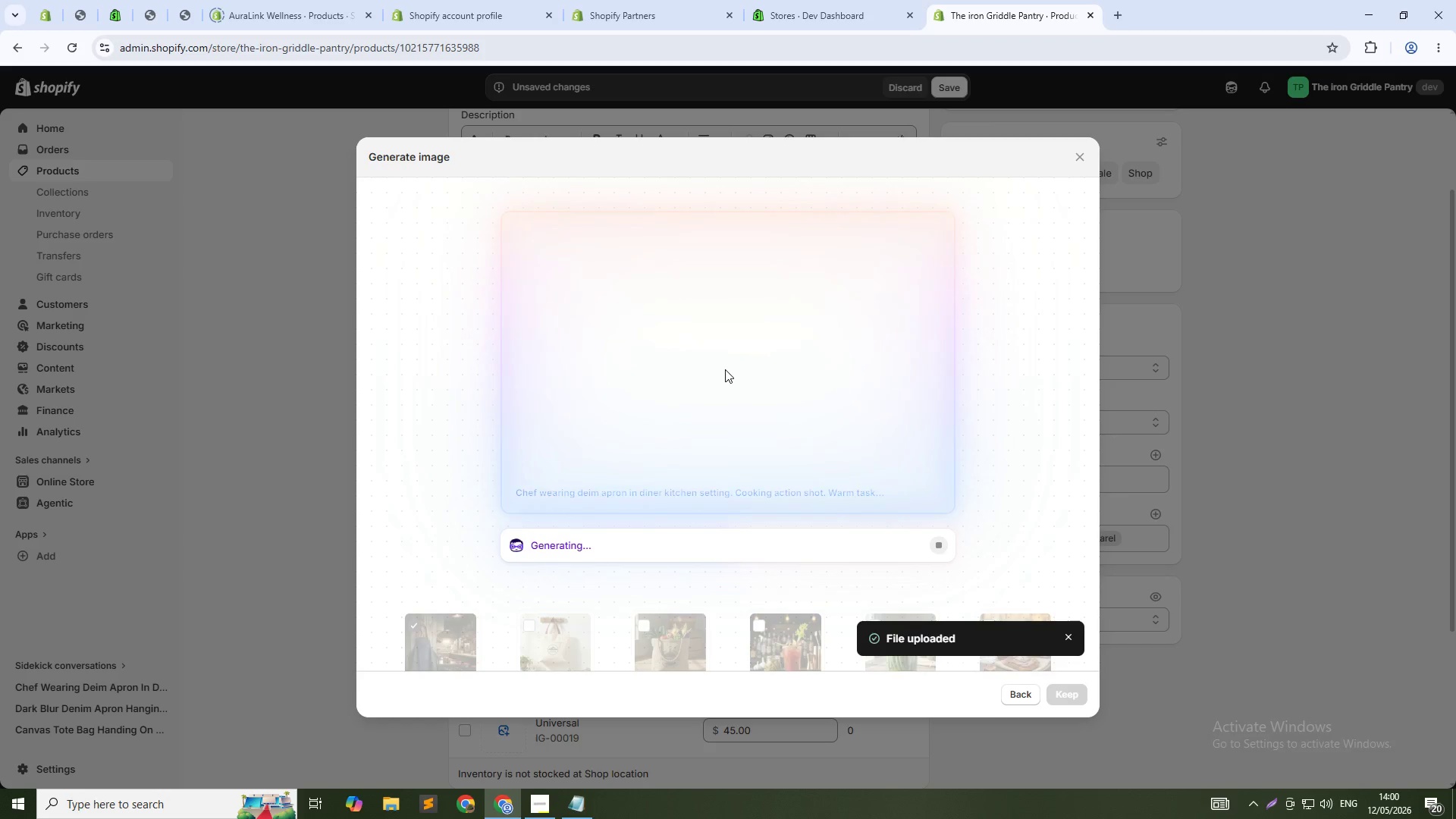 
wait(25.23)
 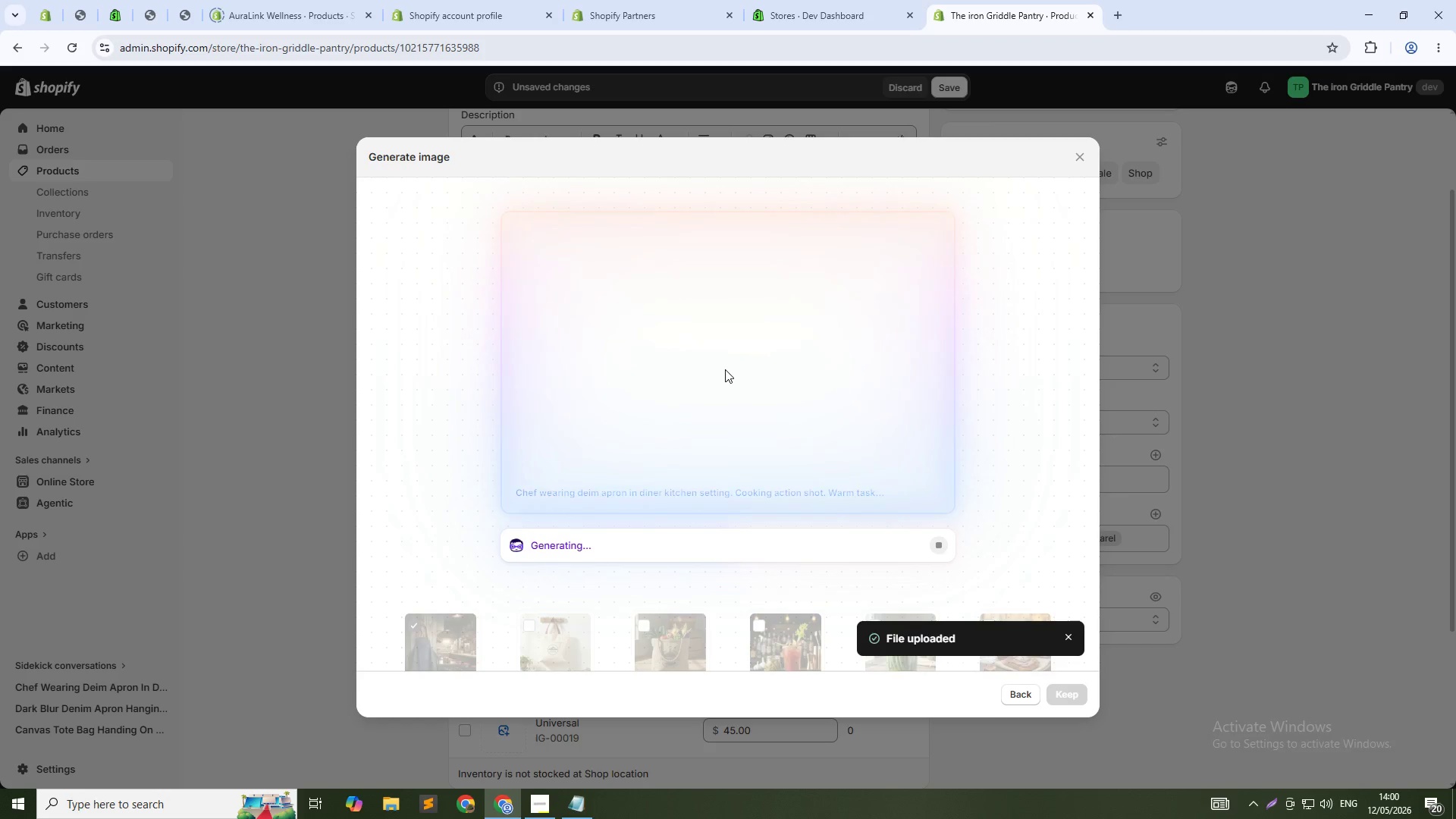 
left_click([1069, 703])
 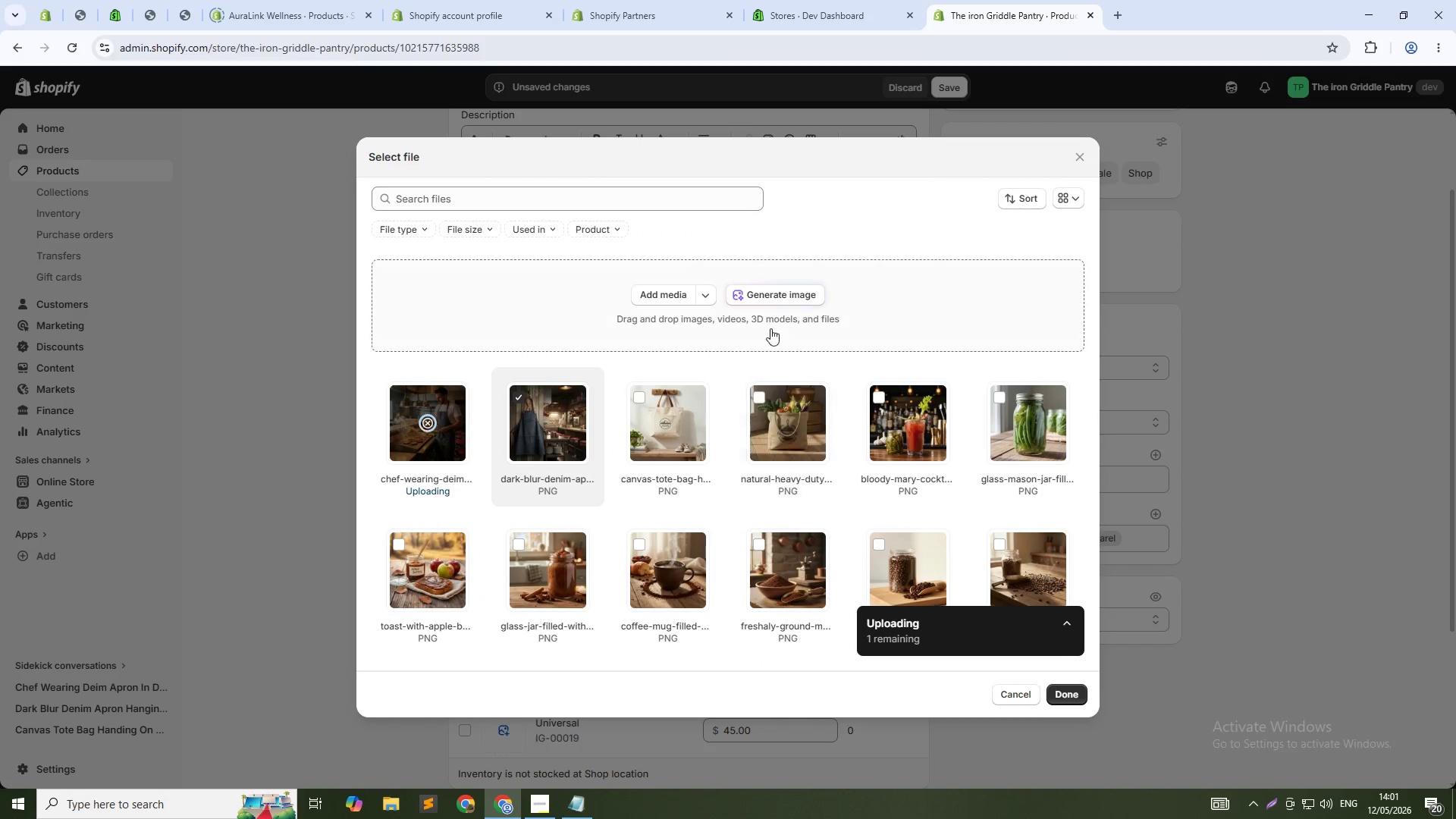 
mouse_move([515, 403])
 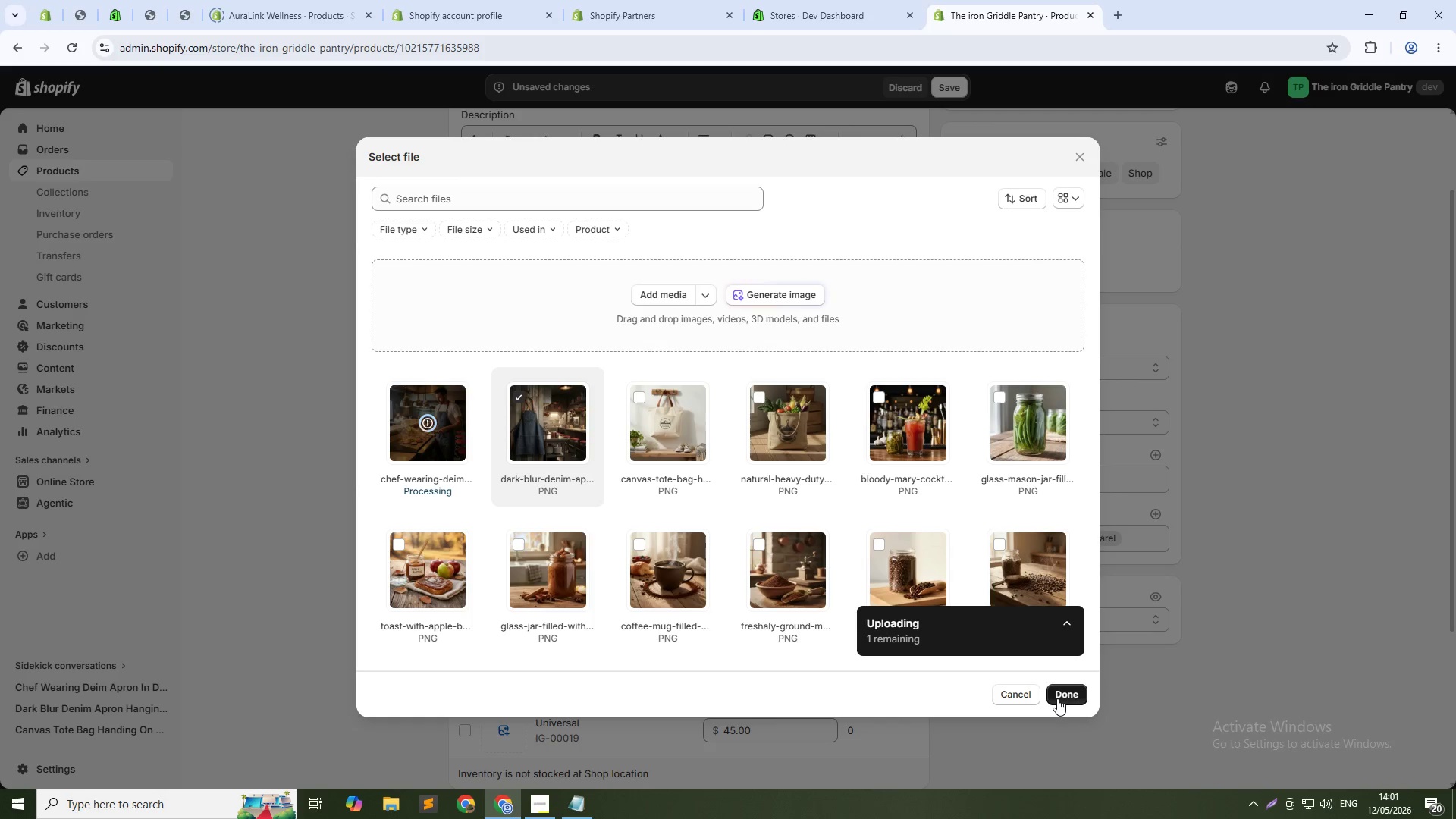 
left_click([1057, 698])
 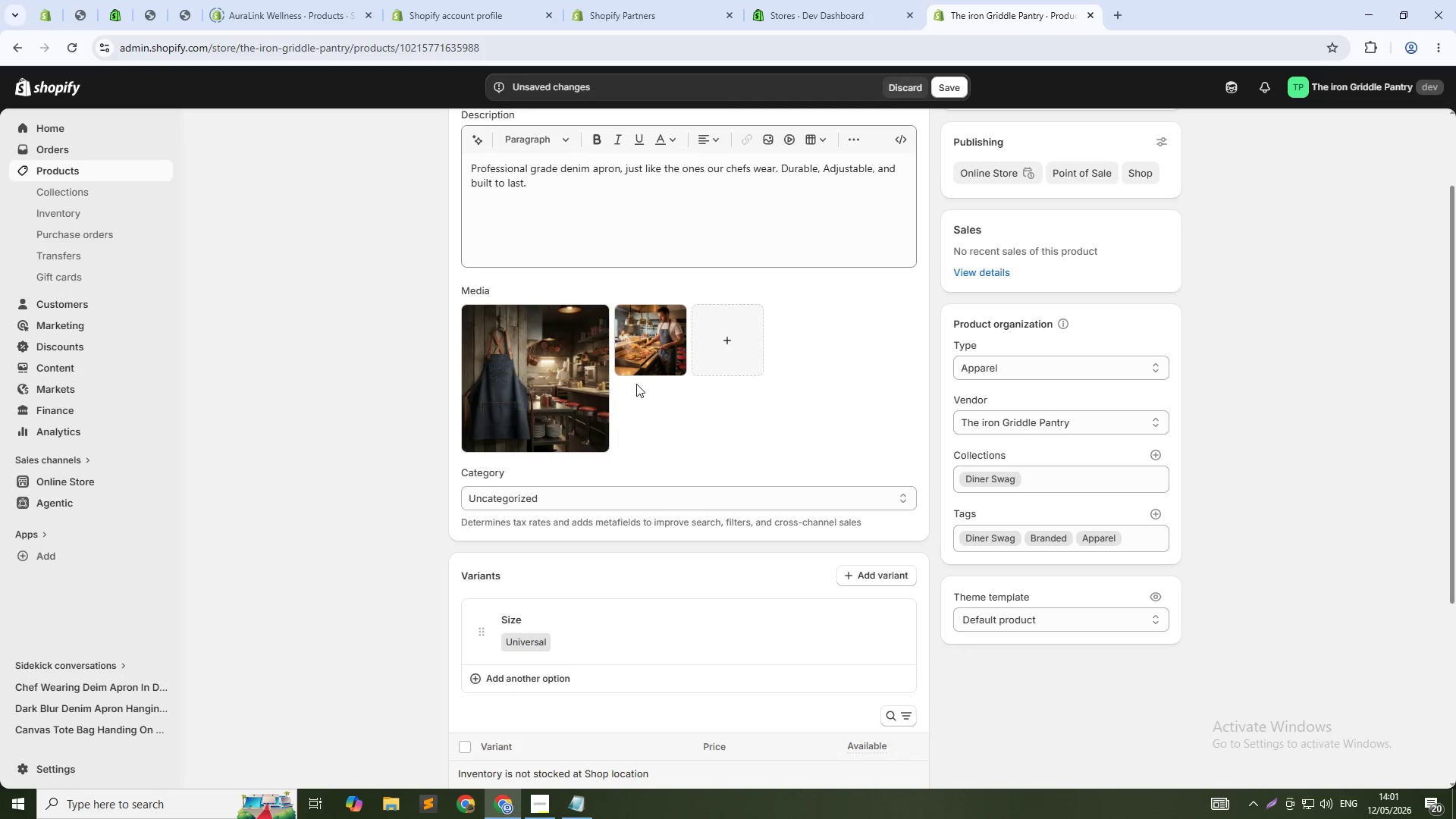 
left_click([521, 382])
 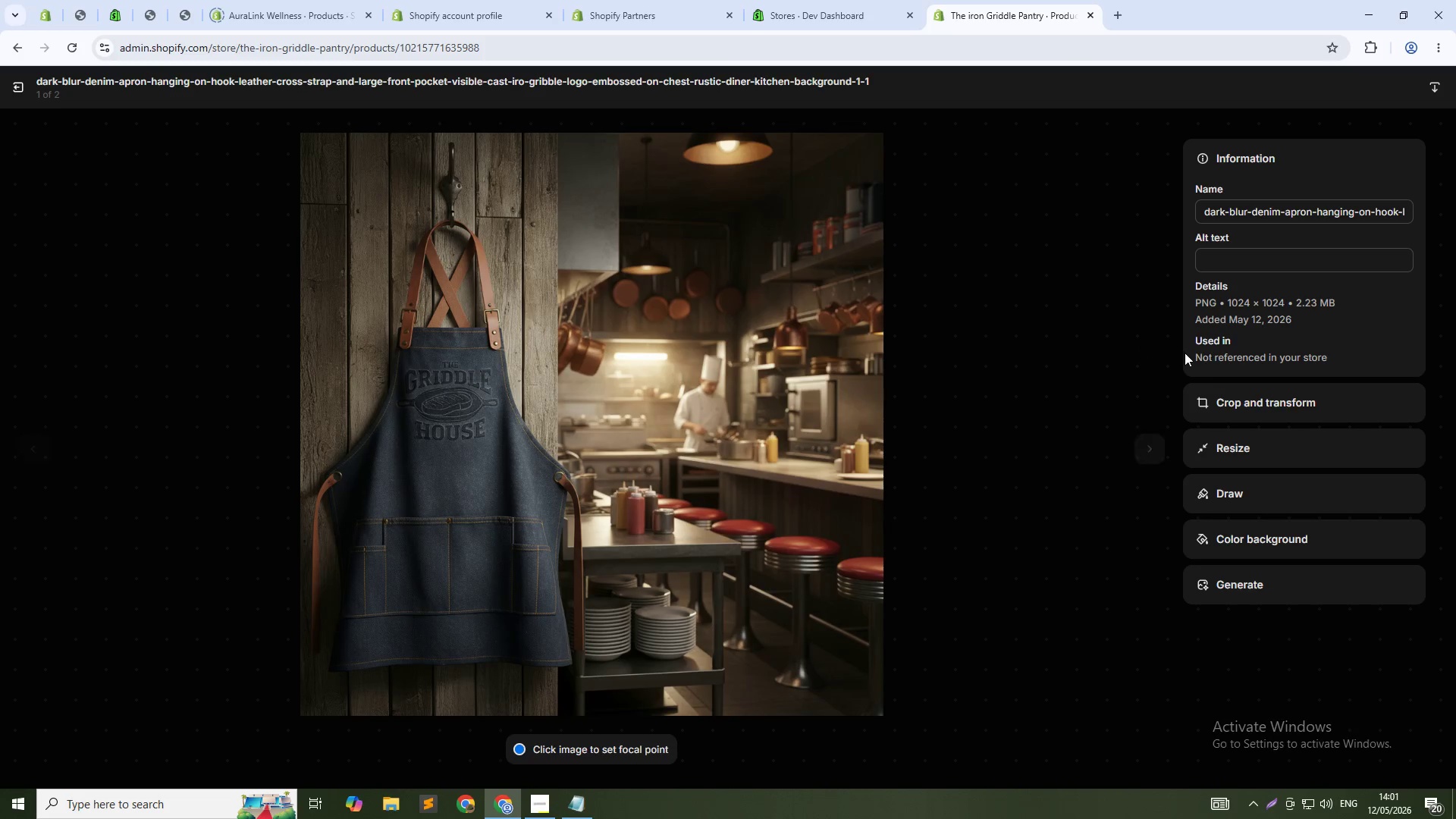 
left_click([1235, 249])
 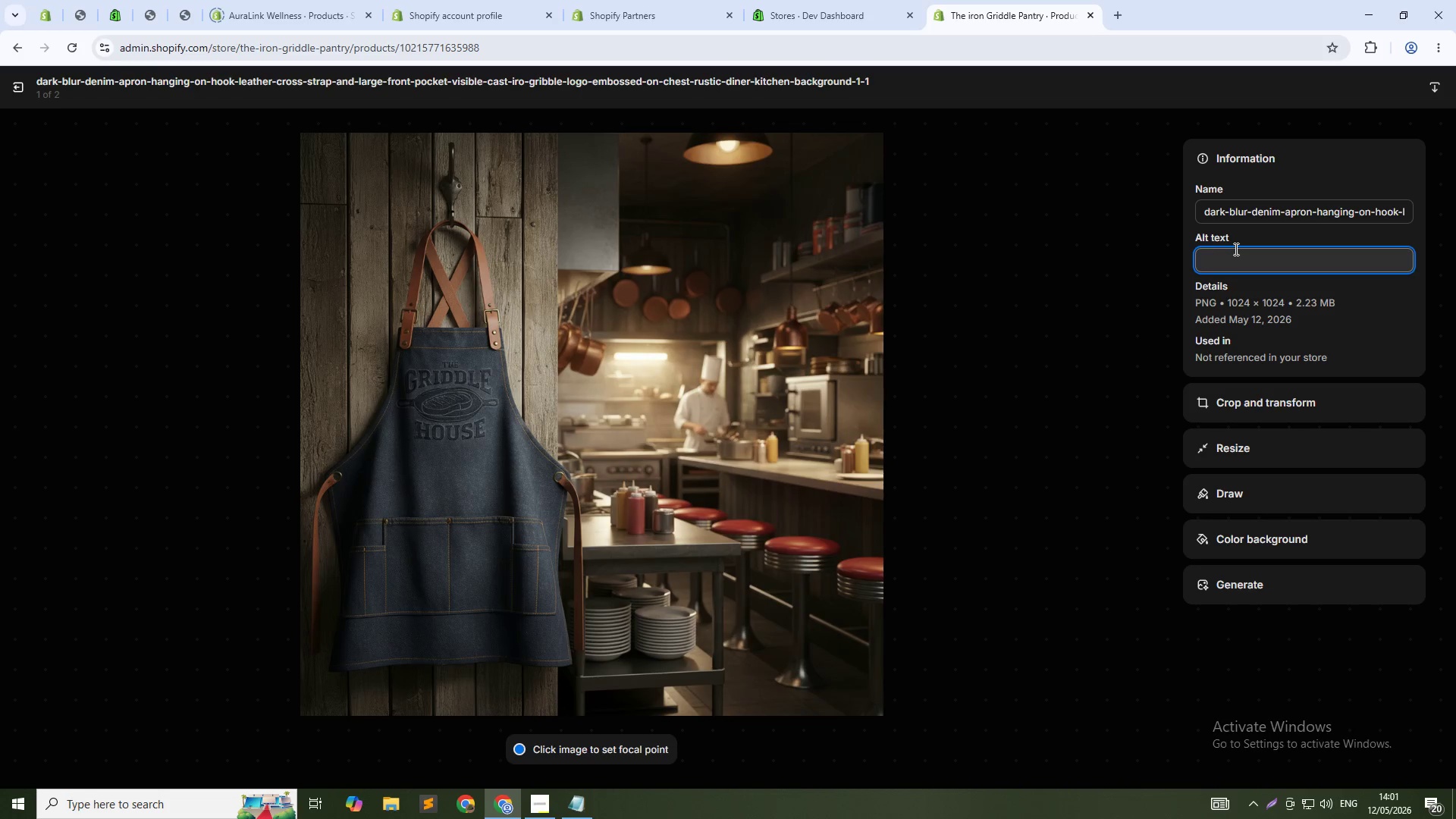 
type(Profe)
 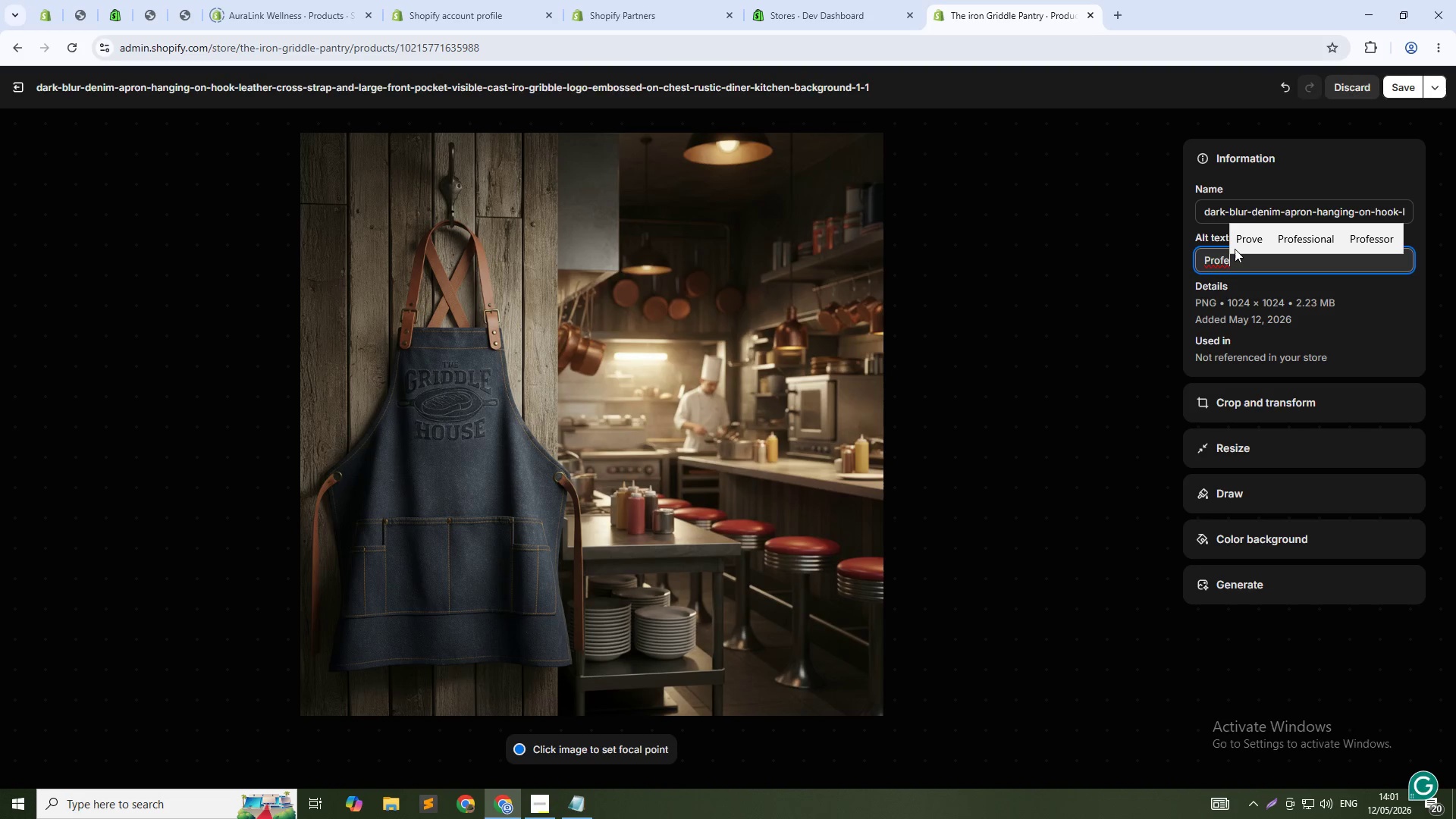 
type(ssinonal dark blue denim diner aprn with leather strap and embossed logo)
 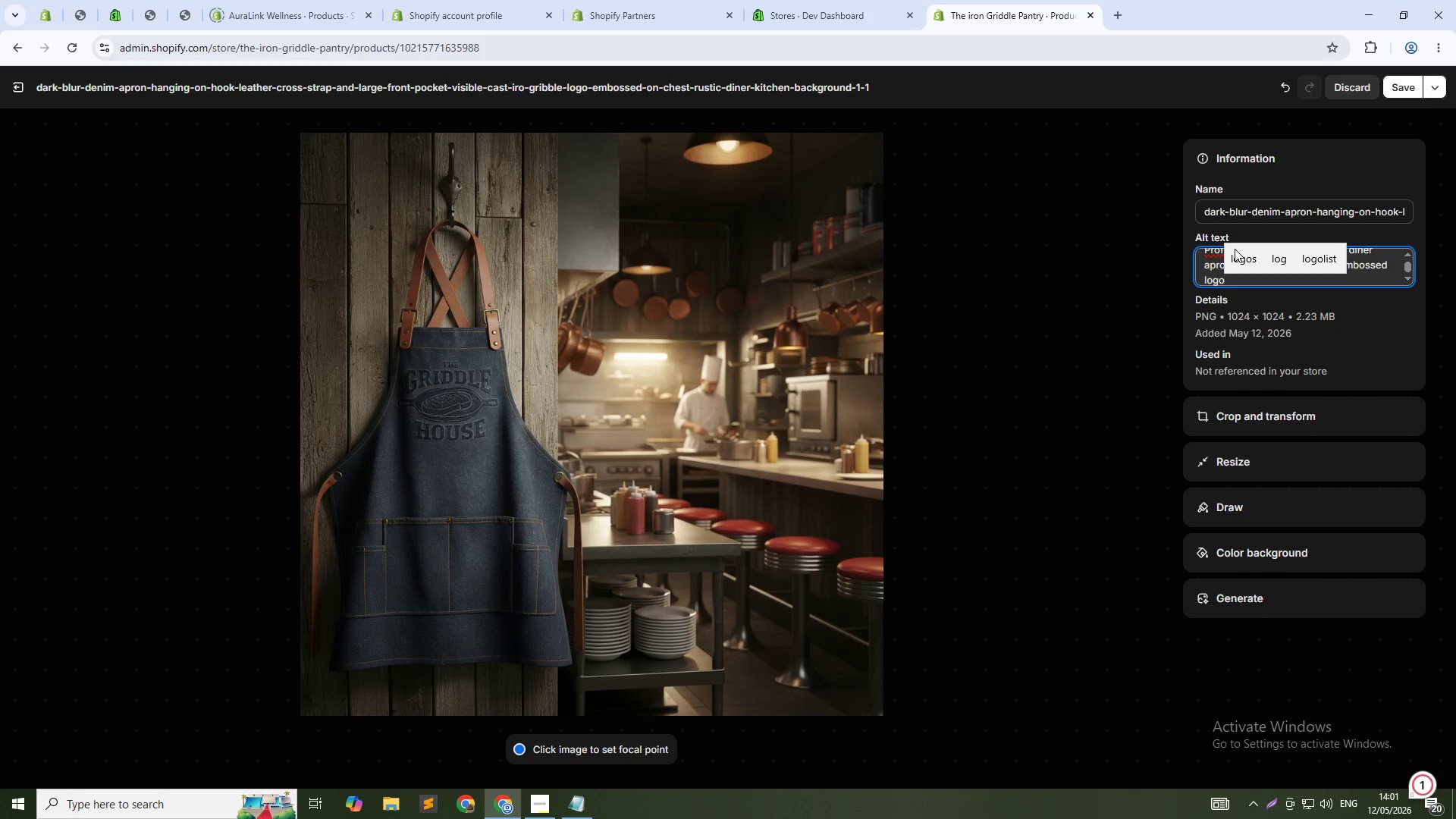 
left_click([1213, 282])
 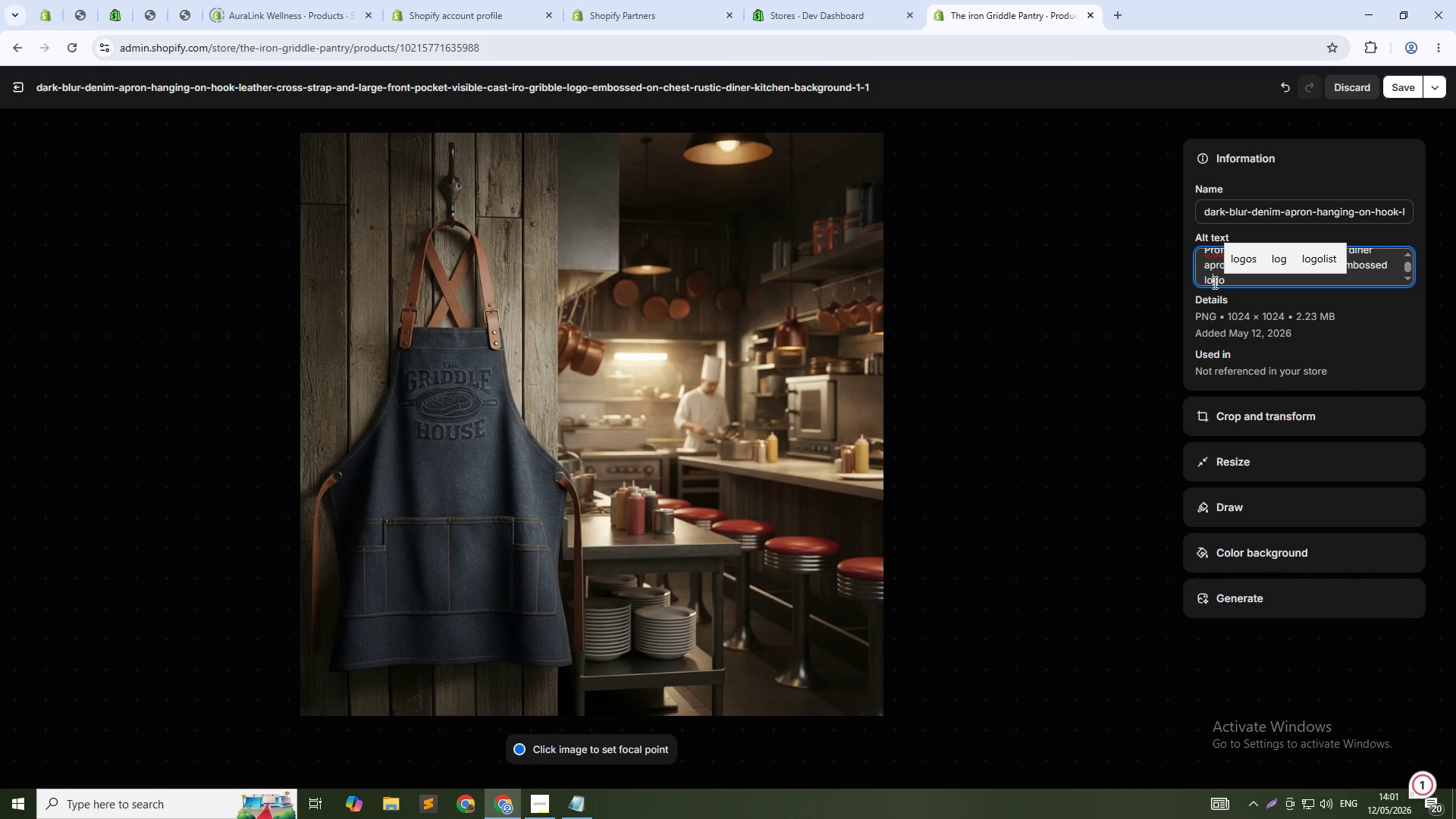 
scroll: coordinate [1213, 282], scroll_direction: up, amount: 4.0
 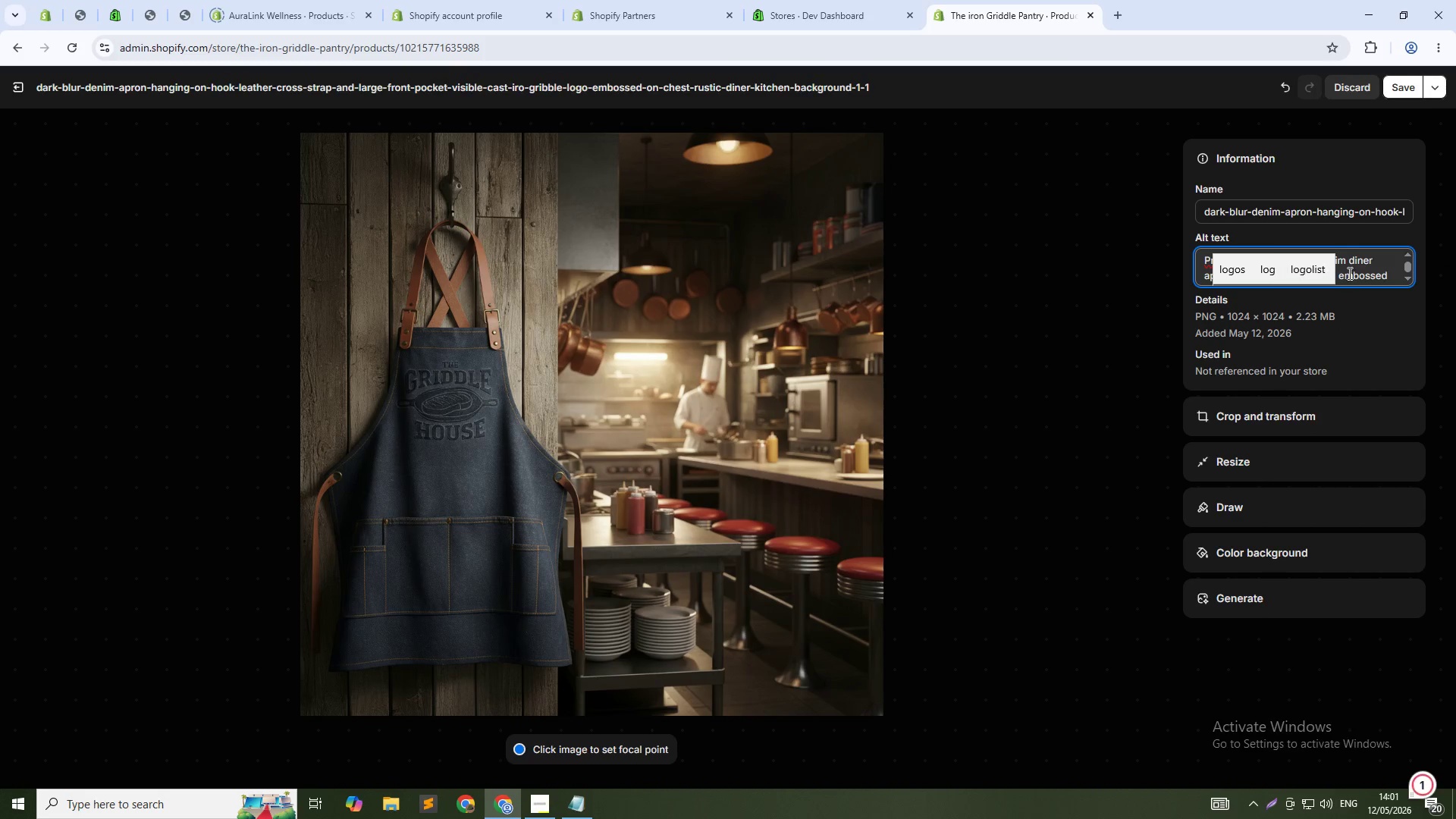 
left_click([1355, 263])
 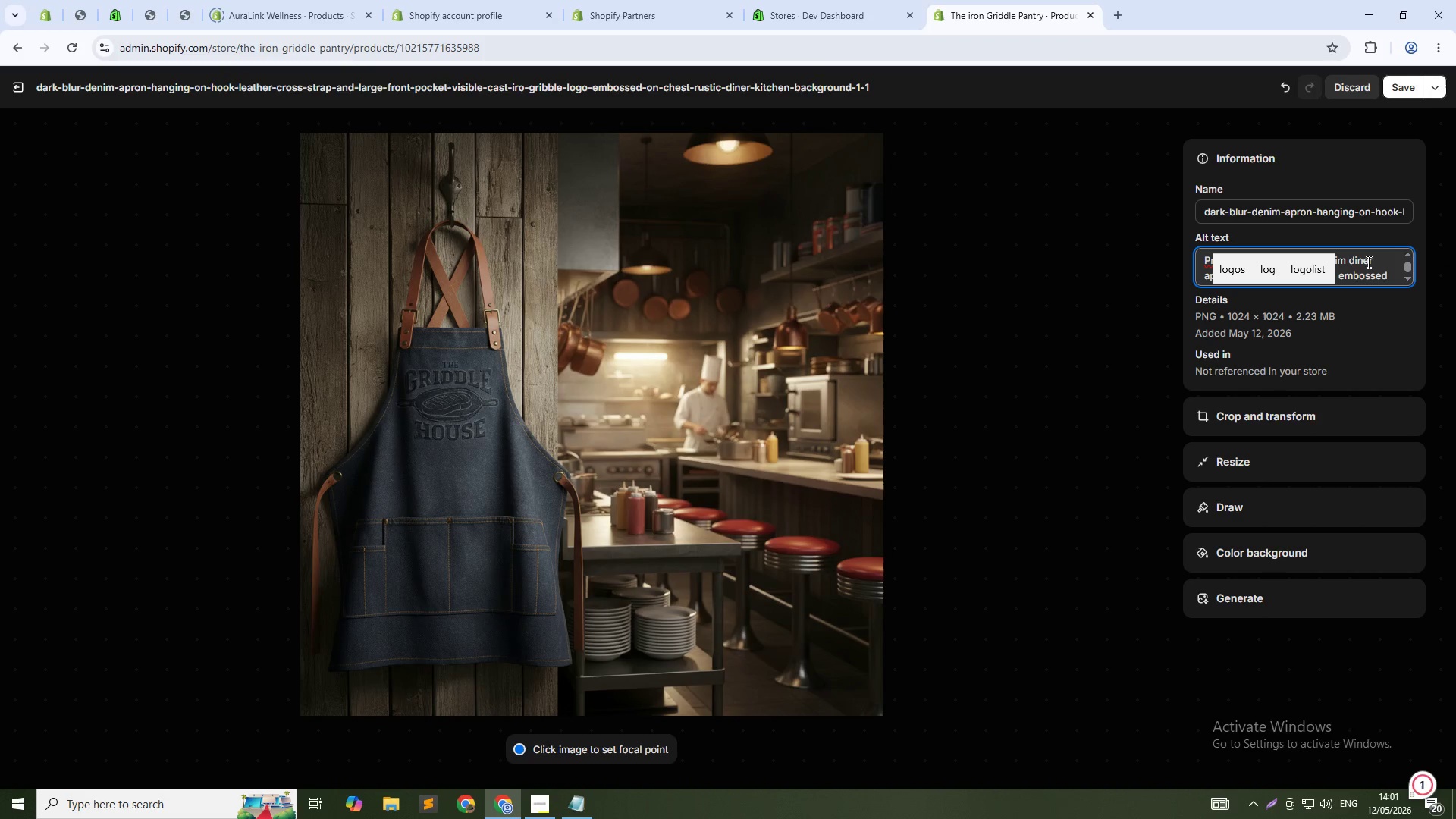 
left_click([1374, 259])
 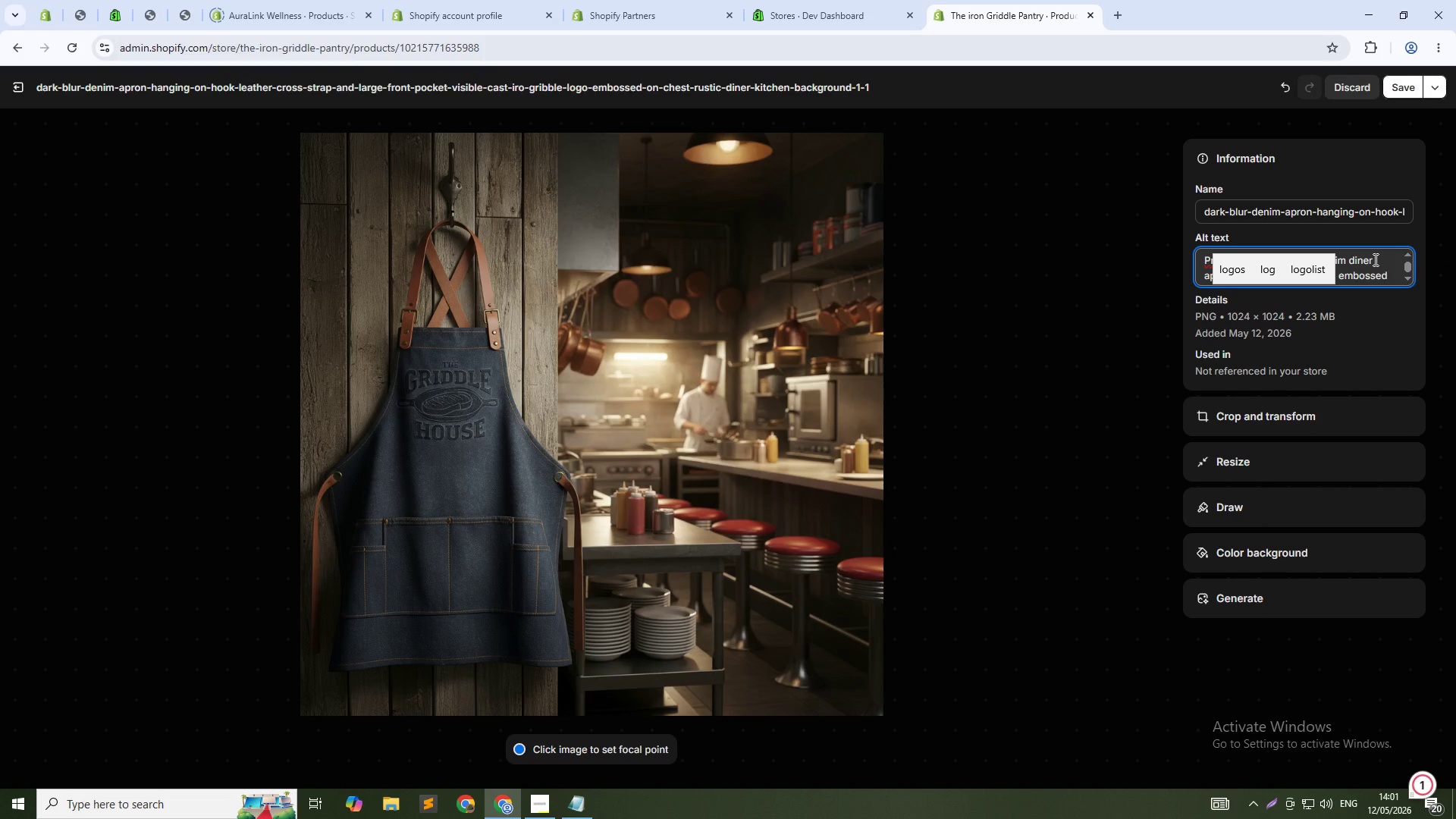 
key(Backspace)
 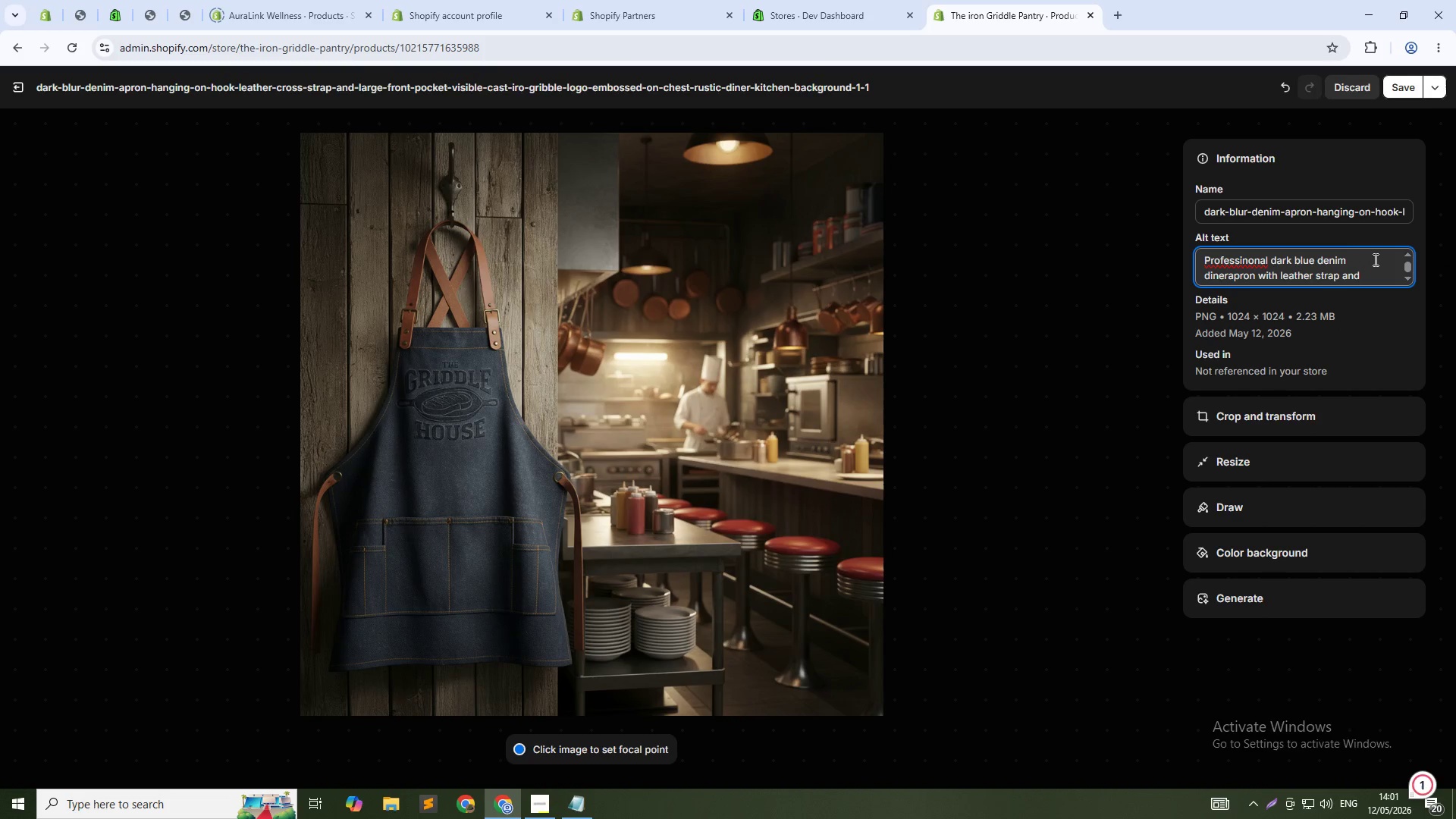 
key(Space)
 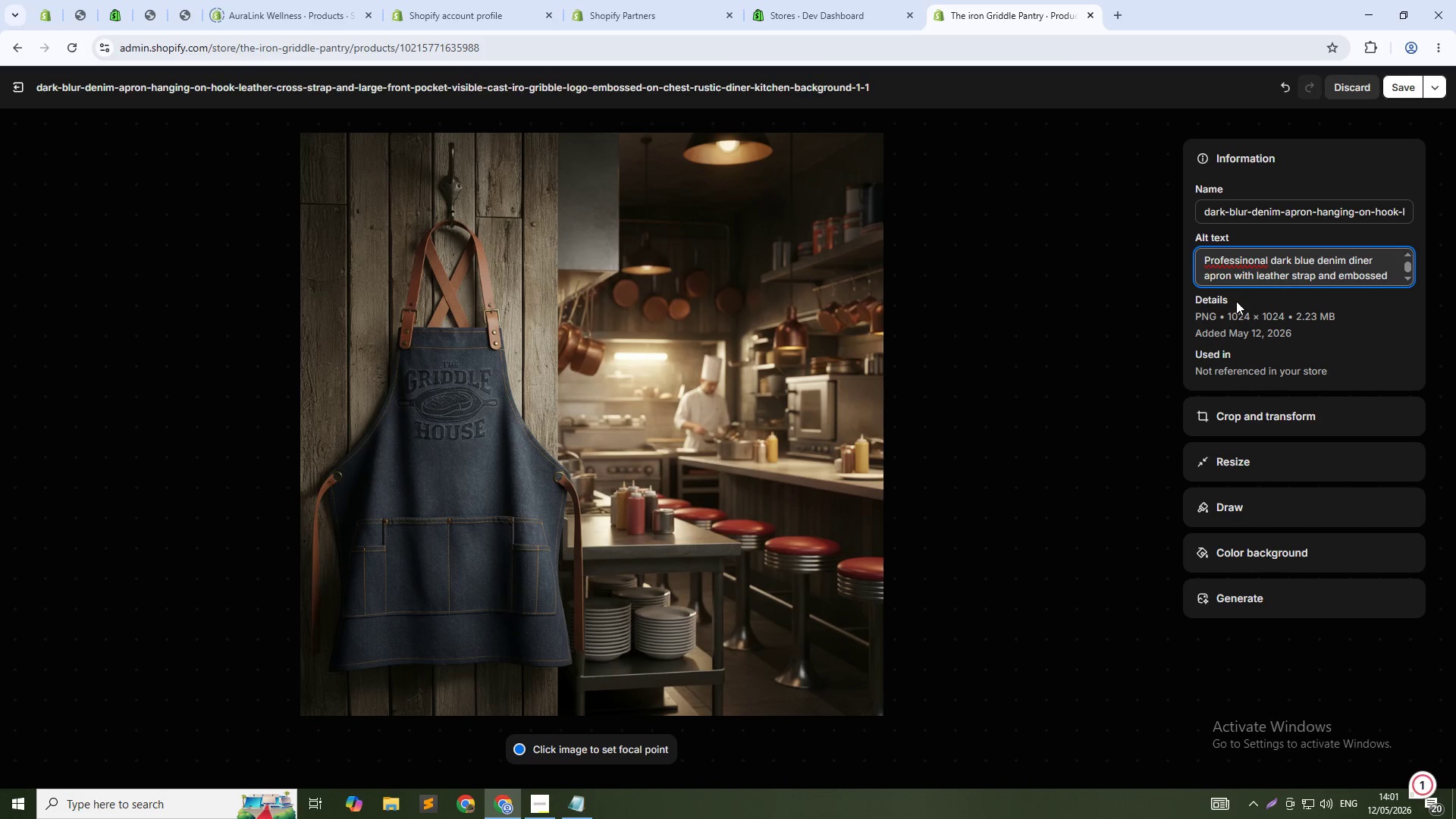 
wait(6.62)
 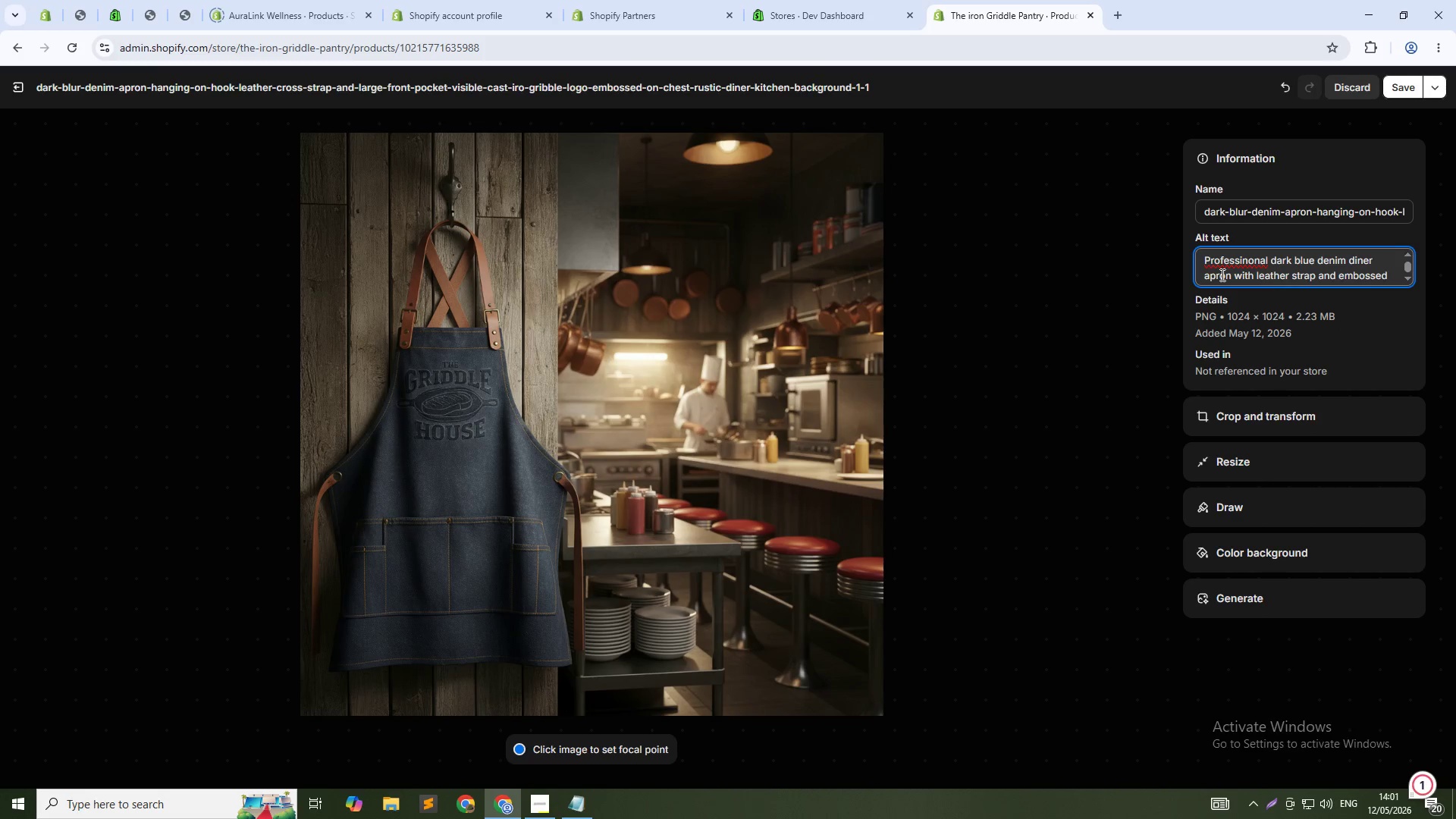 
left_click([1247, 264])
 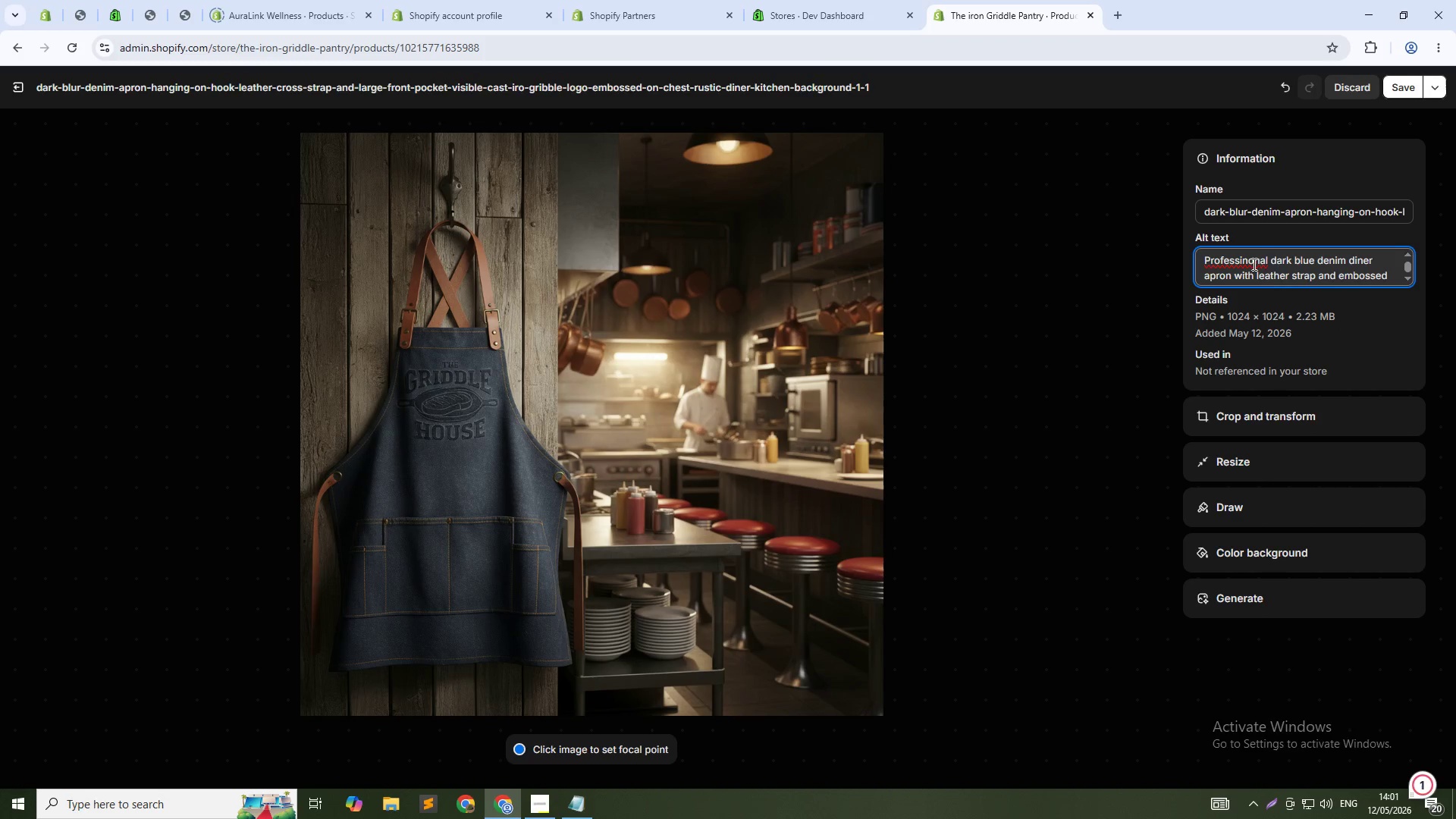 
key(Backspace)
 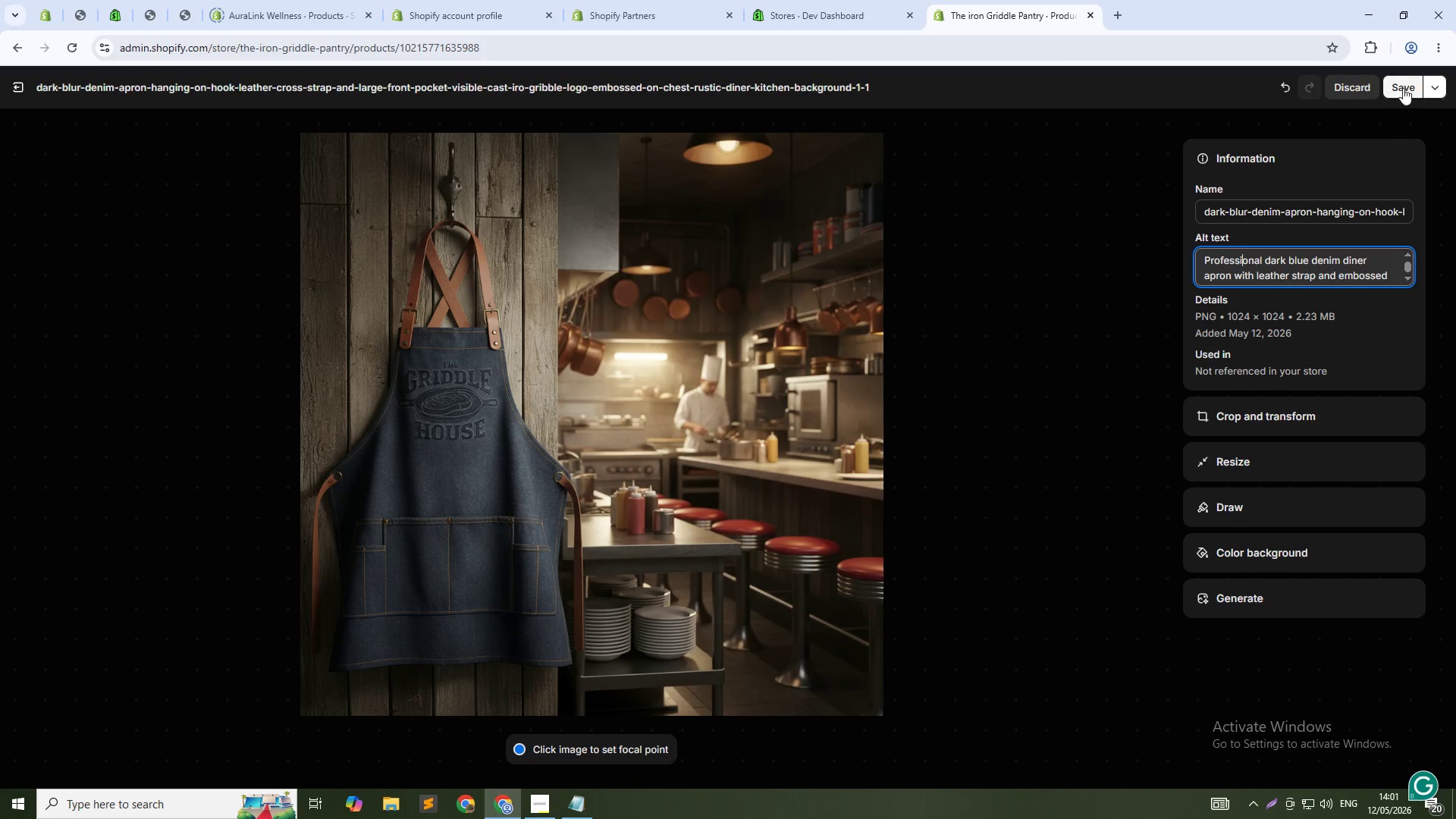 
left_click([1404, 87])
 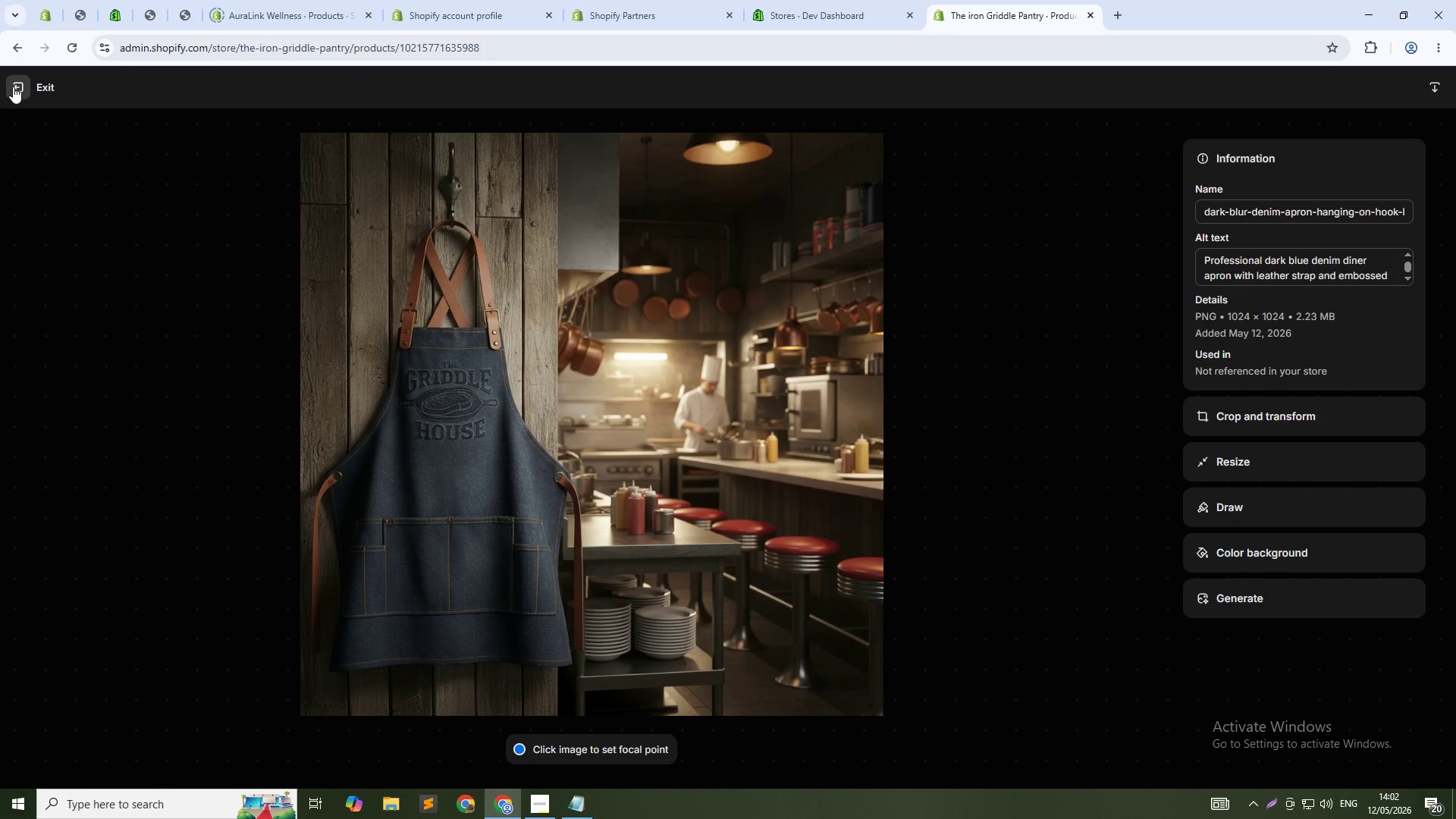 
left_click([13, 86])
 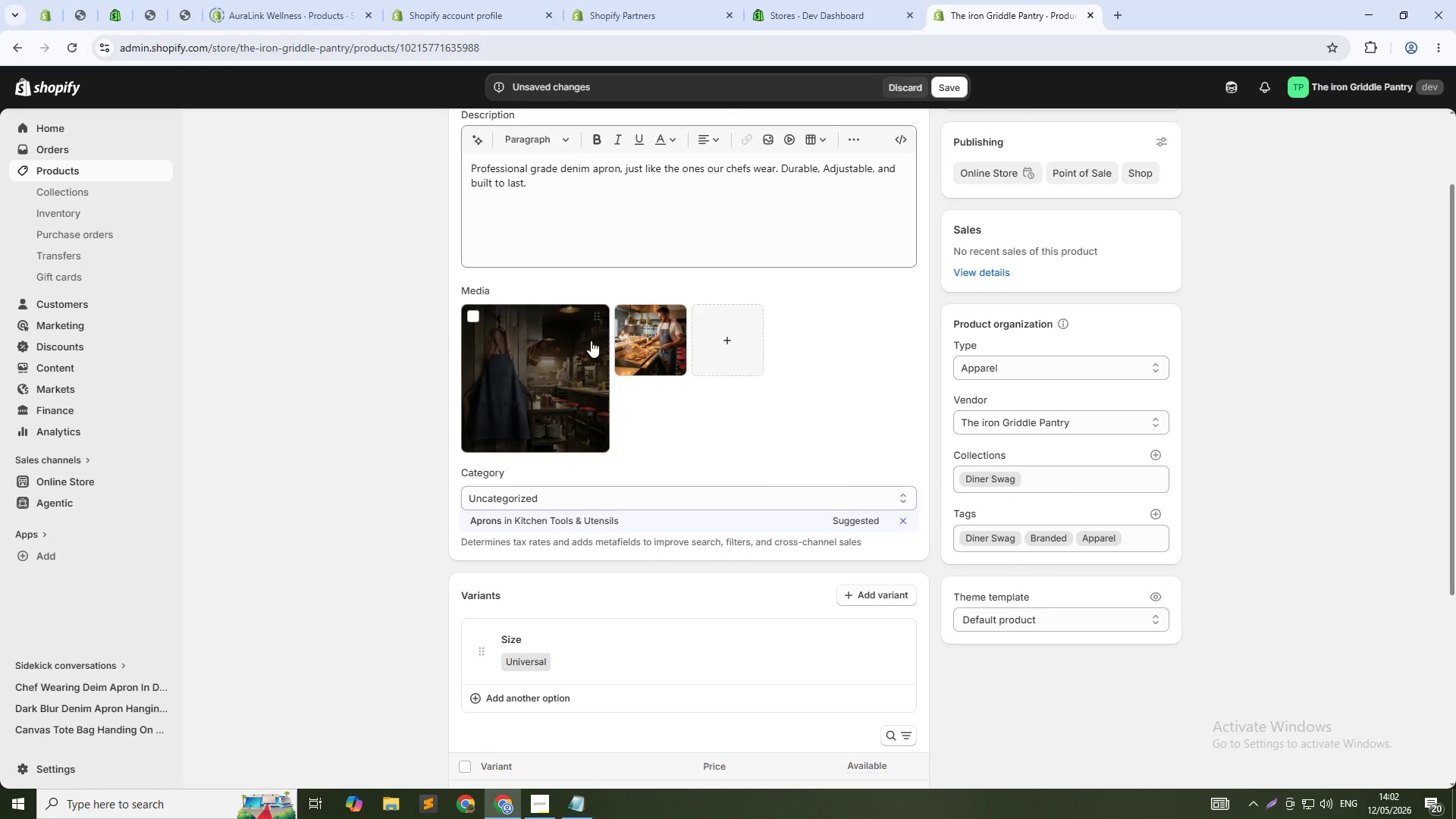 
left_click([646, 347])
 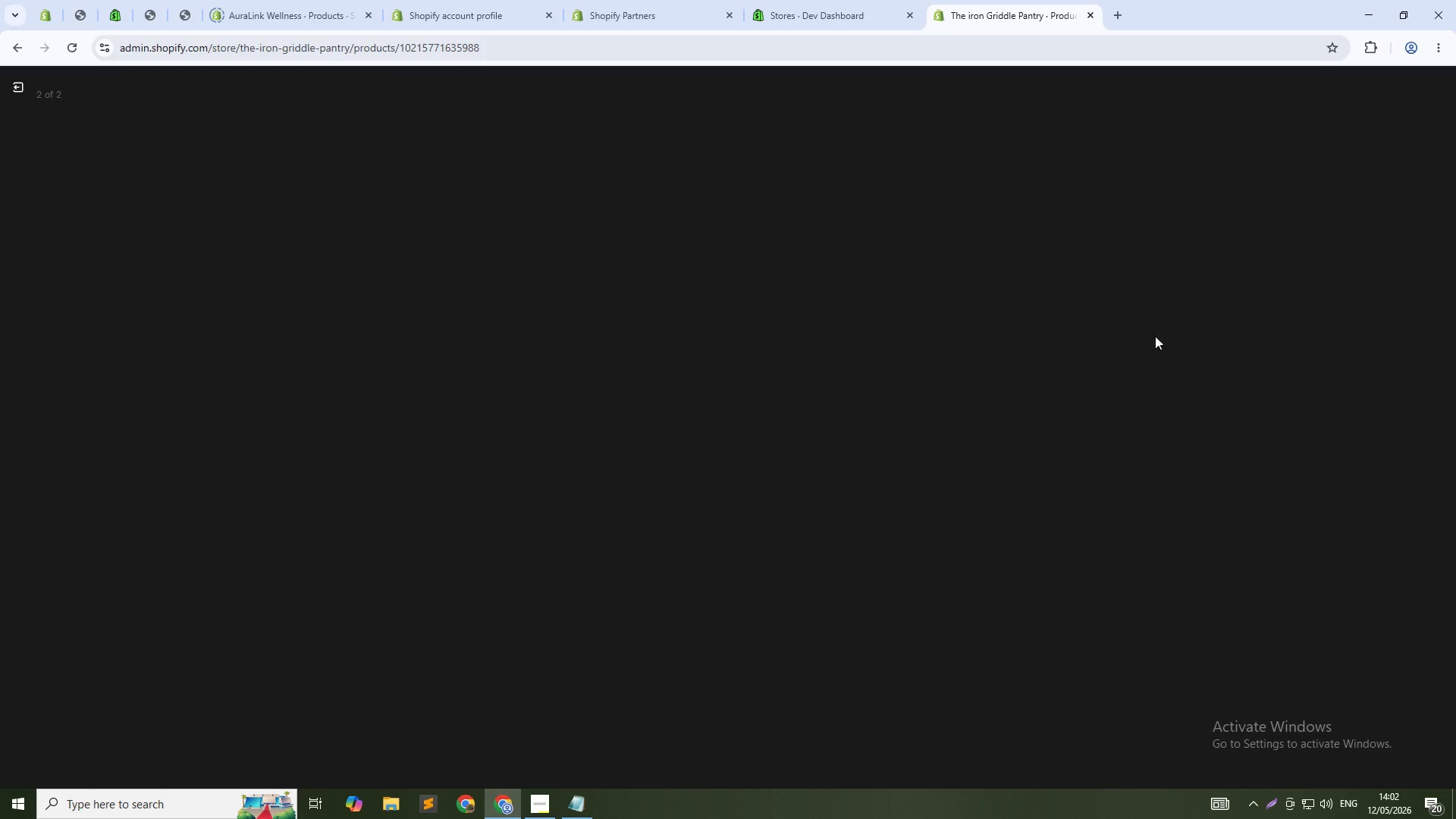 
mouse_move([1255, 318])
 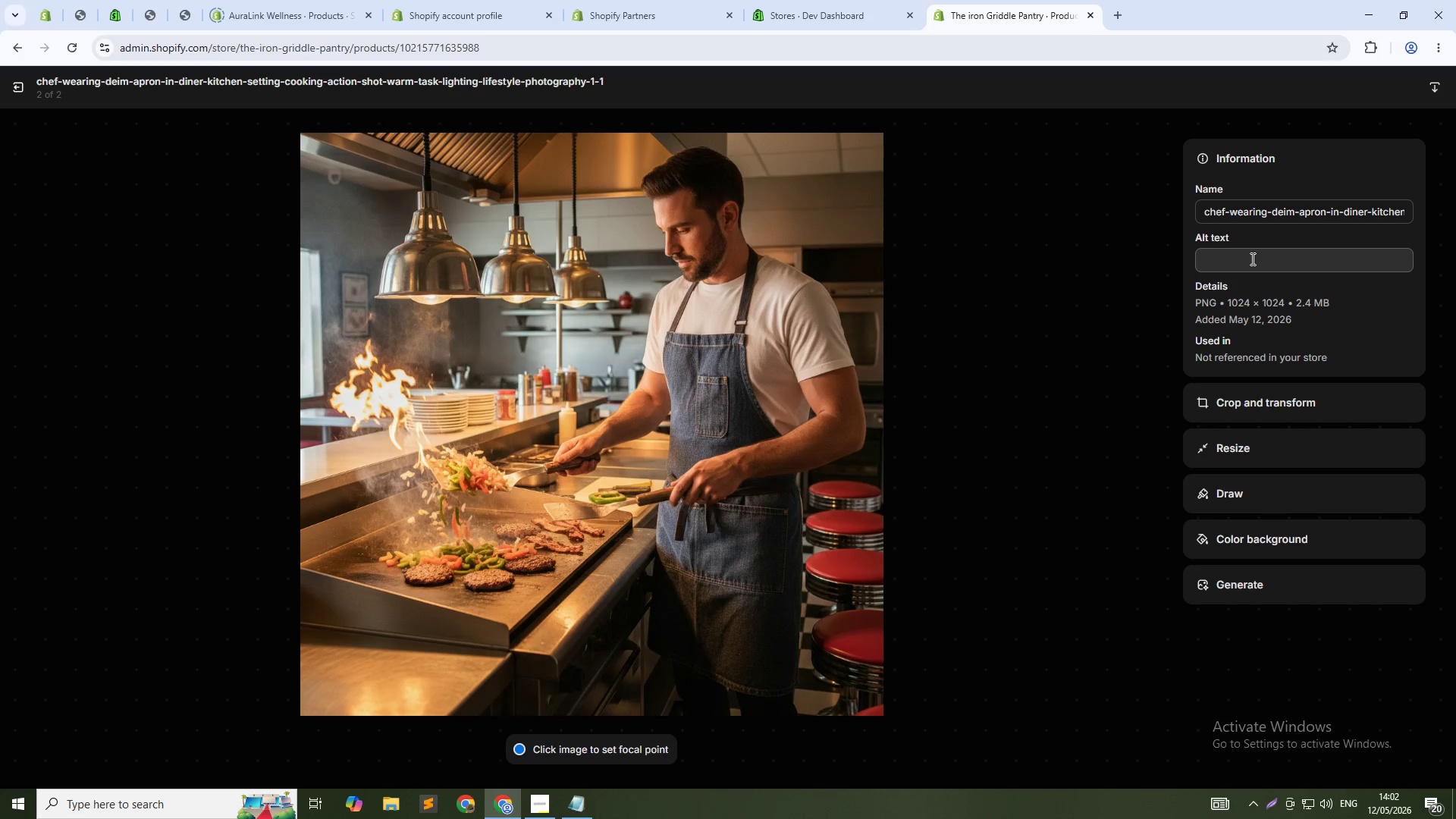 
left_click([1251, 259])
 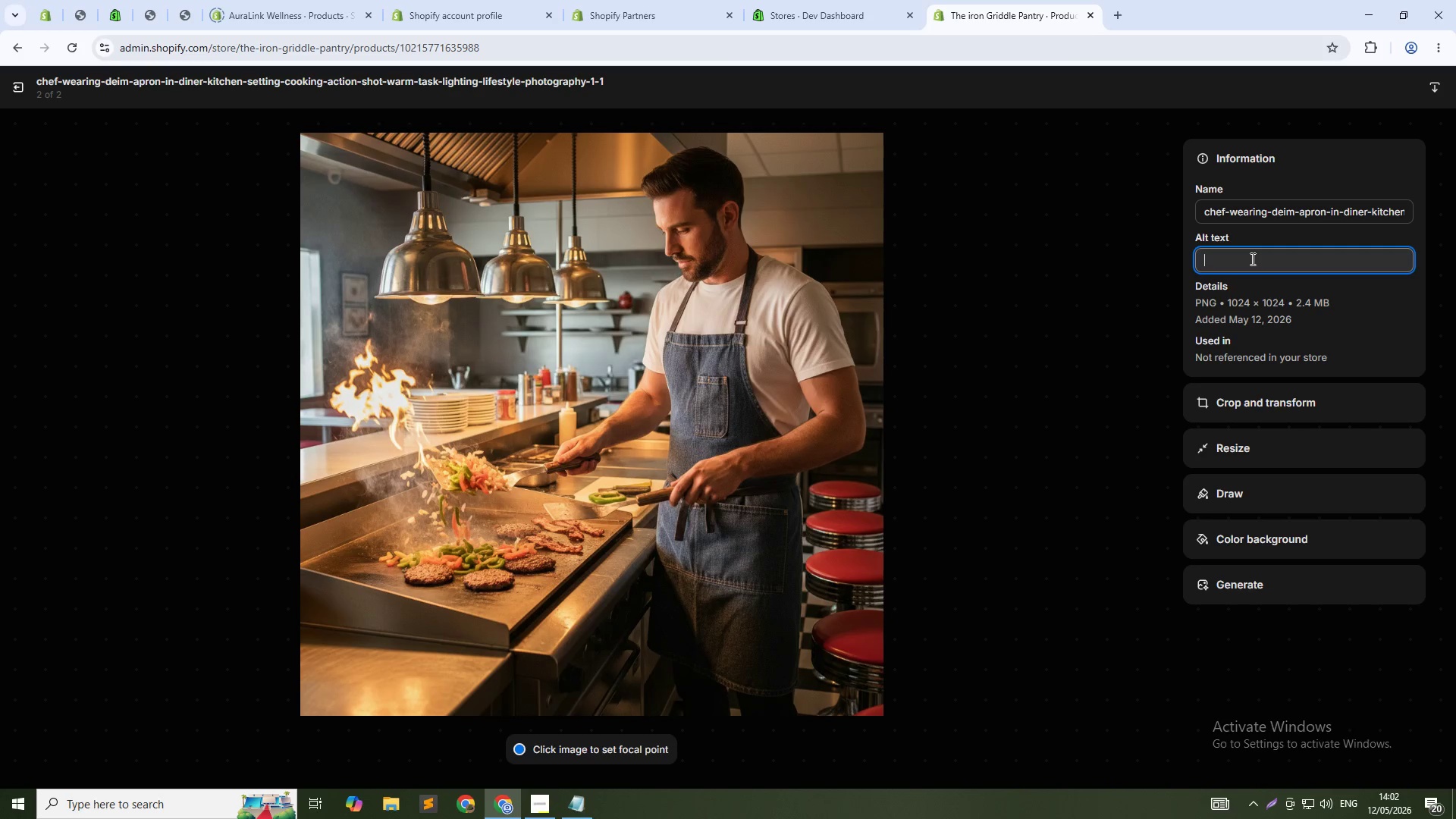 
type(Chef wearing denim diner apron, professional kitchen apparel)
 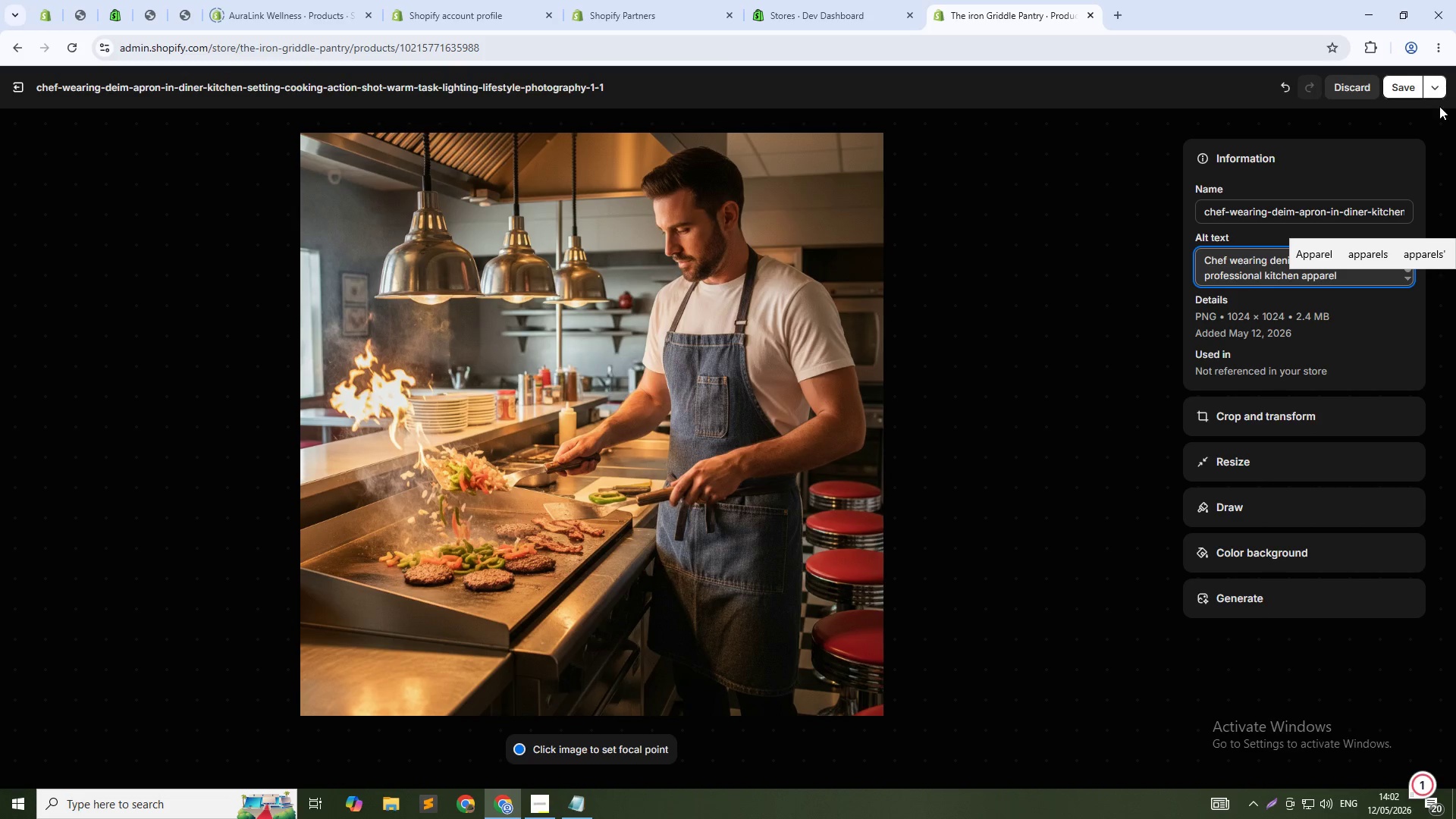 
left_click([1412, 90])
 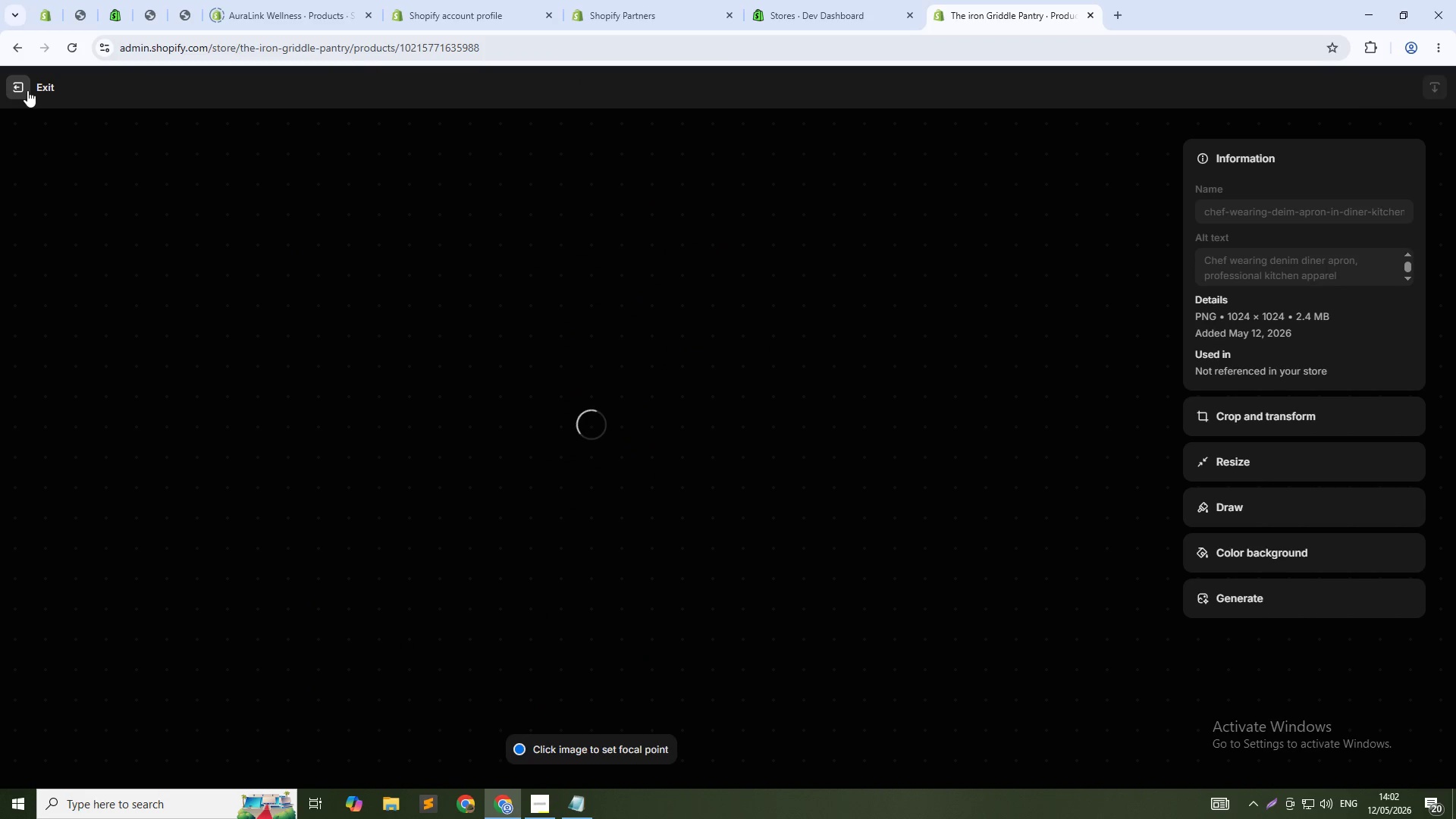 
left_click([23, 89])
 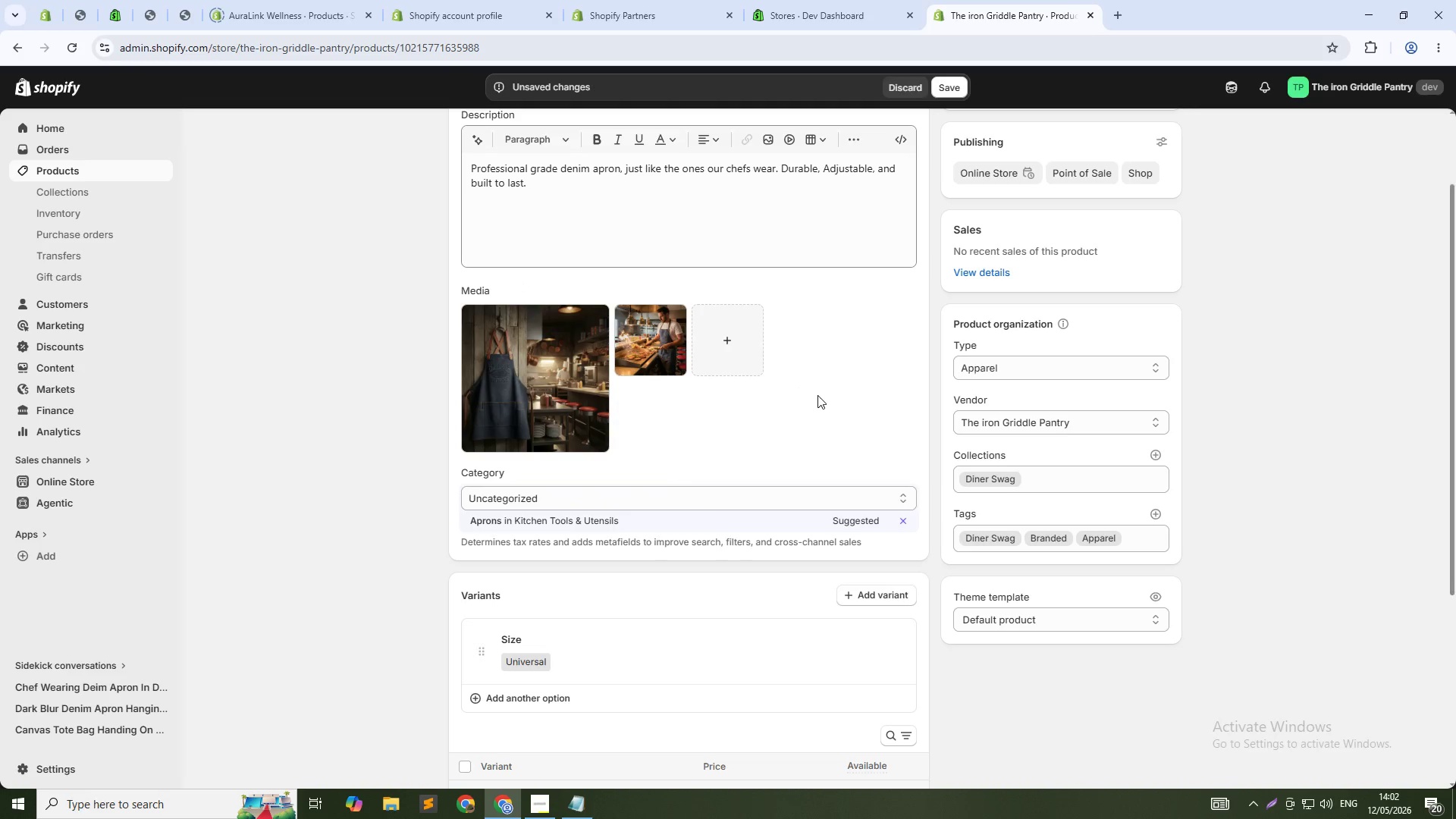 
scroll: coordinate [817, 395], scroll_direction: down, amount: 12.0
 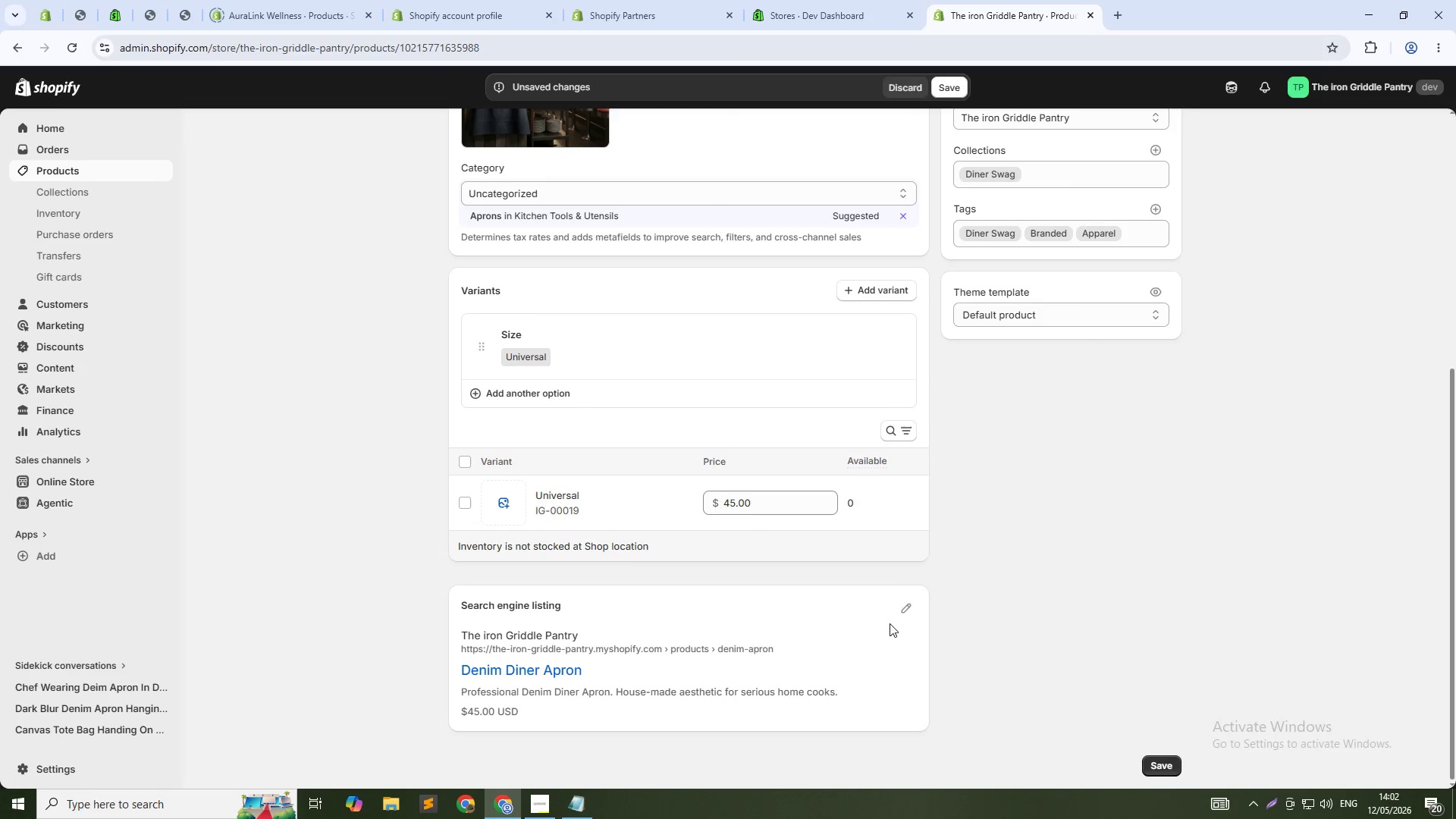 
left_click([910, 617])
 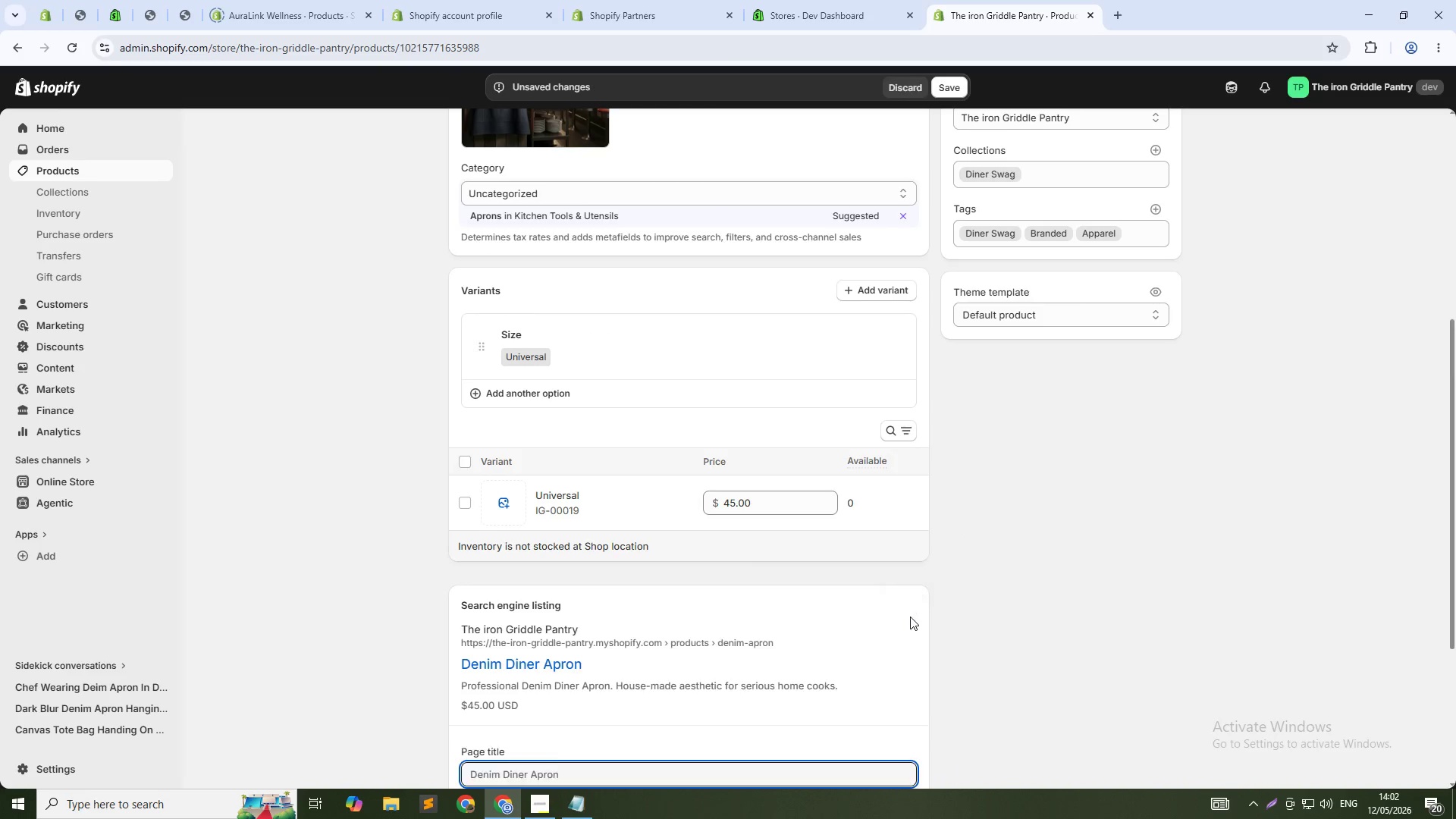 
scroll: coordinate [910, 617], scroll_direction: down, amount: 6.0
 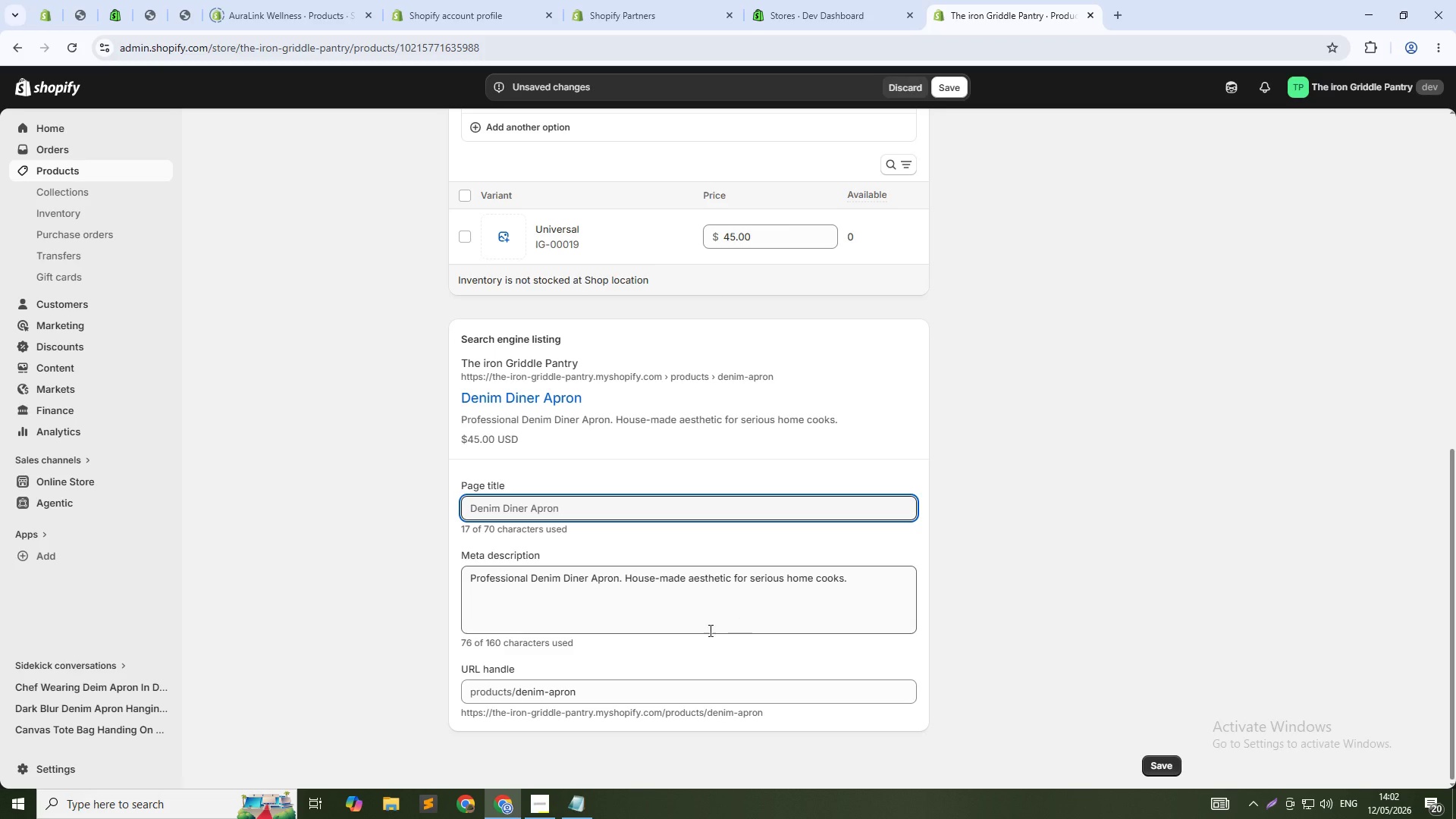 
left_click([616, 503])
 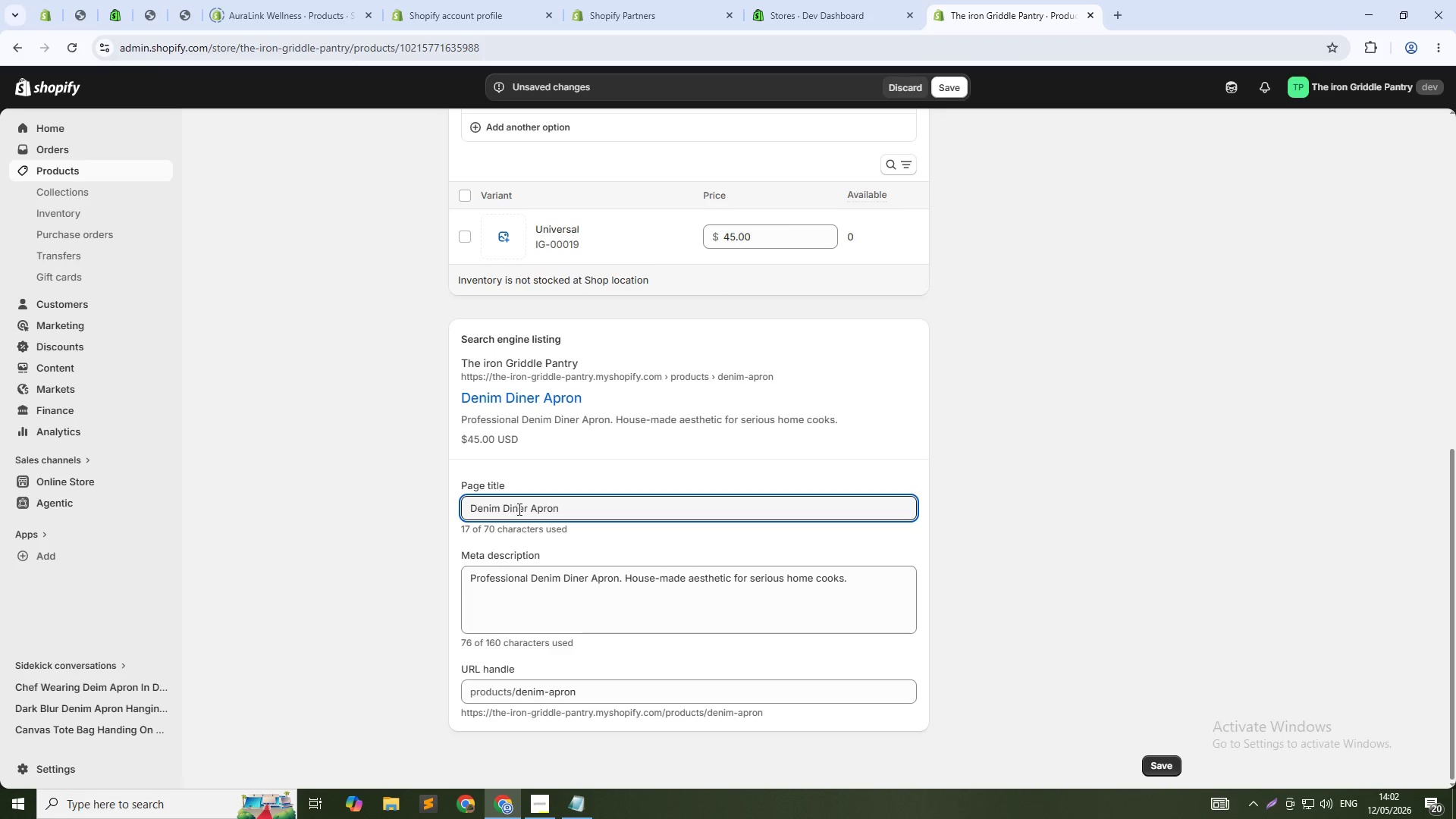 
left_click([529, 509])
 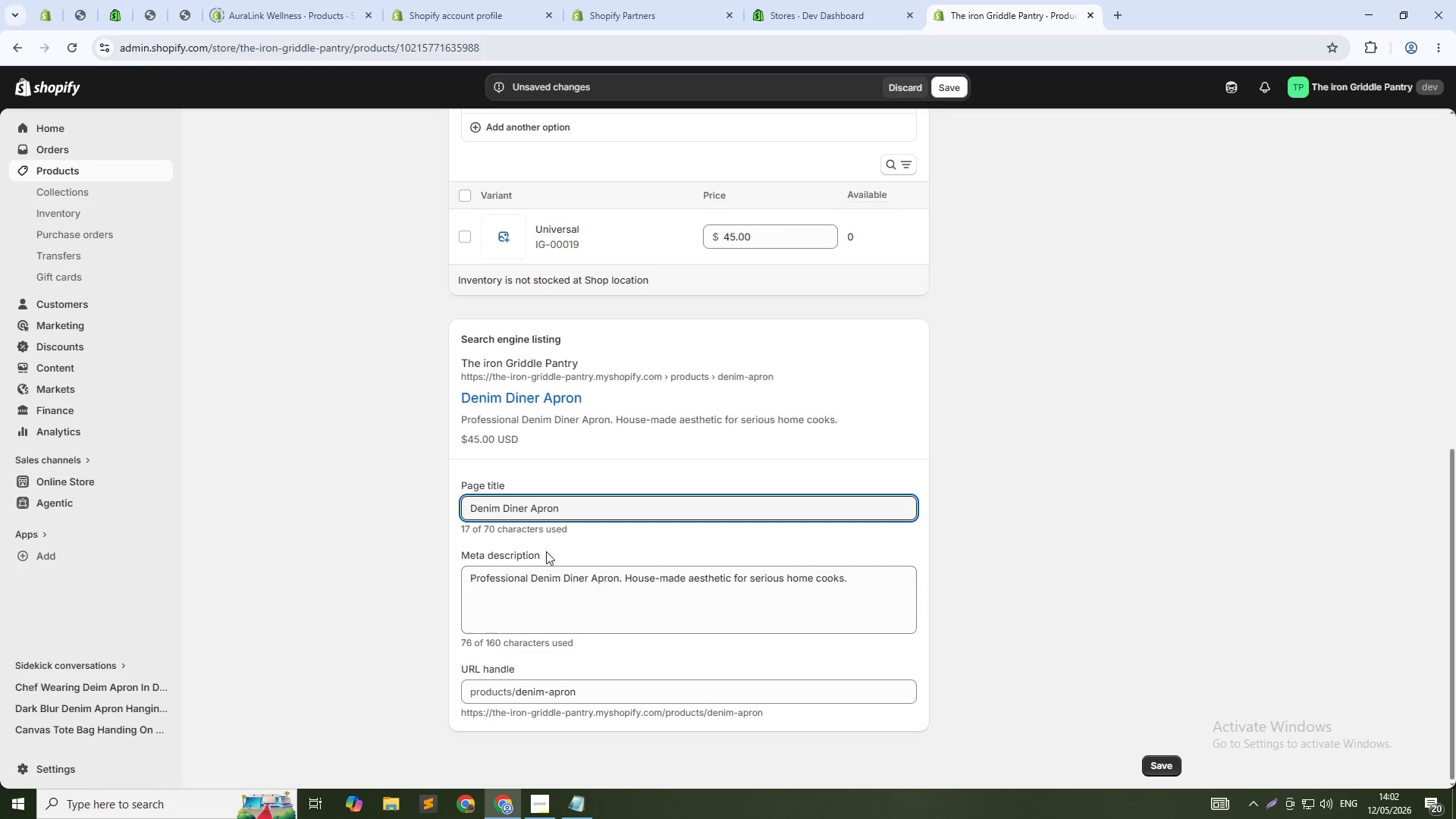 
left_click([591, 499])
 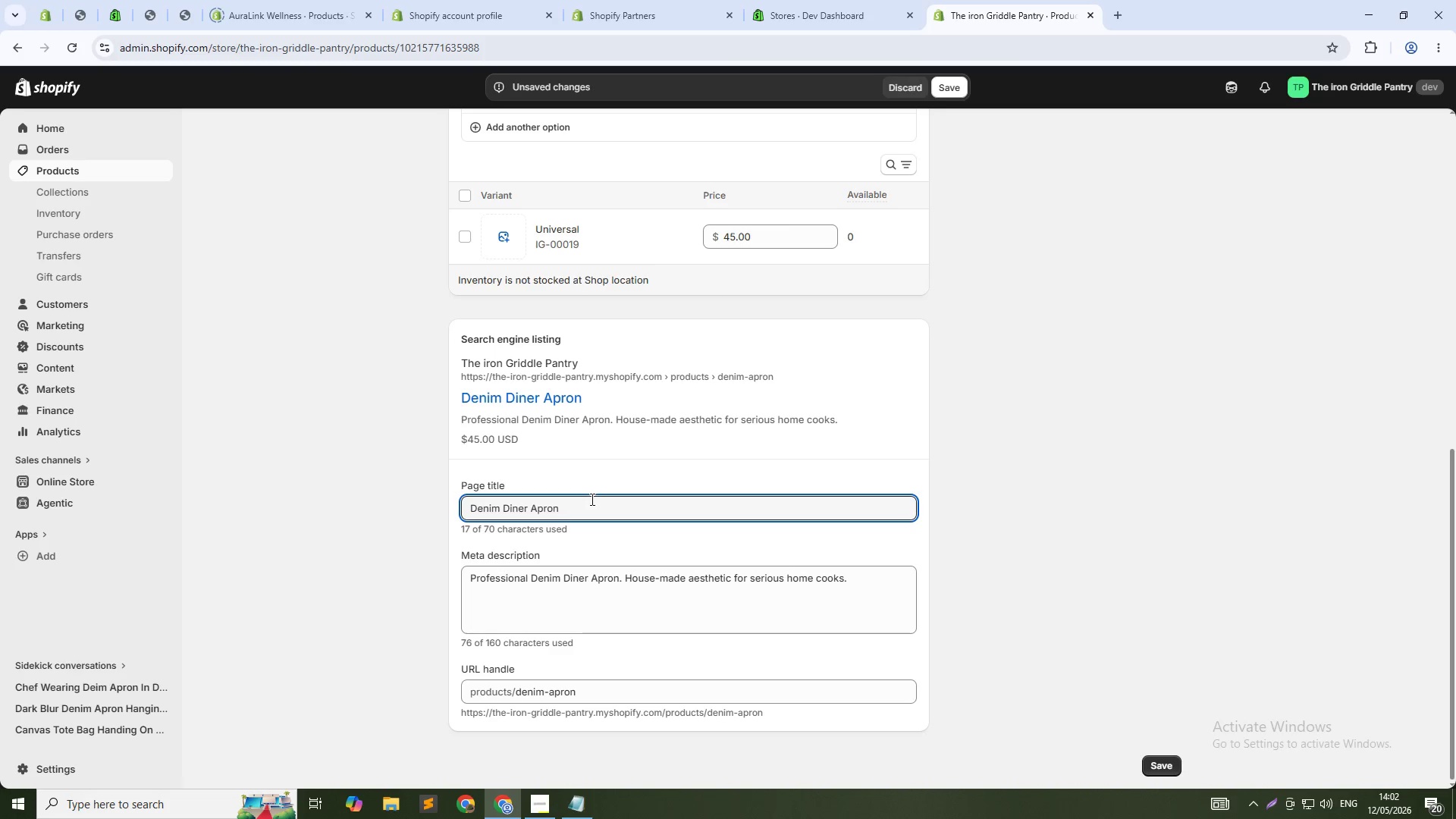 
type( - Professional Chef Apron)
 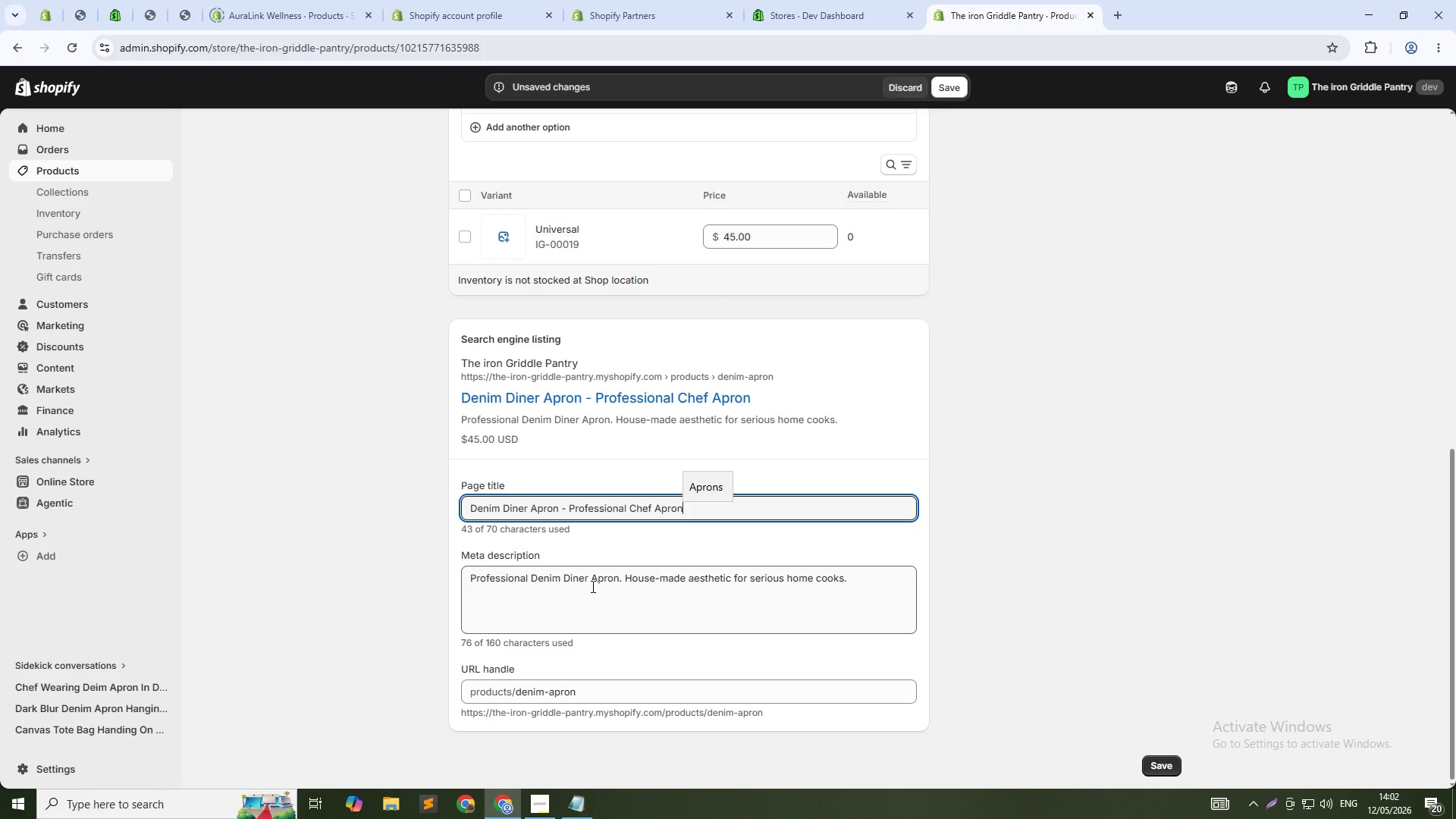 
double_click([592, 586])
 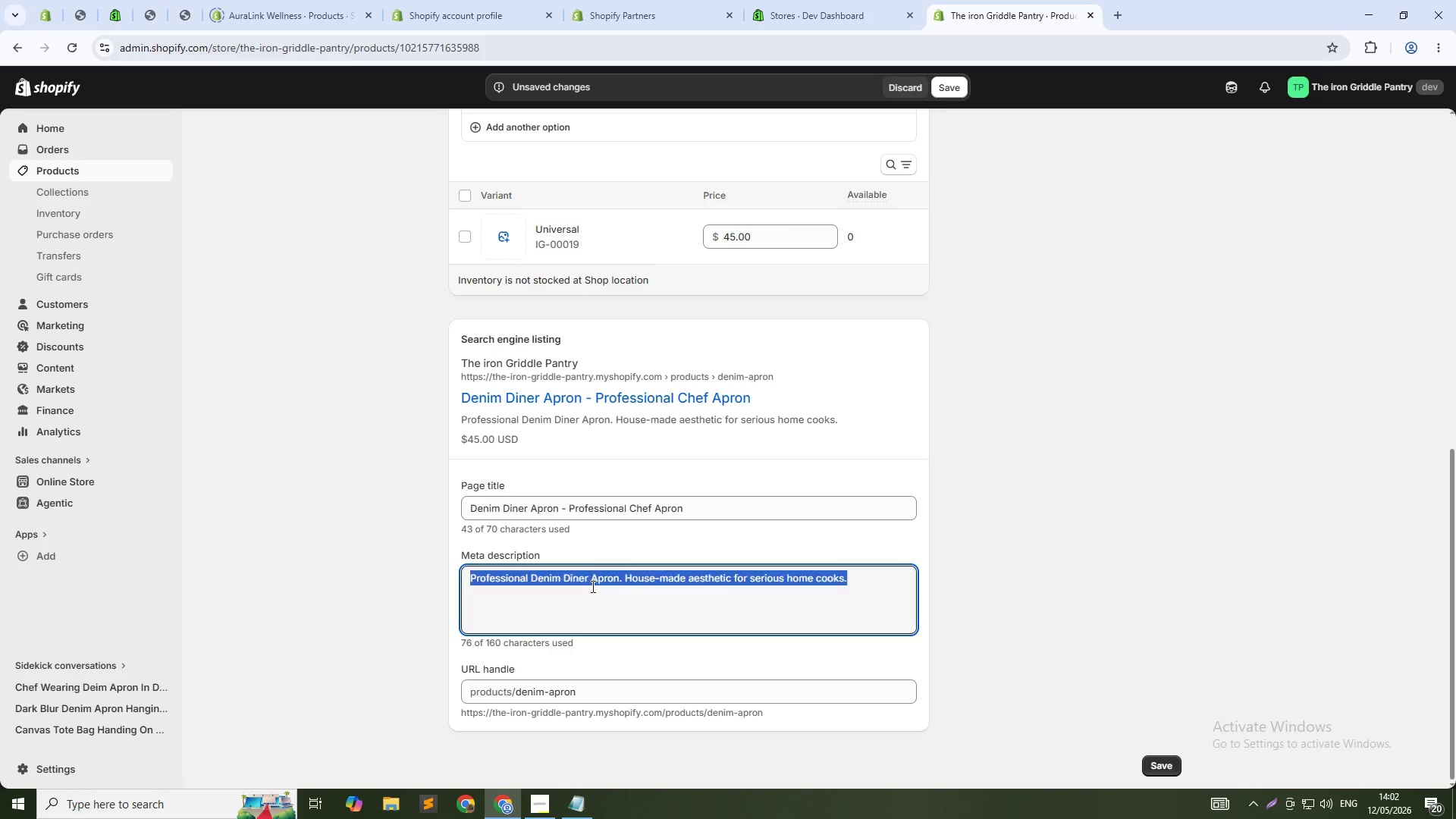 
triple_click([592, 586])
 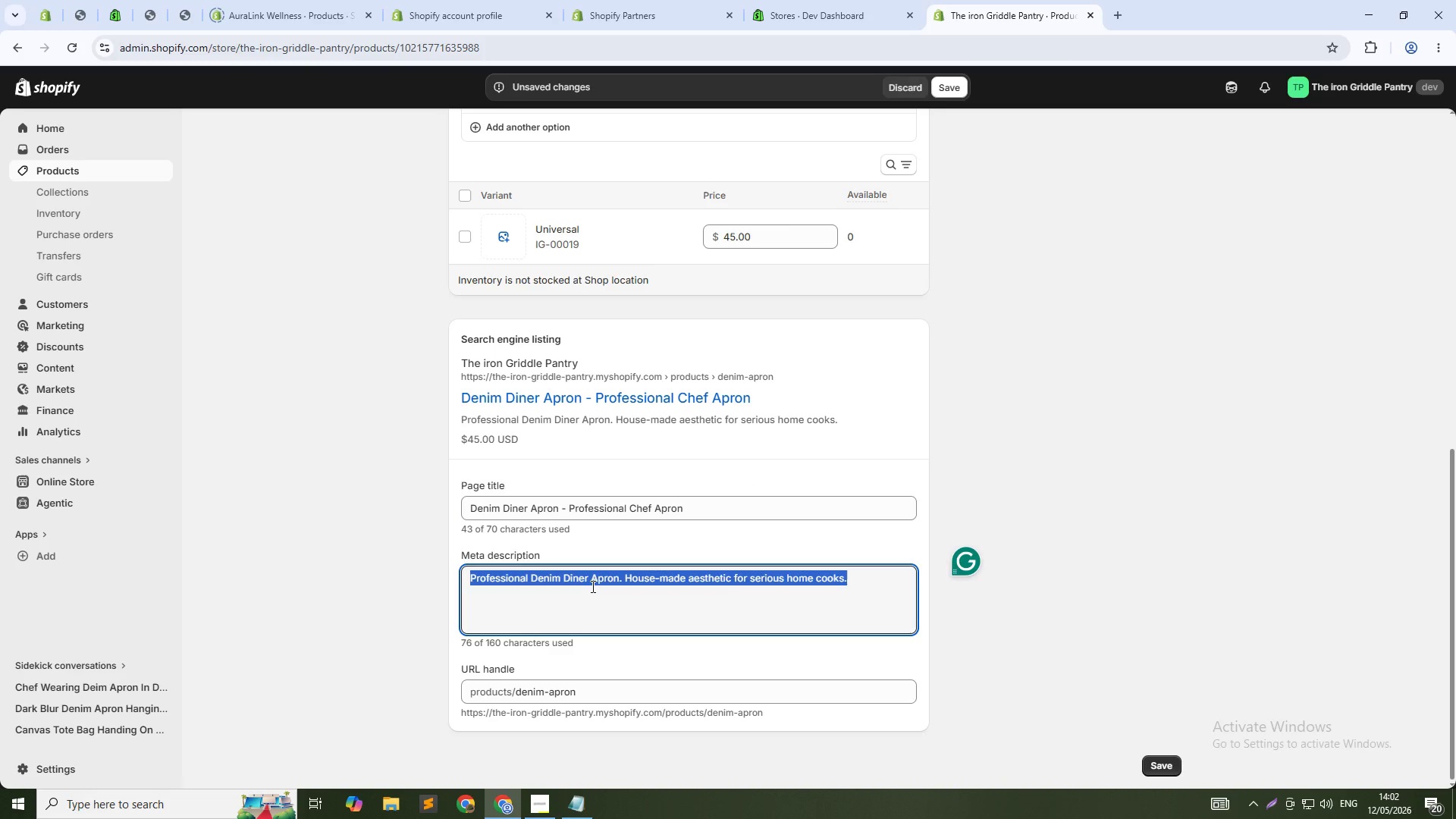 
left_click([592, 586])
 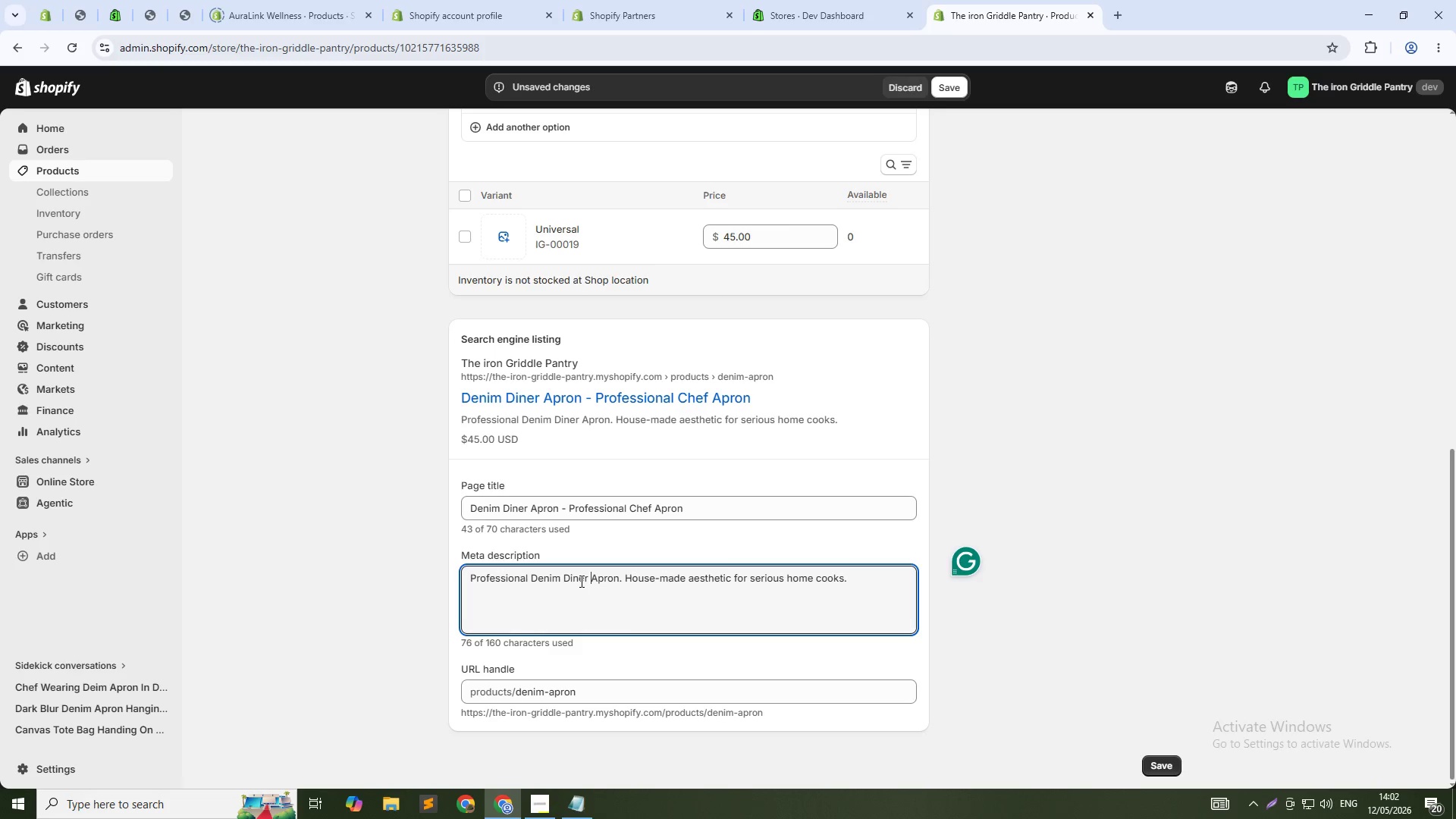 
left_click_drag(start_coordinate=[565, 576], to_coordinate=[1053, 594])
 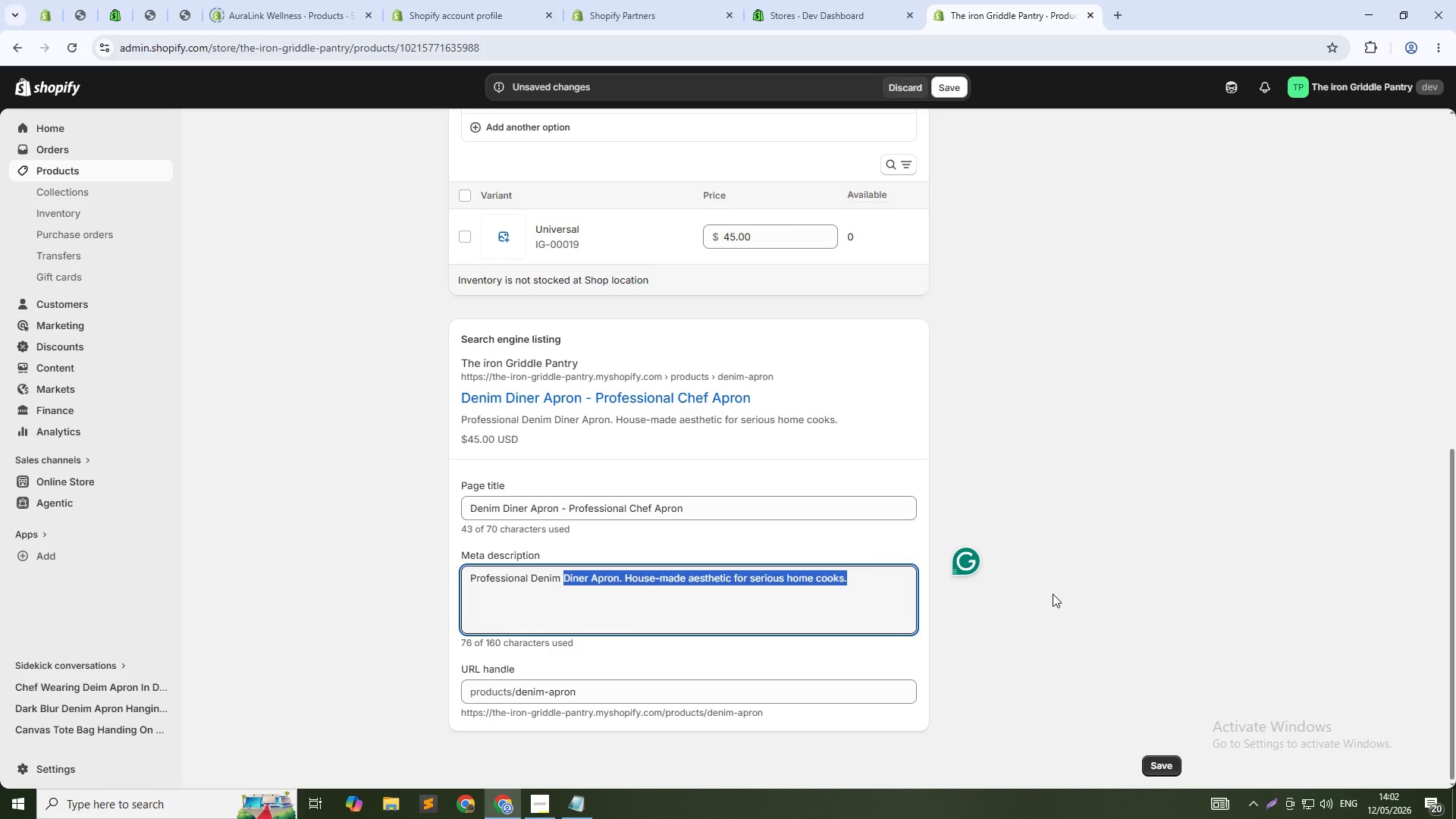 
key(Backspace)
 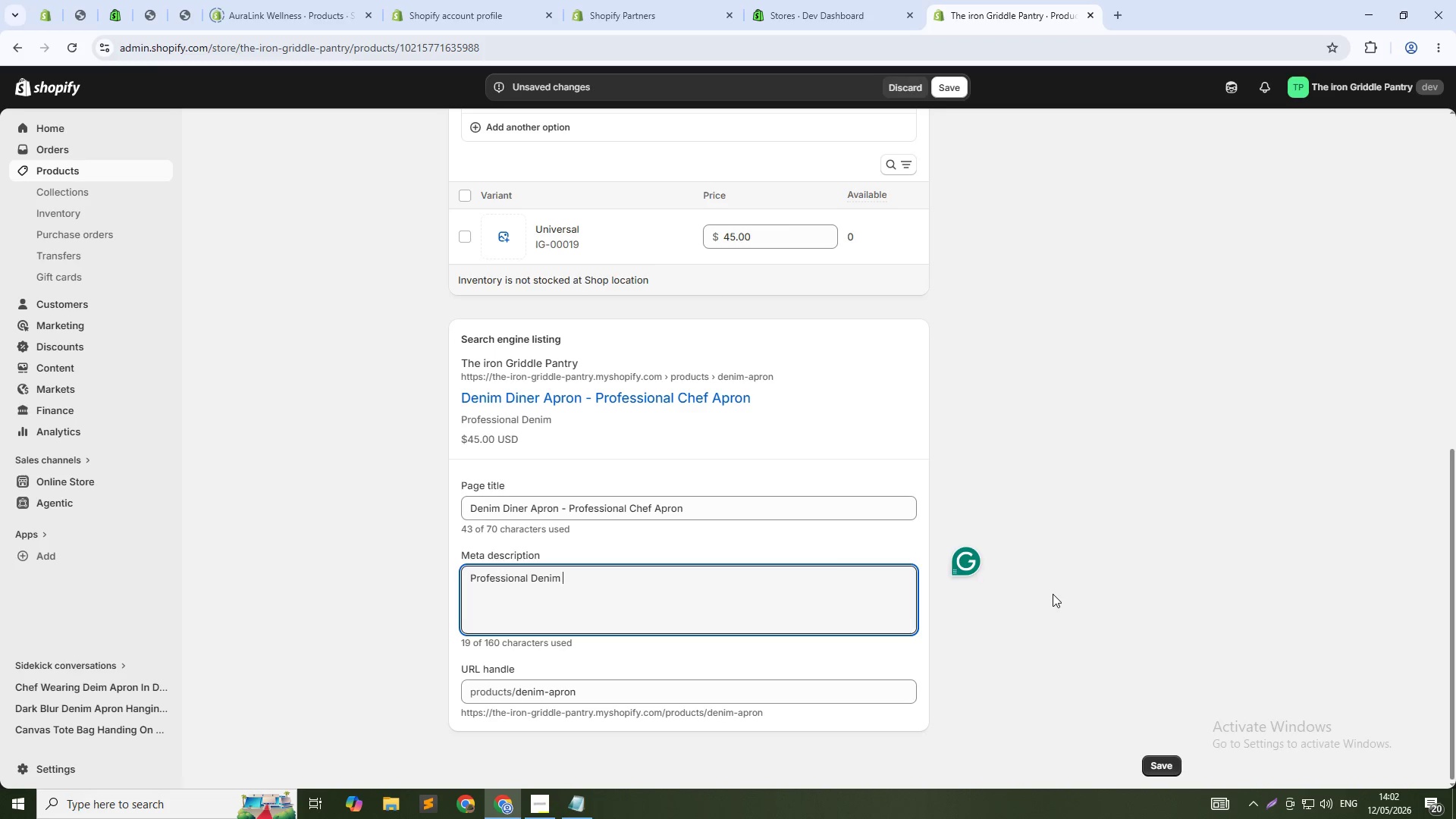 
key(ArrowLeft)
 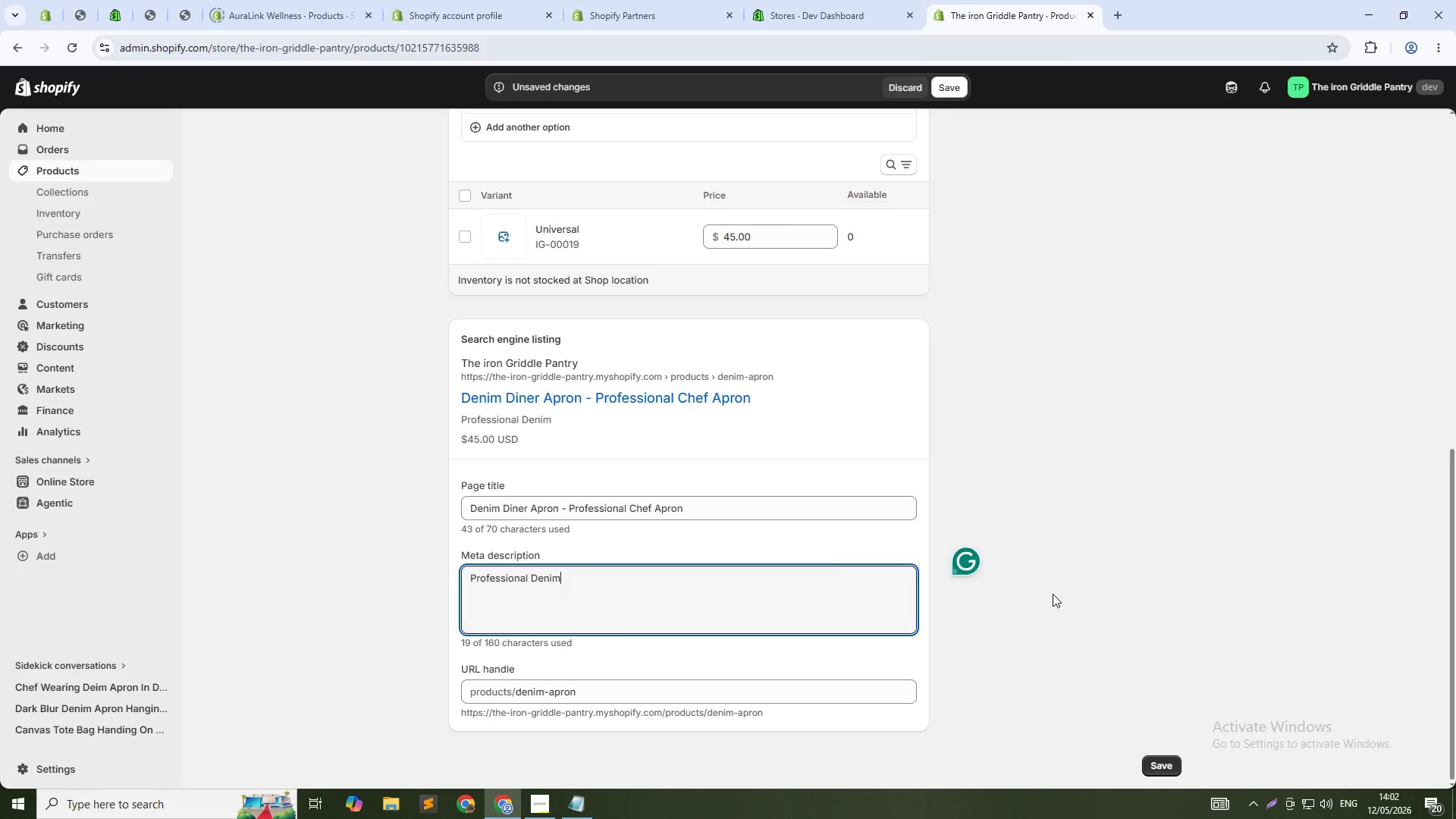 
key(ArrowLeft)
 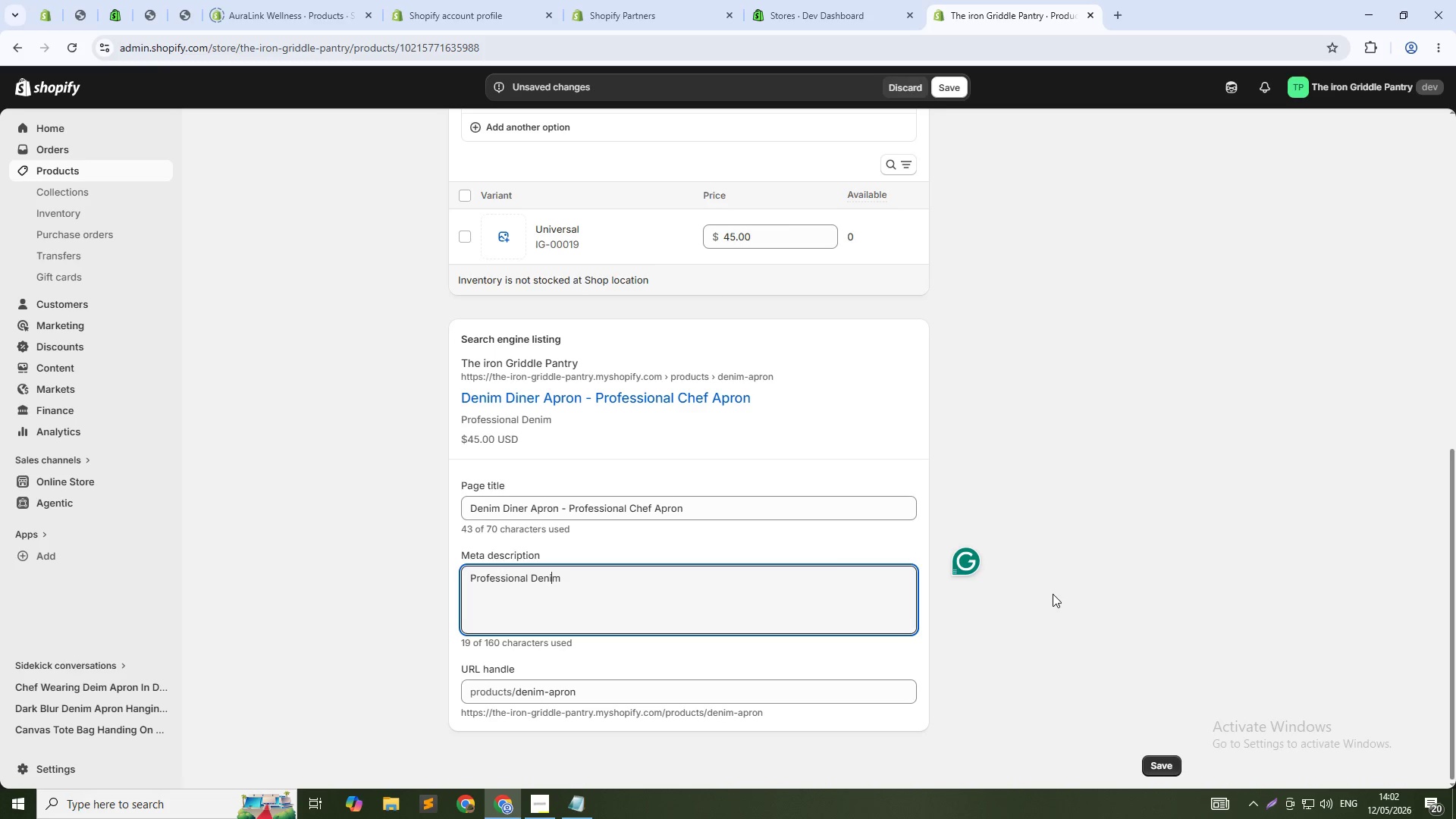 
key(ArrowLeft)
 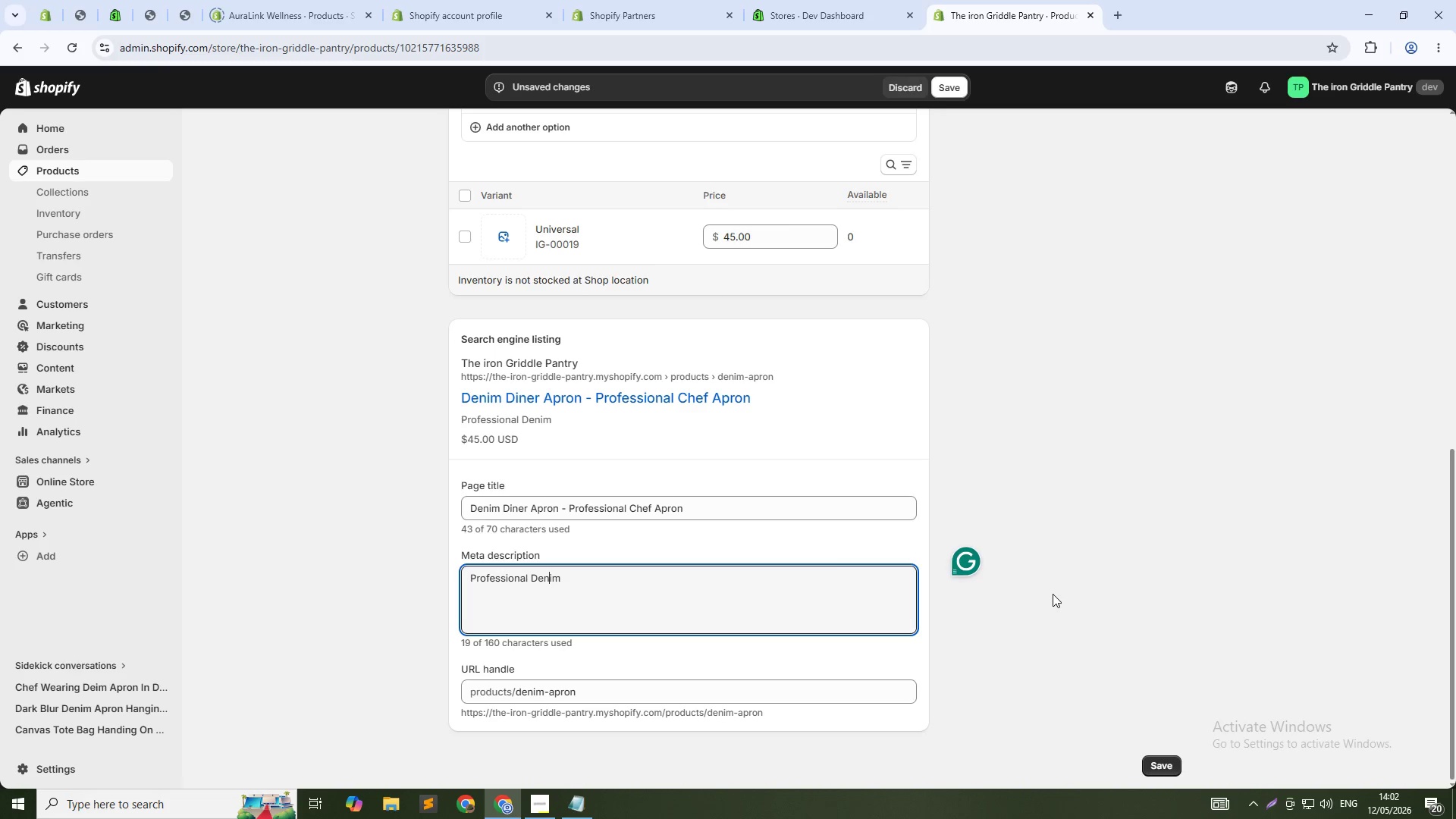 
key(ArrowLeft)
 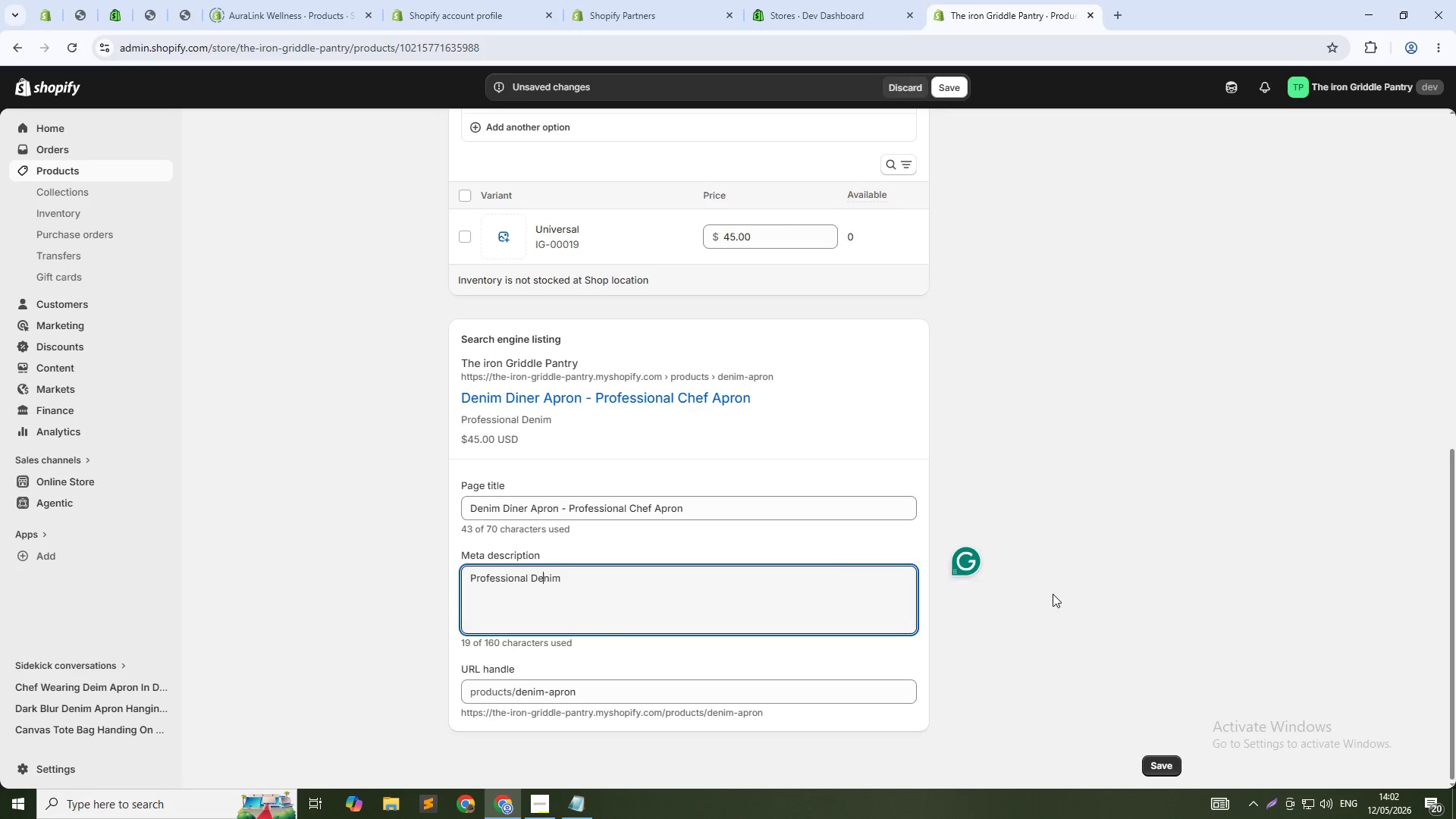 
key(ArrowLeft)
 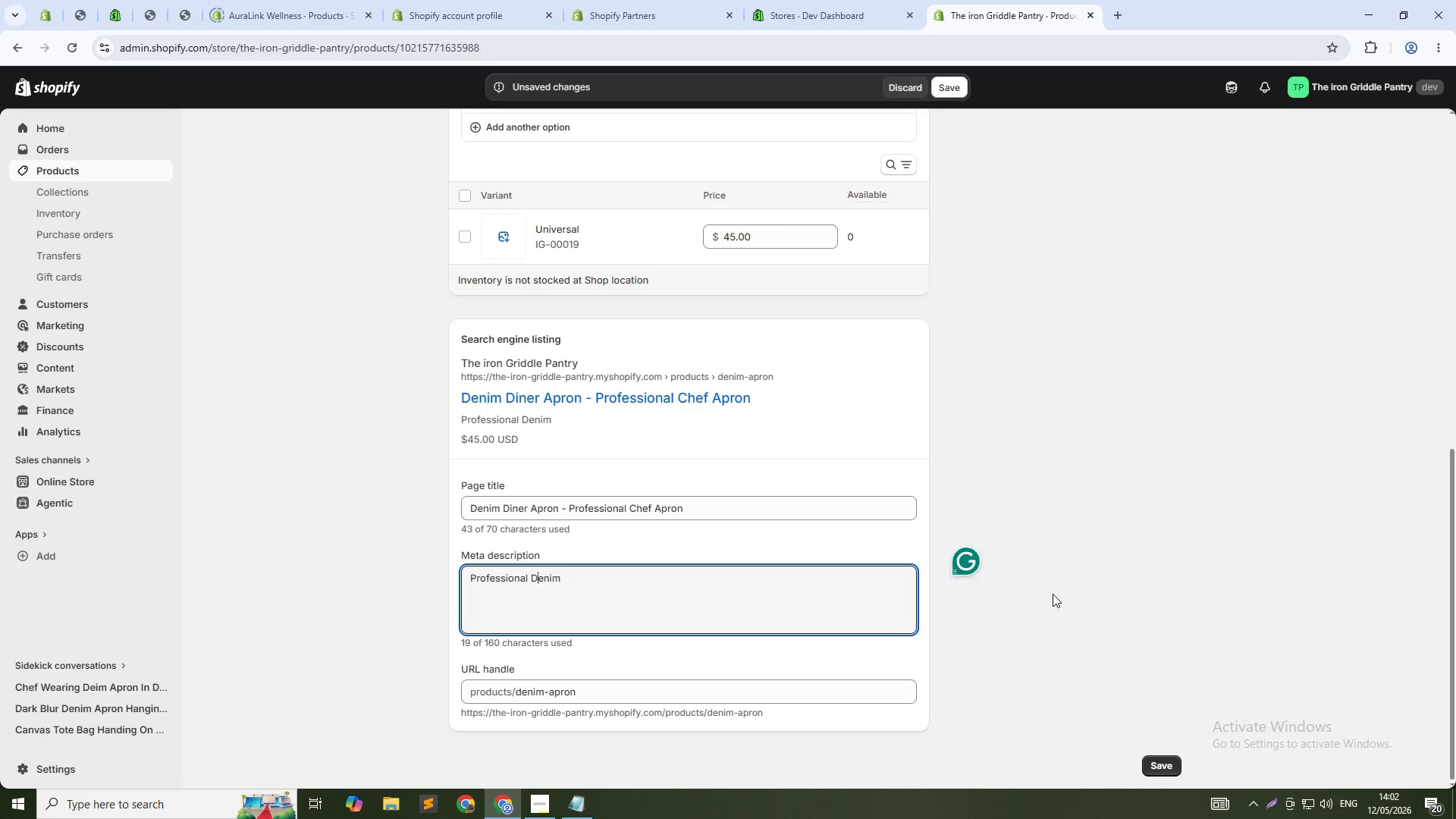 
key(ArrowLeft)
 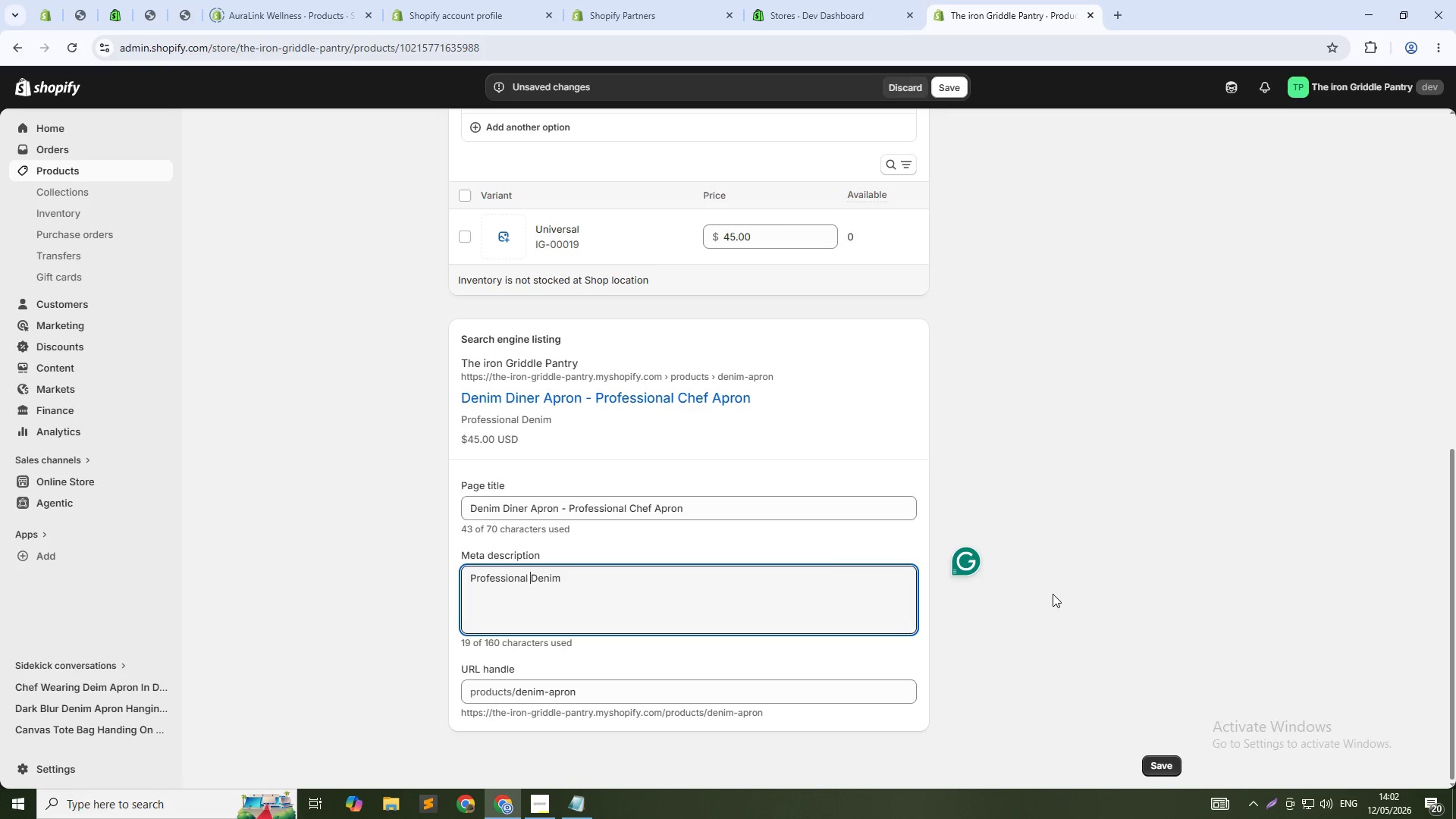 
type(grade )
 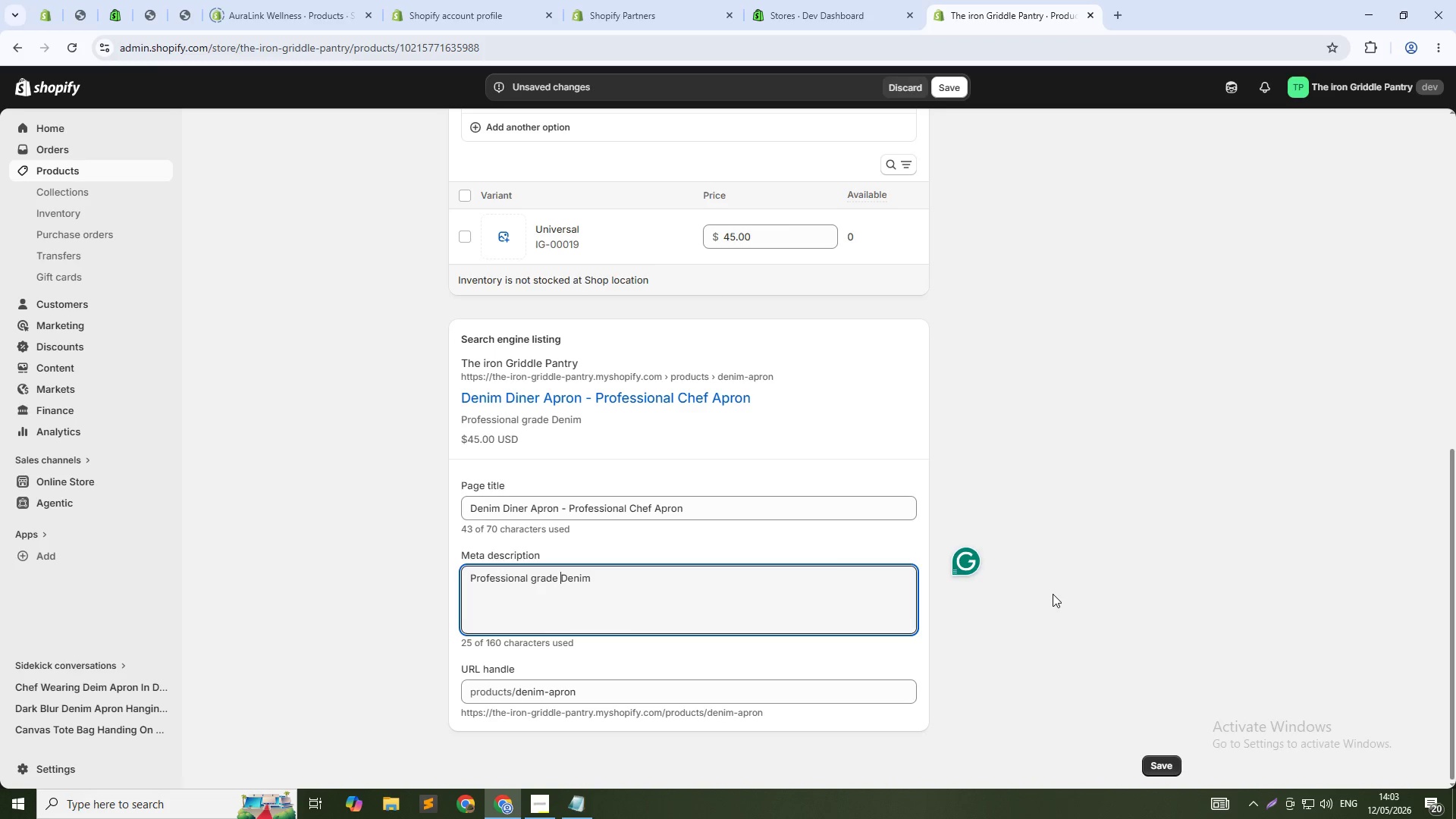 
key(ArrowRight)
 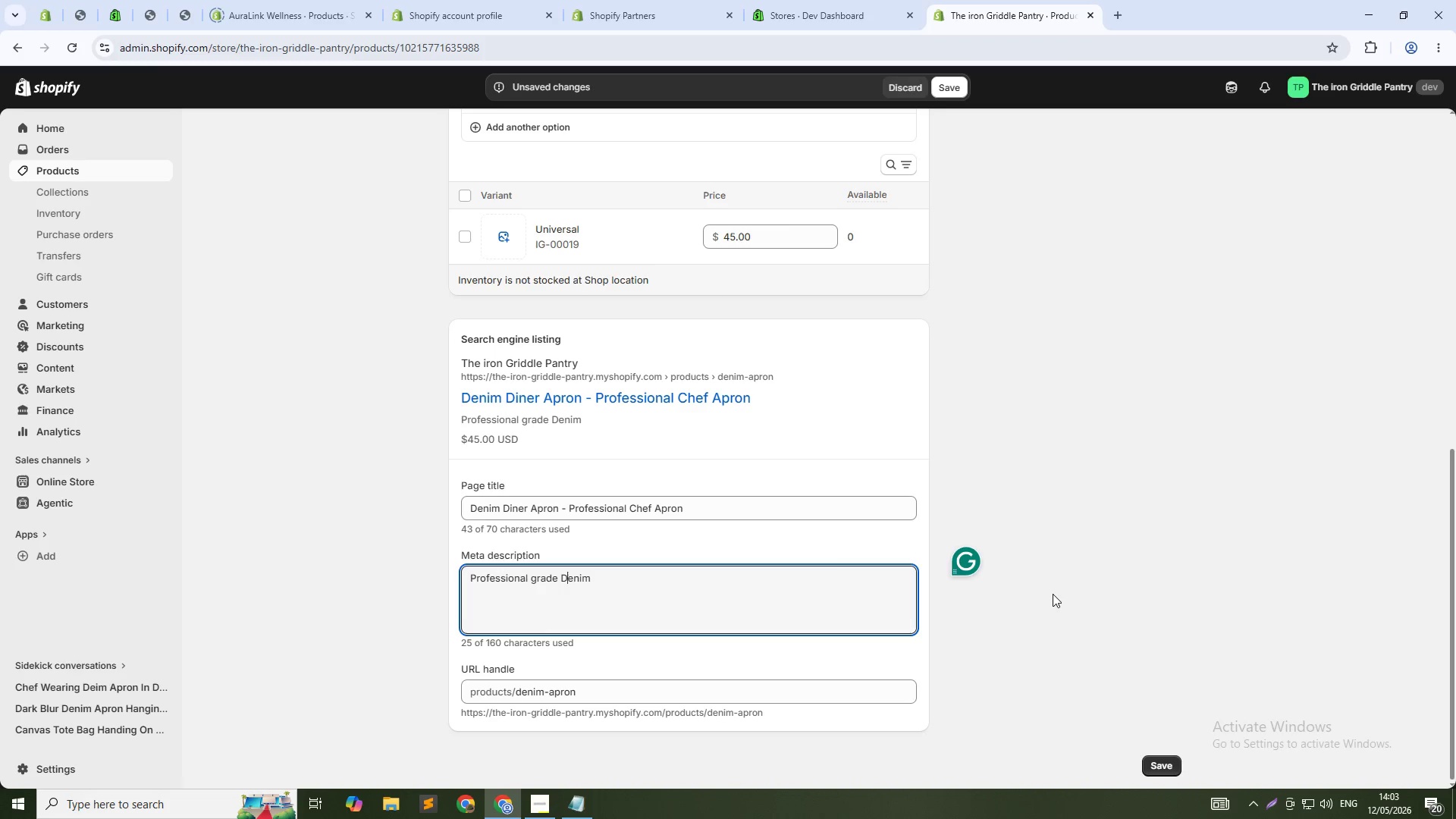 
key(ArrowRight)
 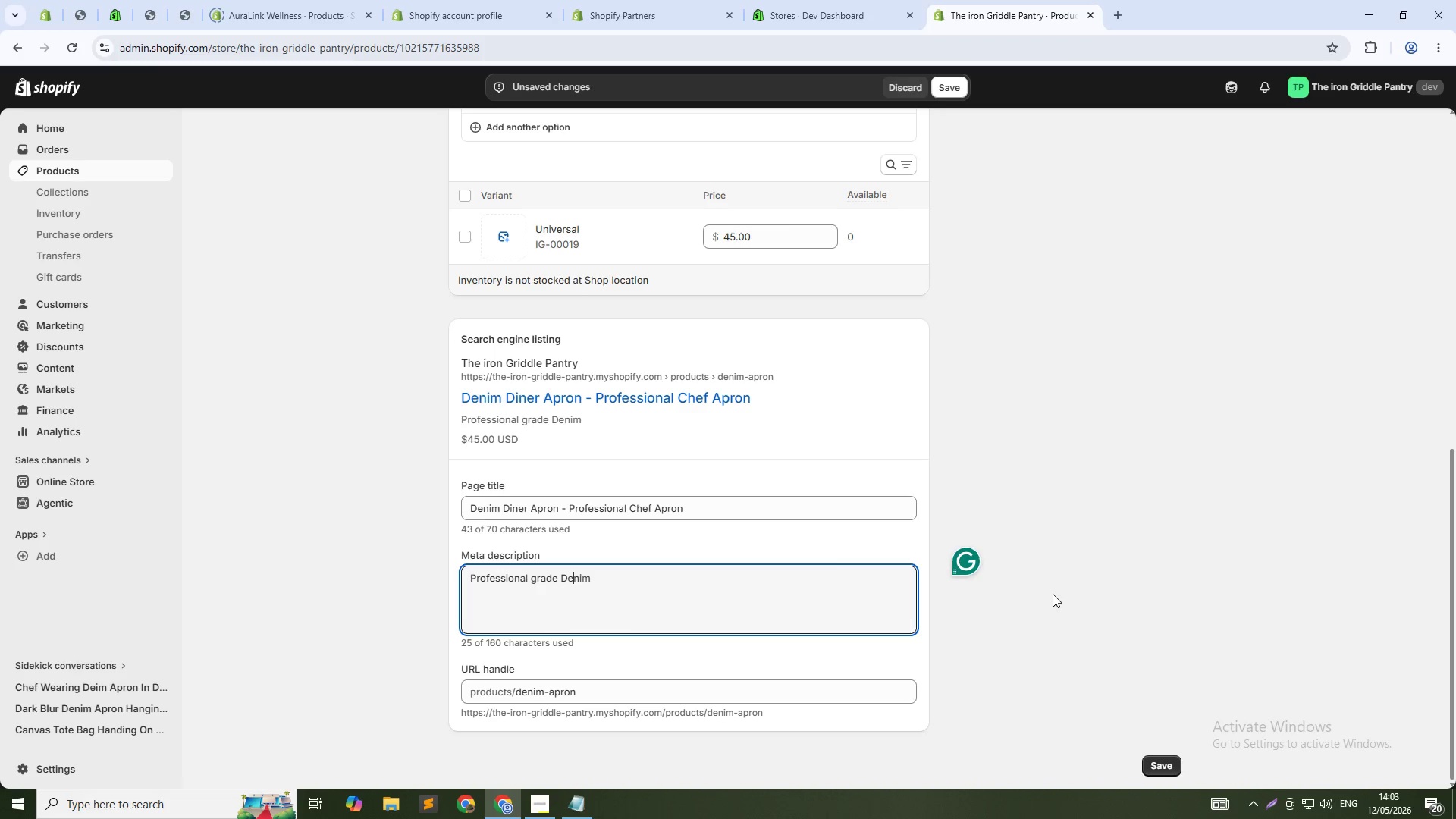 
key(ArrowRight)
 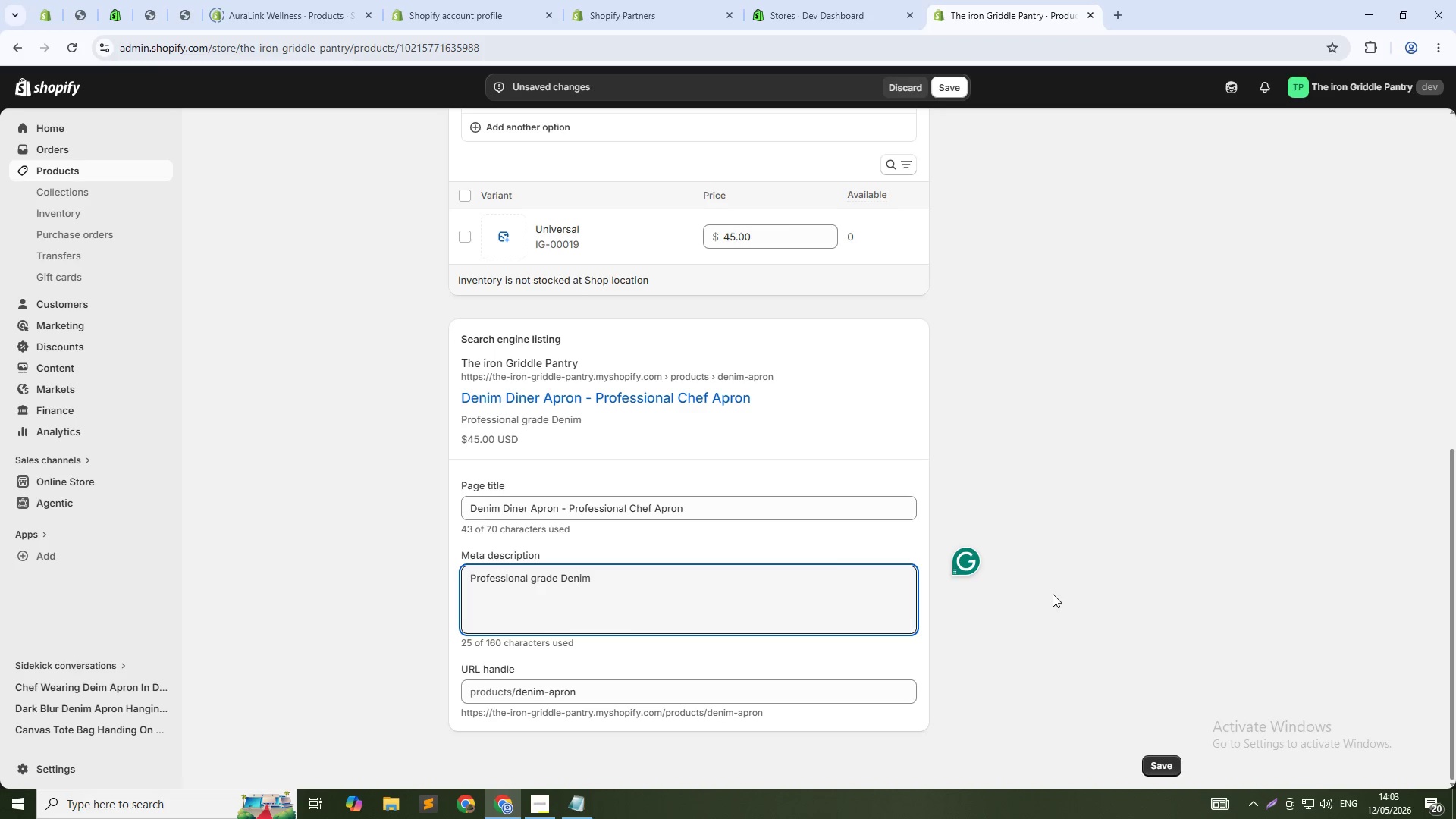 
key(ArrowRight)
 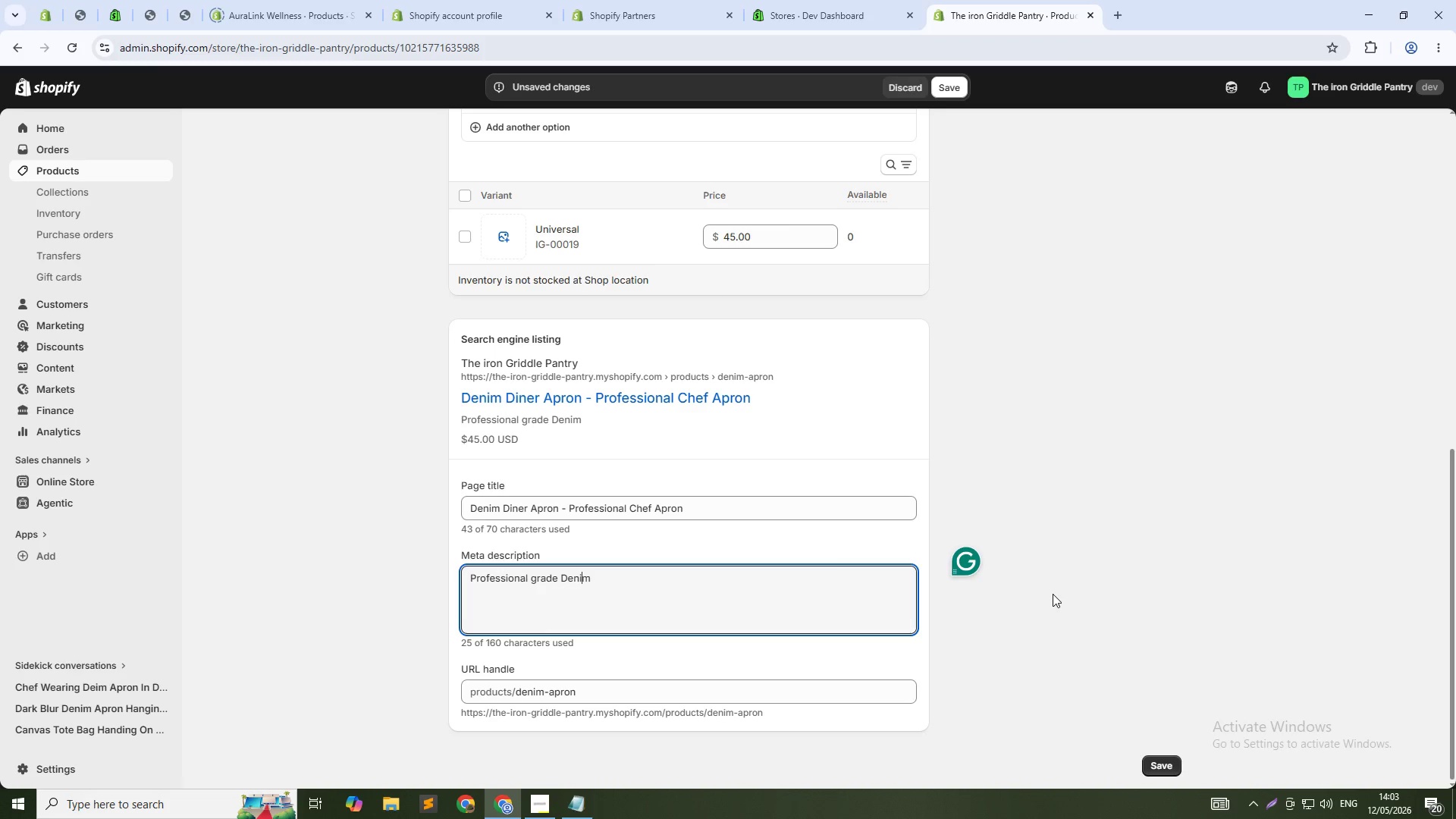 
key(ArrowRight)
 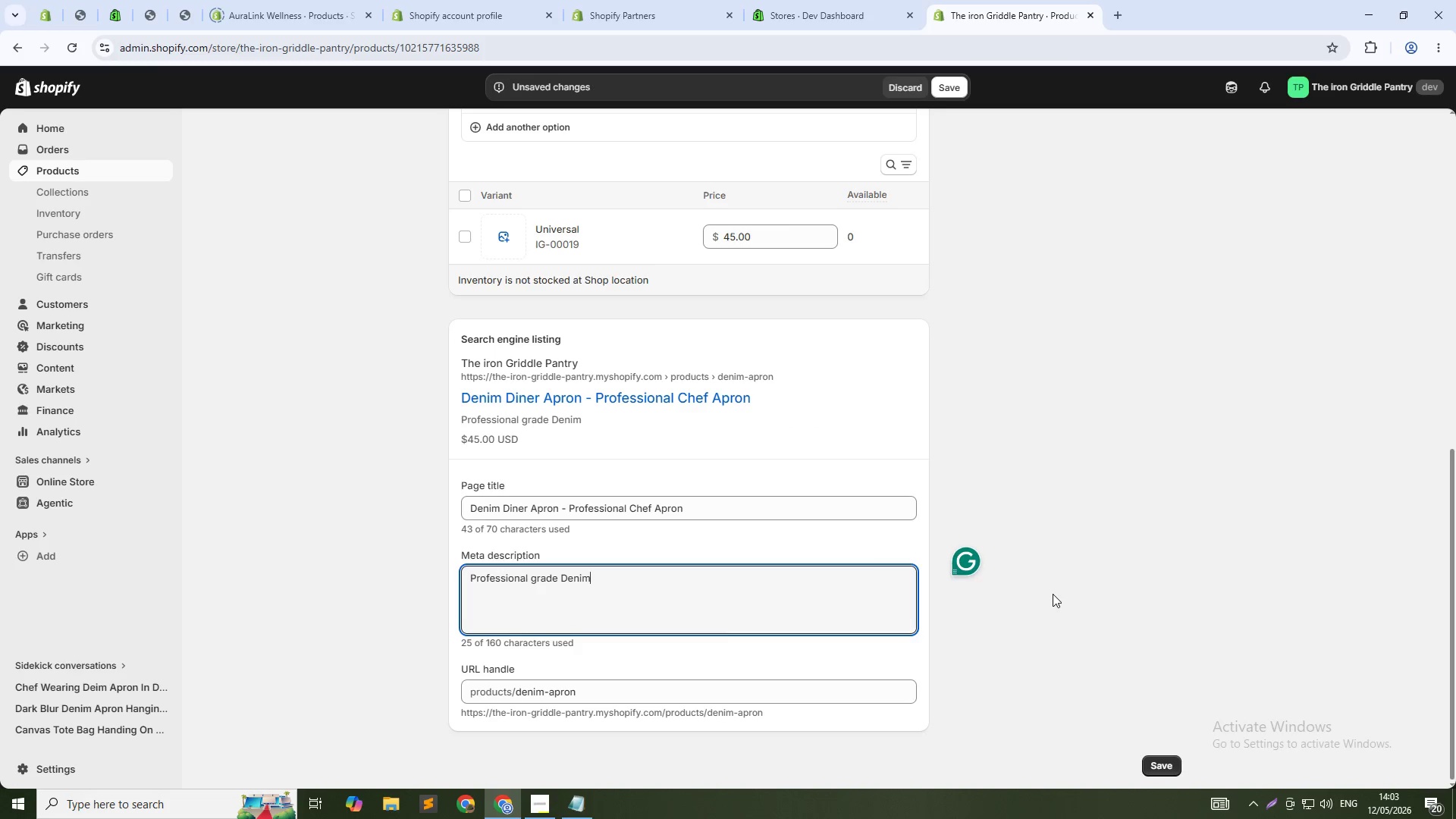 
type( apron with leather strap, just our chefs wear.DU)
key(Backspace)
type(urable, adjustable fit.)
 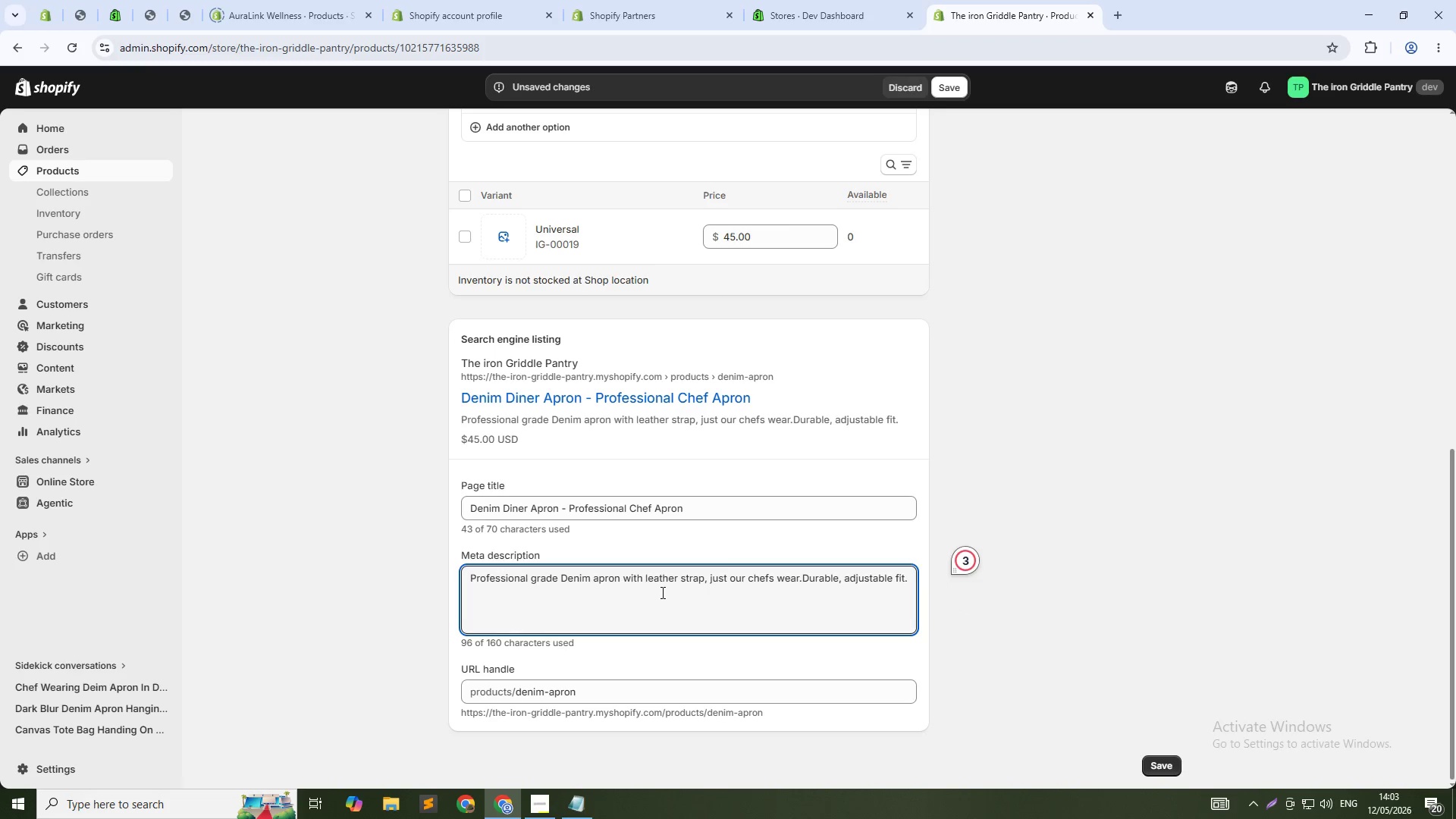 
left_click([804, 580])
 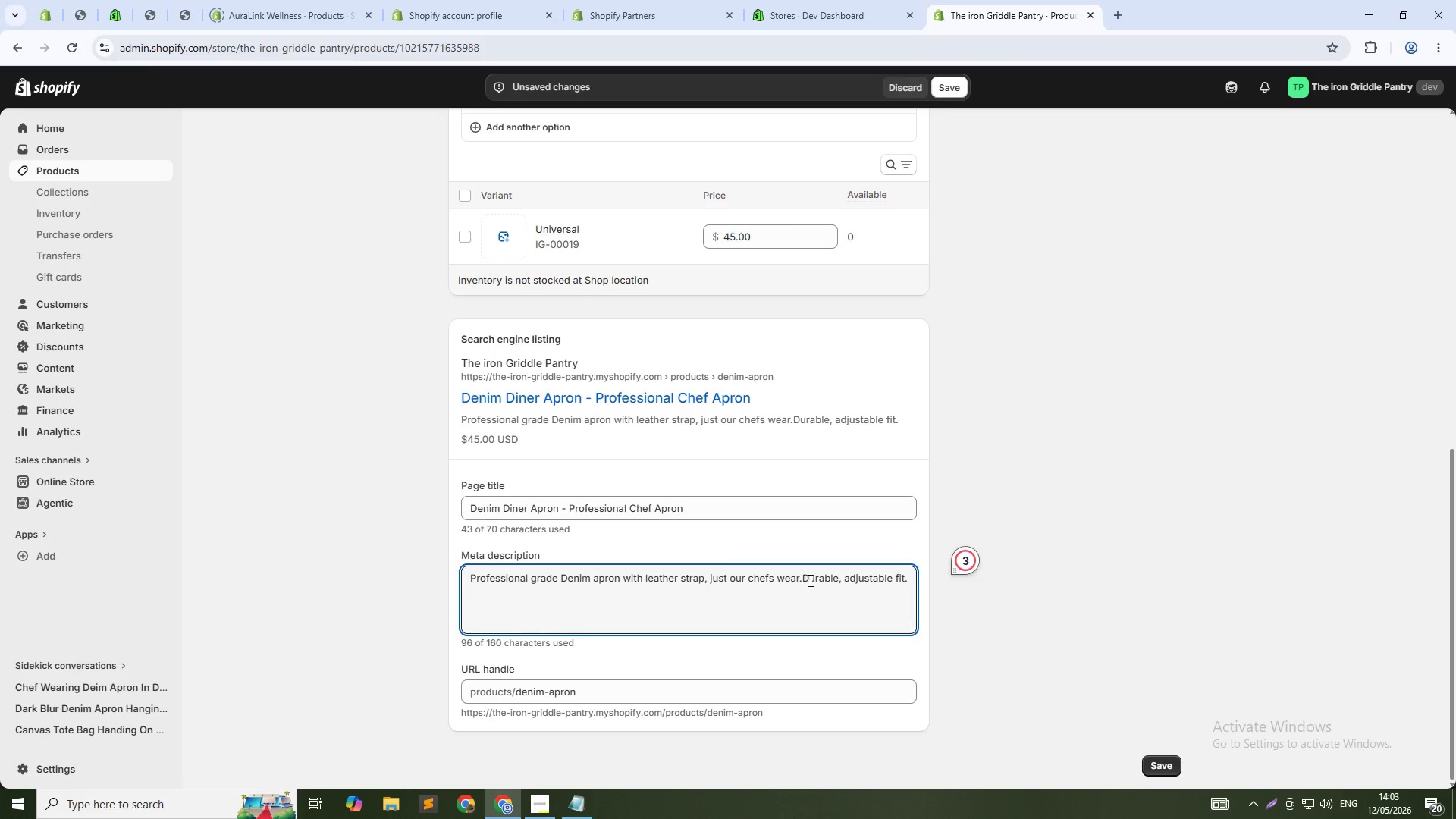 
key(Space)
 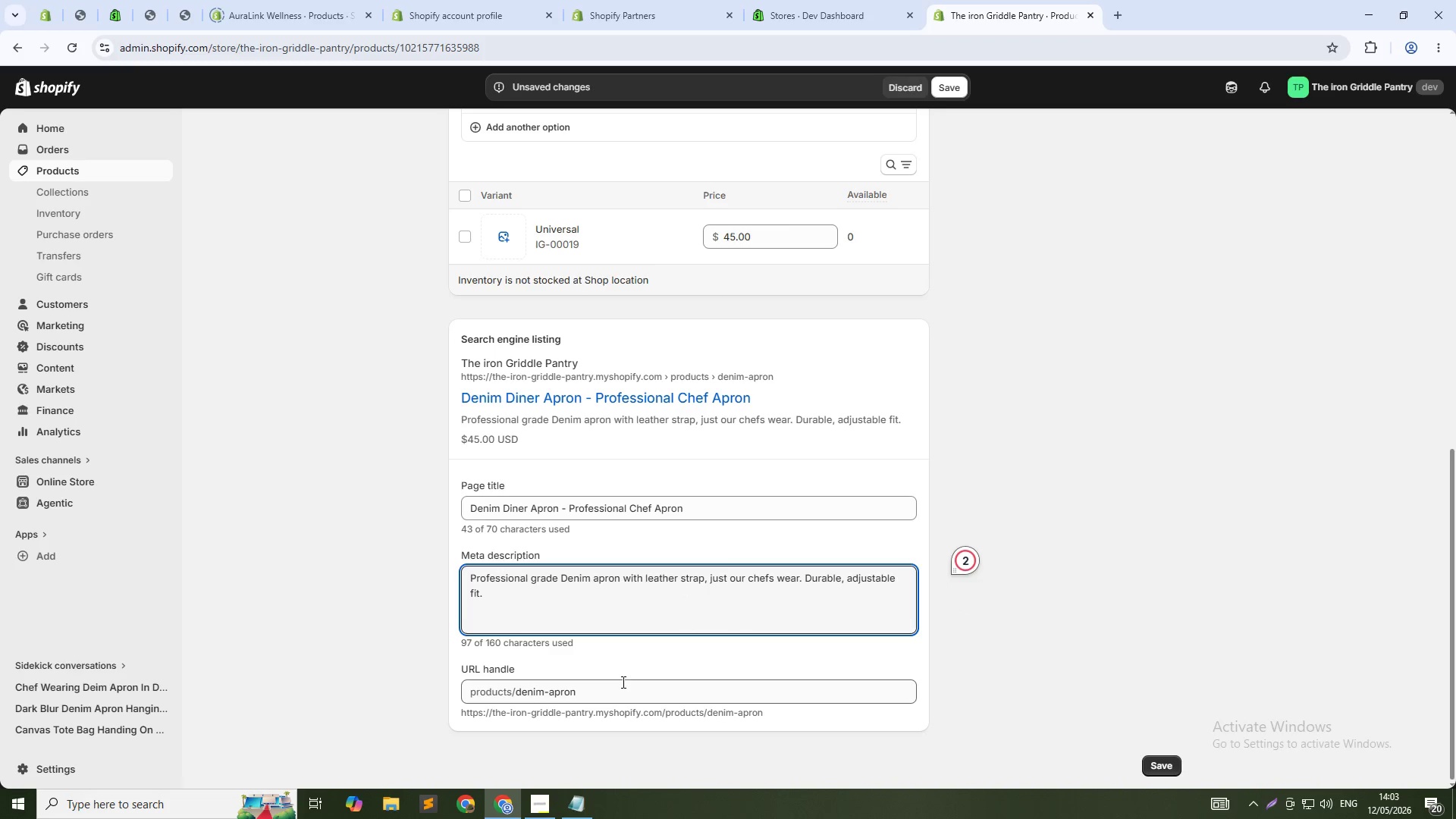 
left_click([617, 696])
 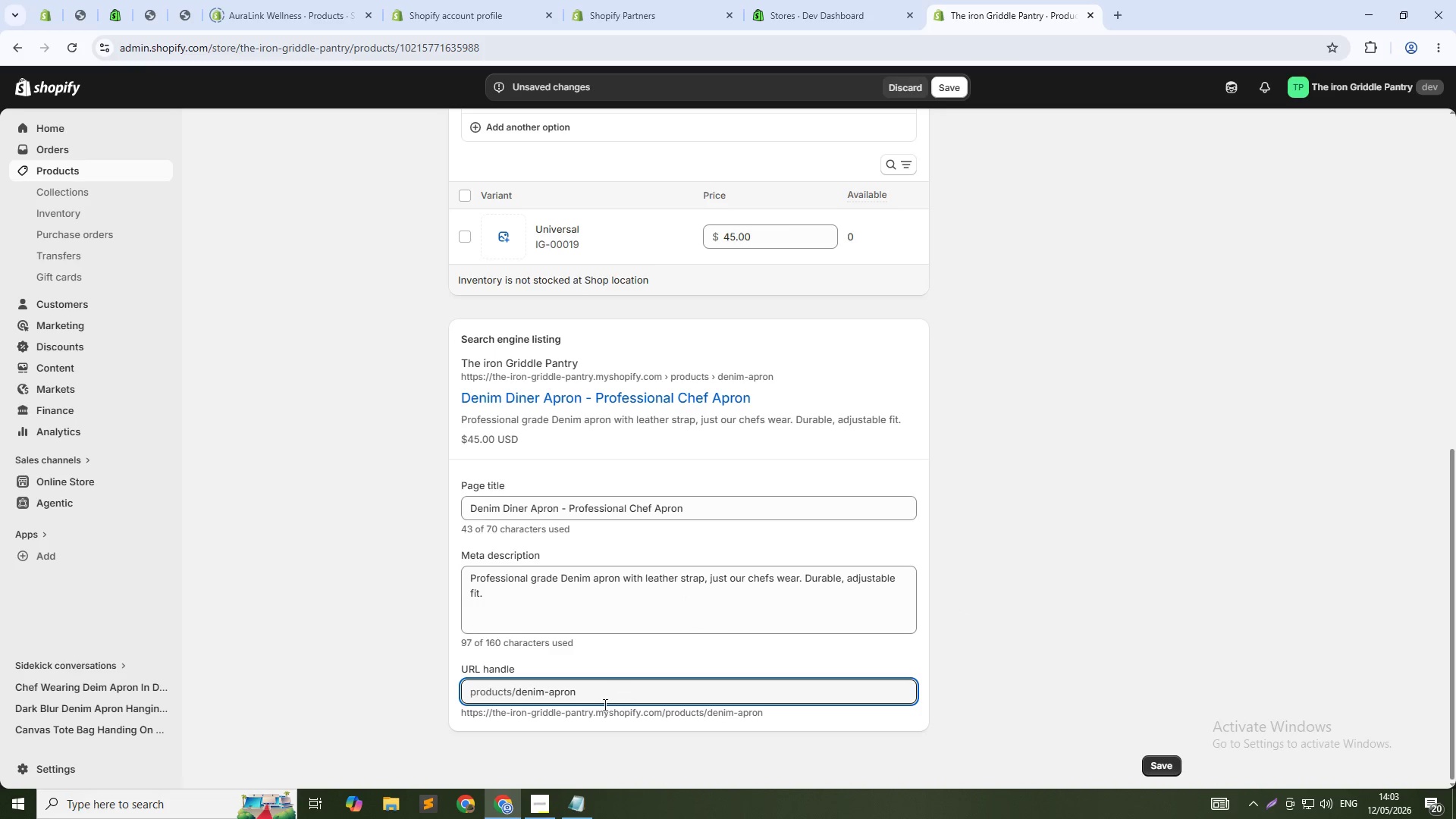 
left_click([596, 692])
 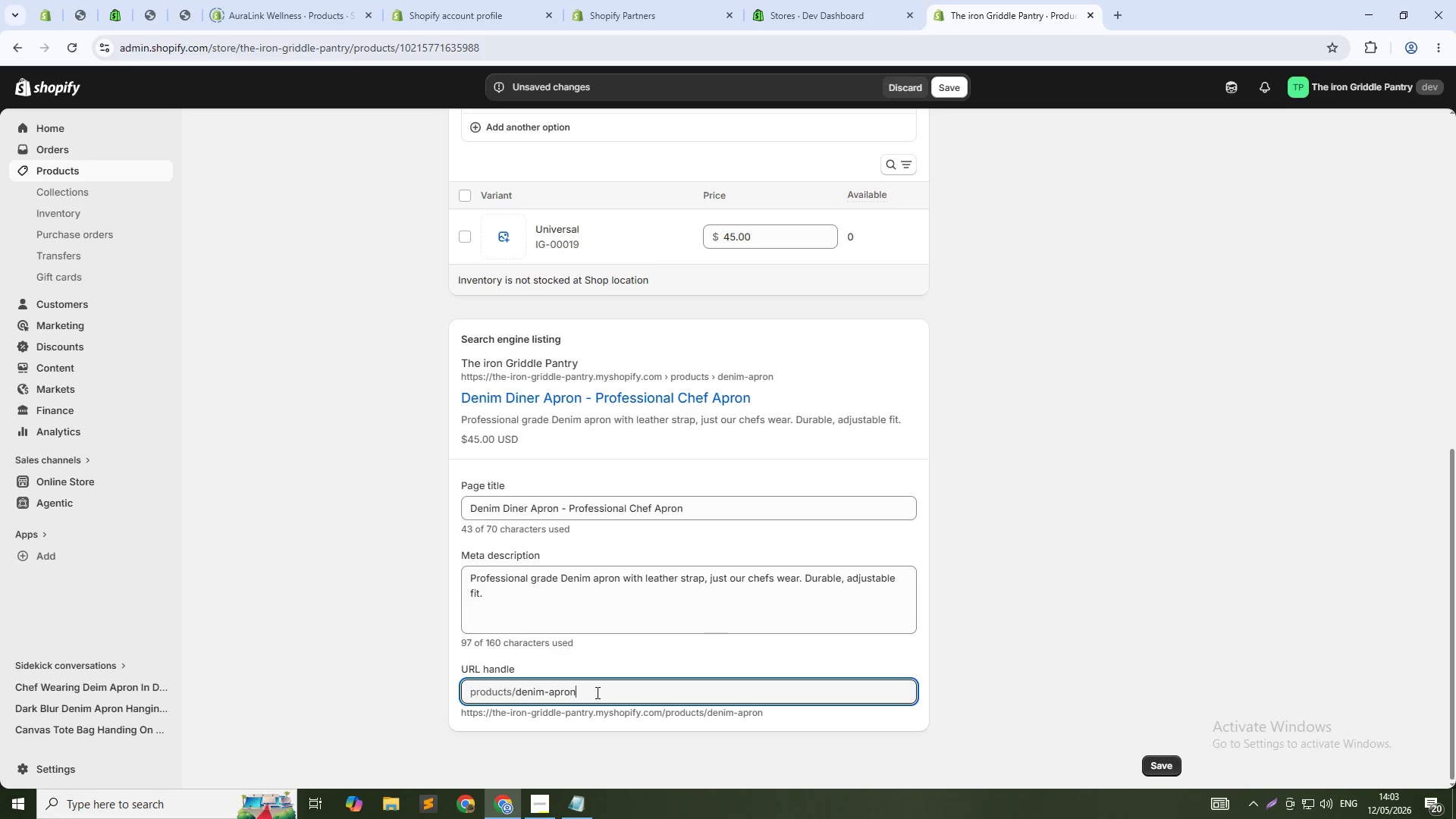 
key(ArrowLeft)
 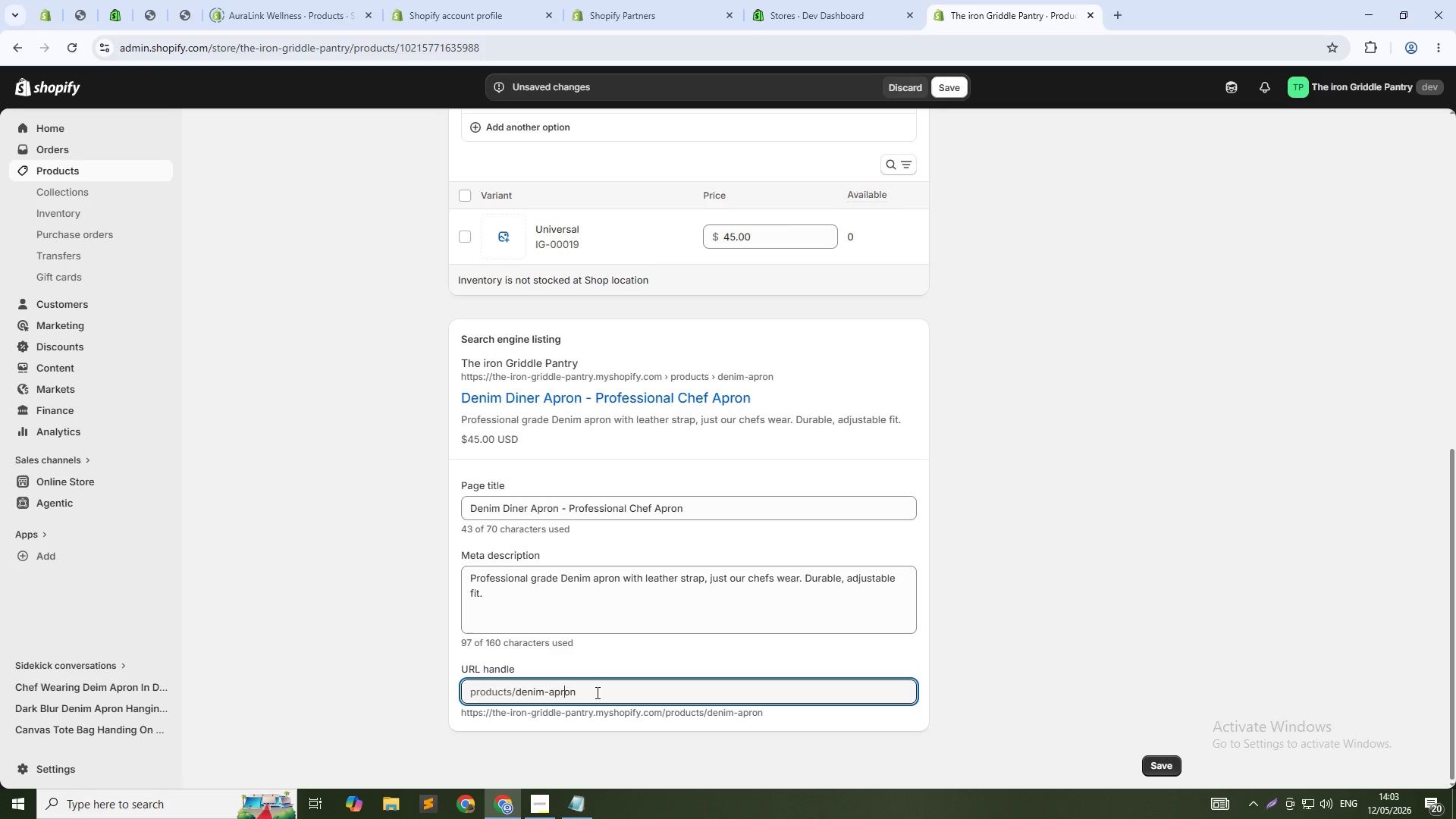 
key(ArrowLeft)
 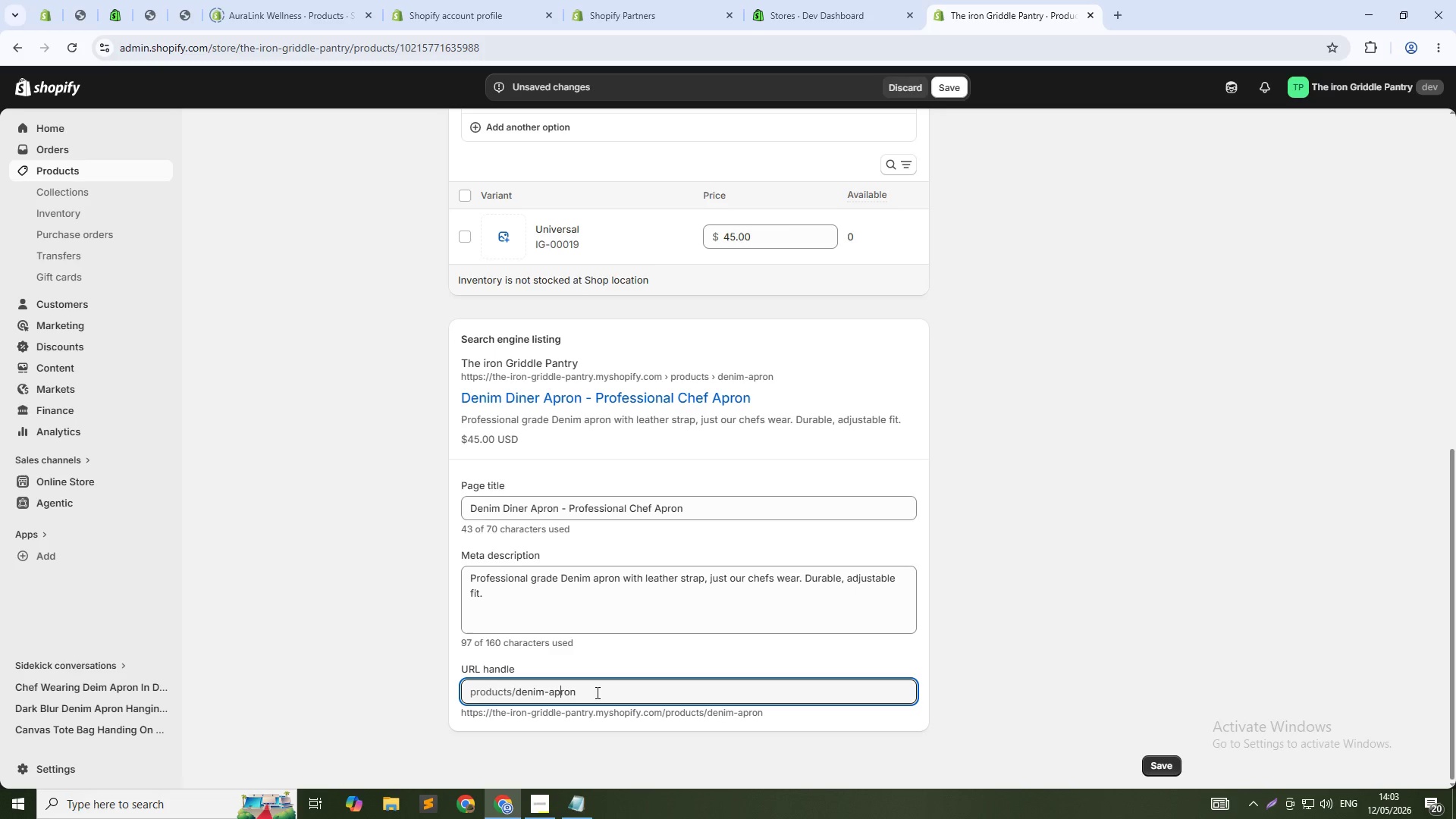 
key(ArrowLeft)
 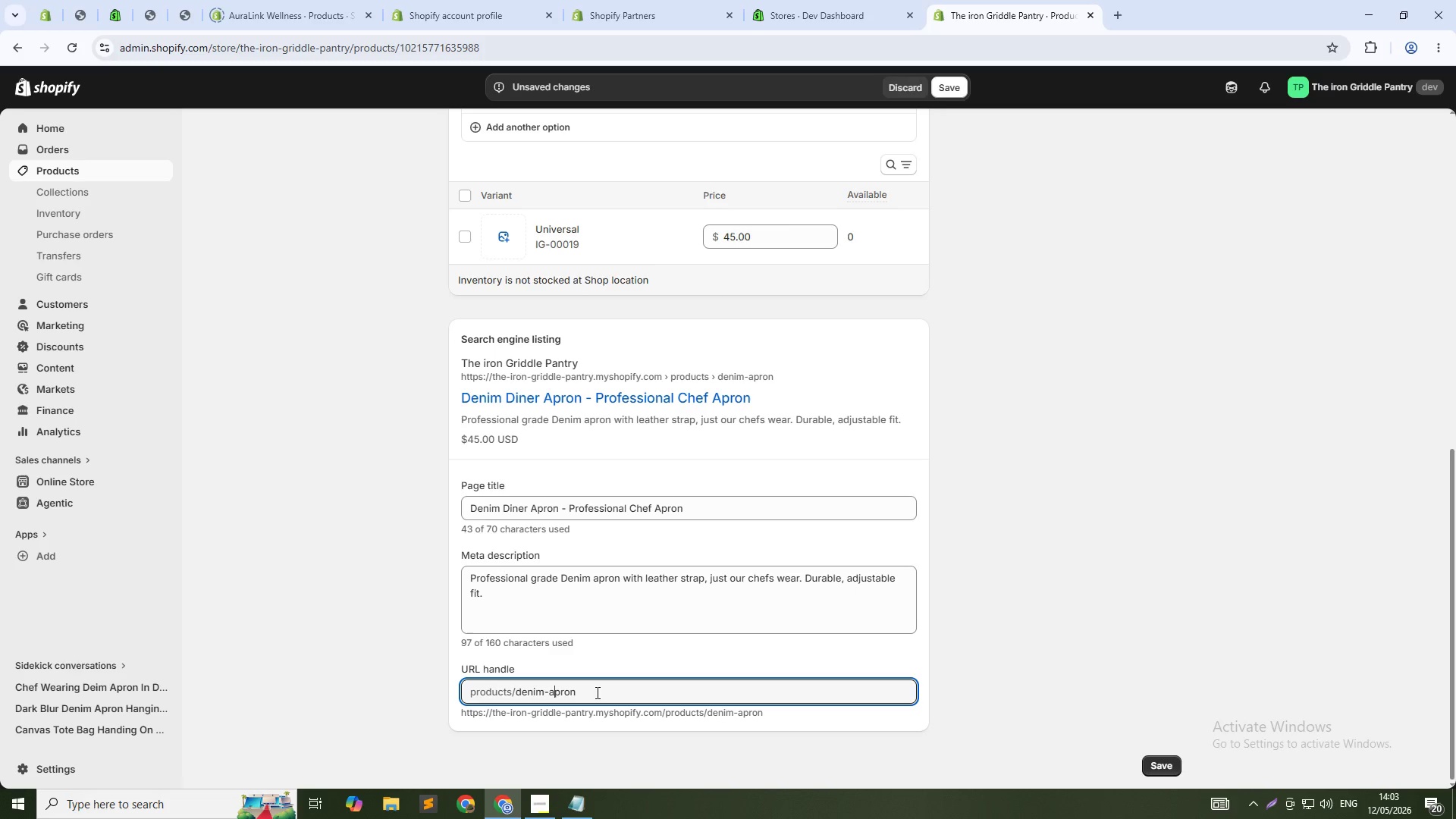 
key(ArrowLeft)
 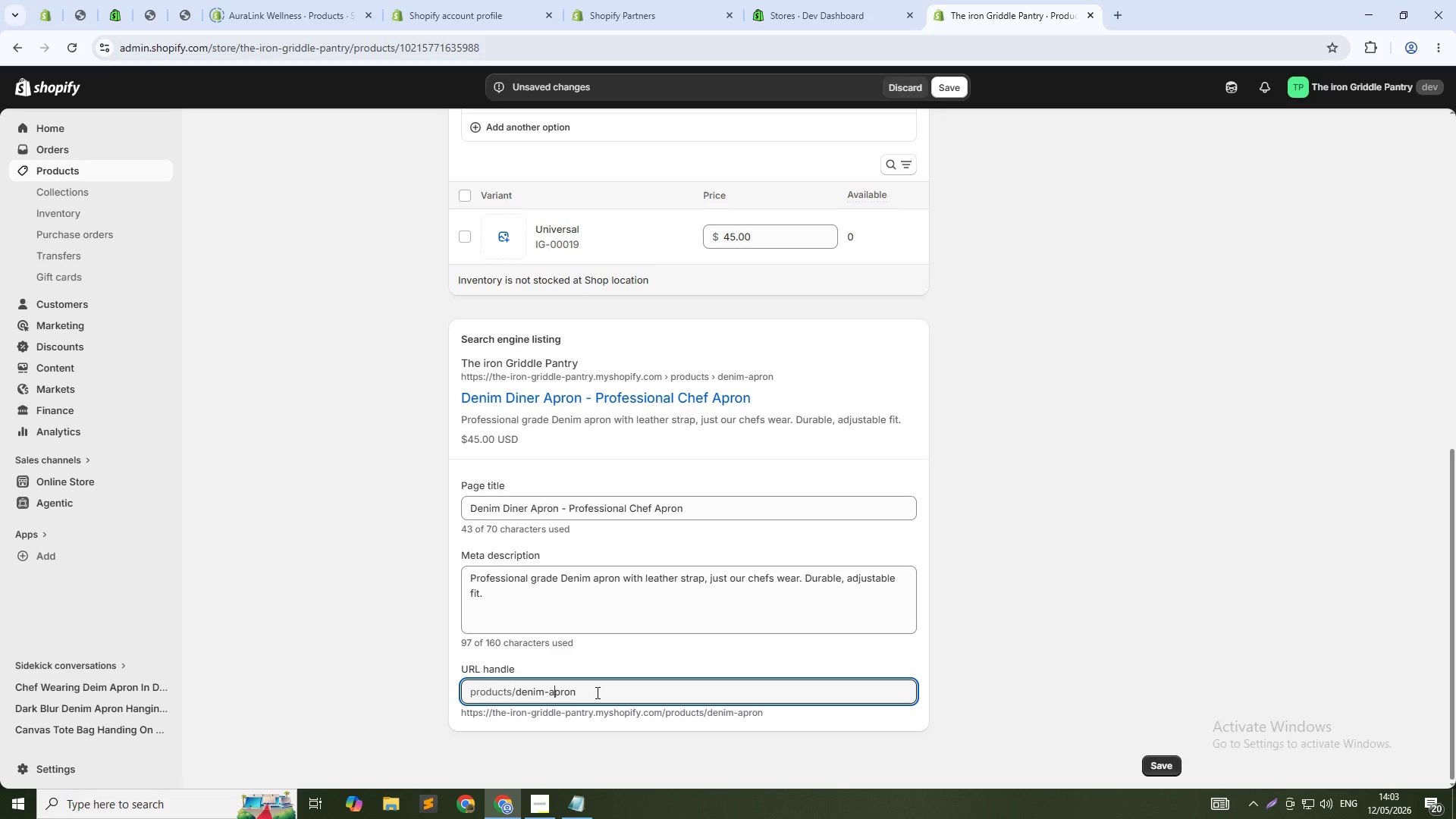 
key(ArrowLeft)
 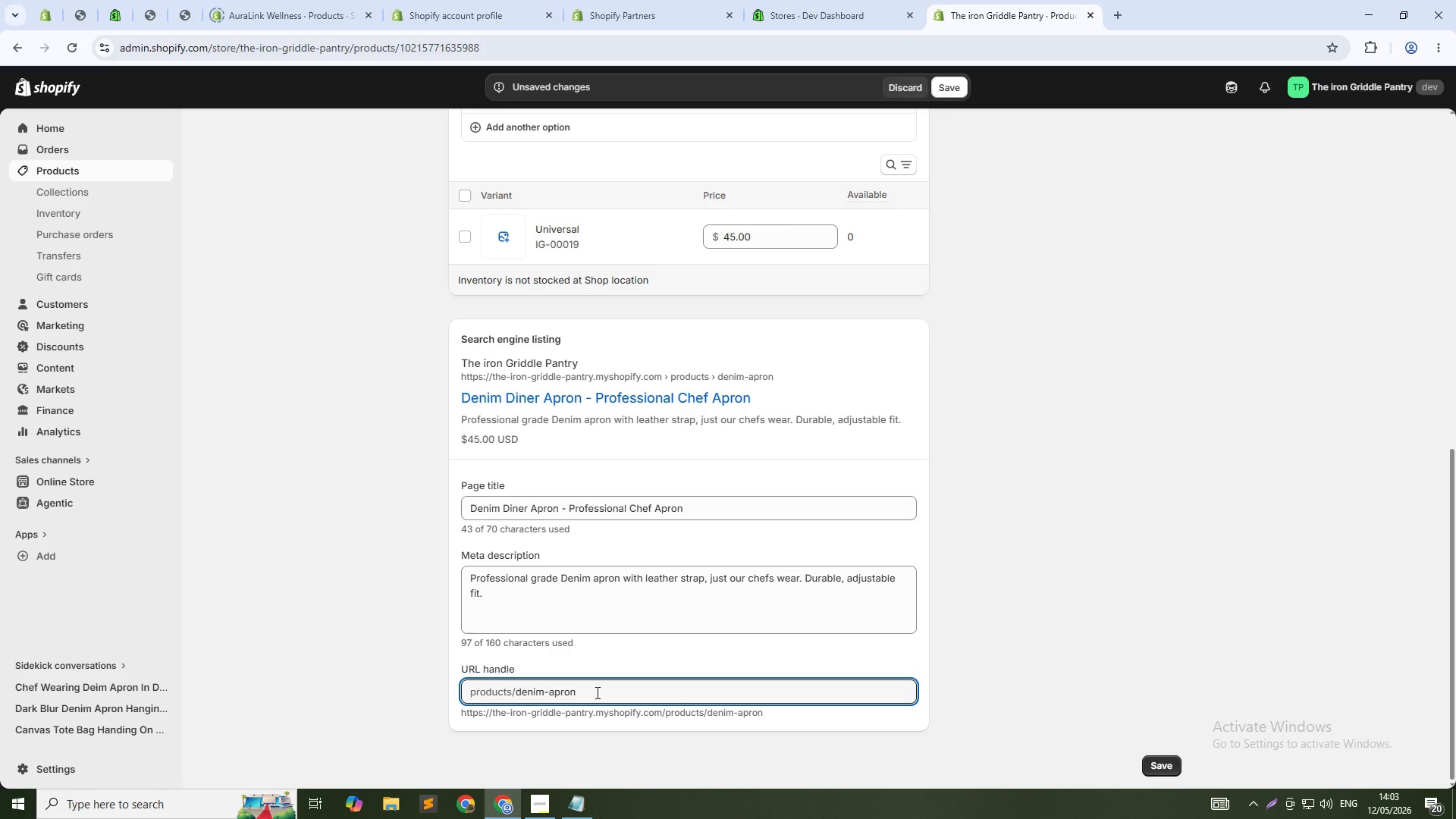 
type(diner-)
 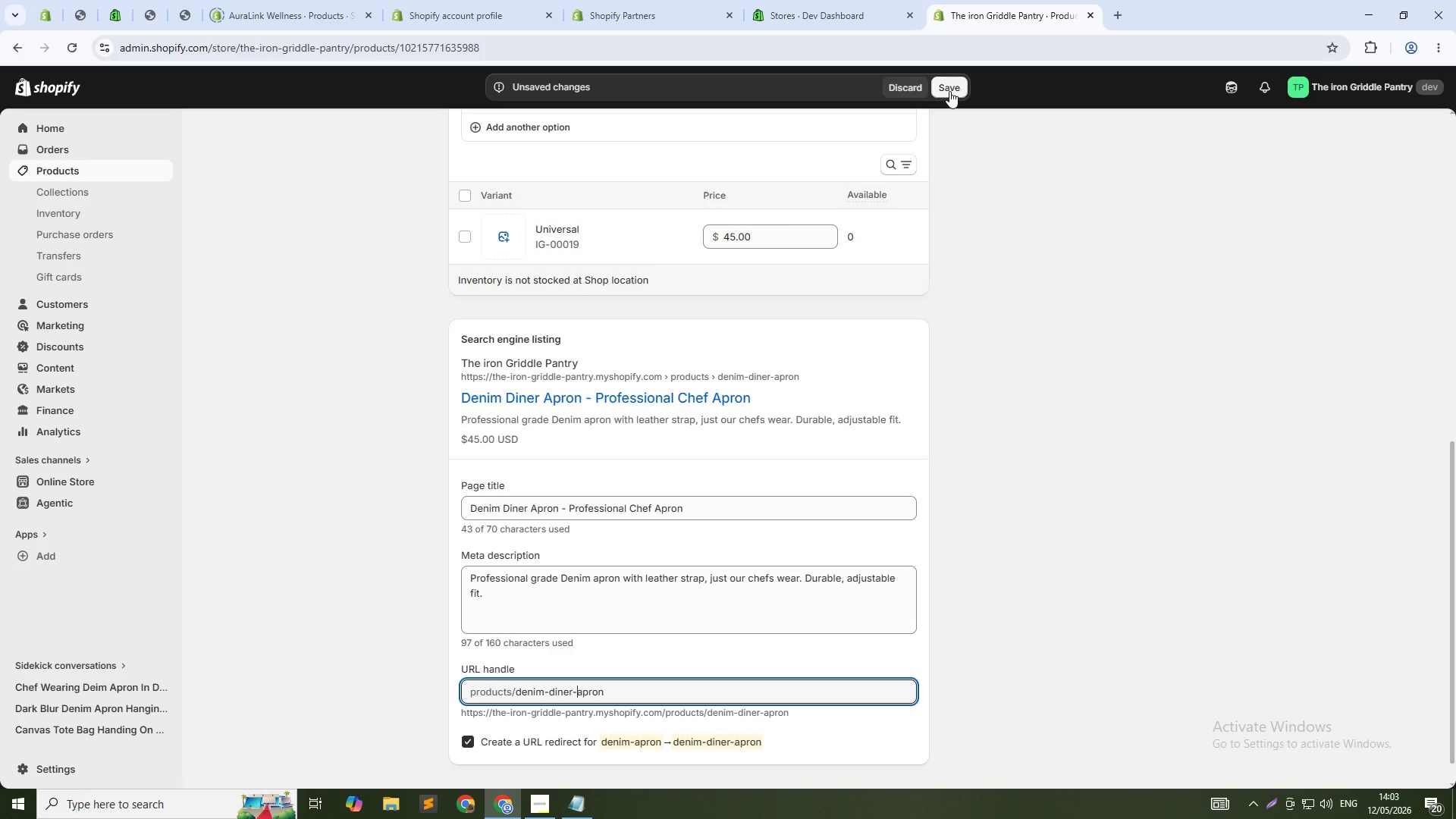 
scroll: coordinate [754, 378], scroll_direction: up, amount: 6.0
 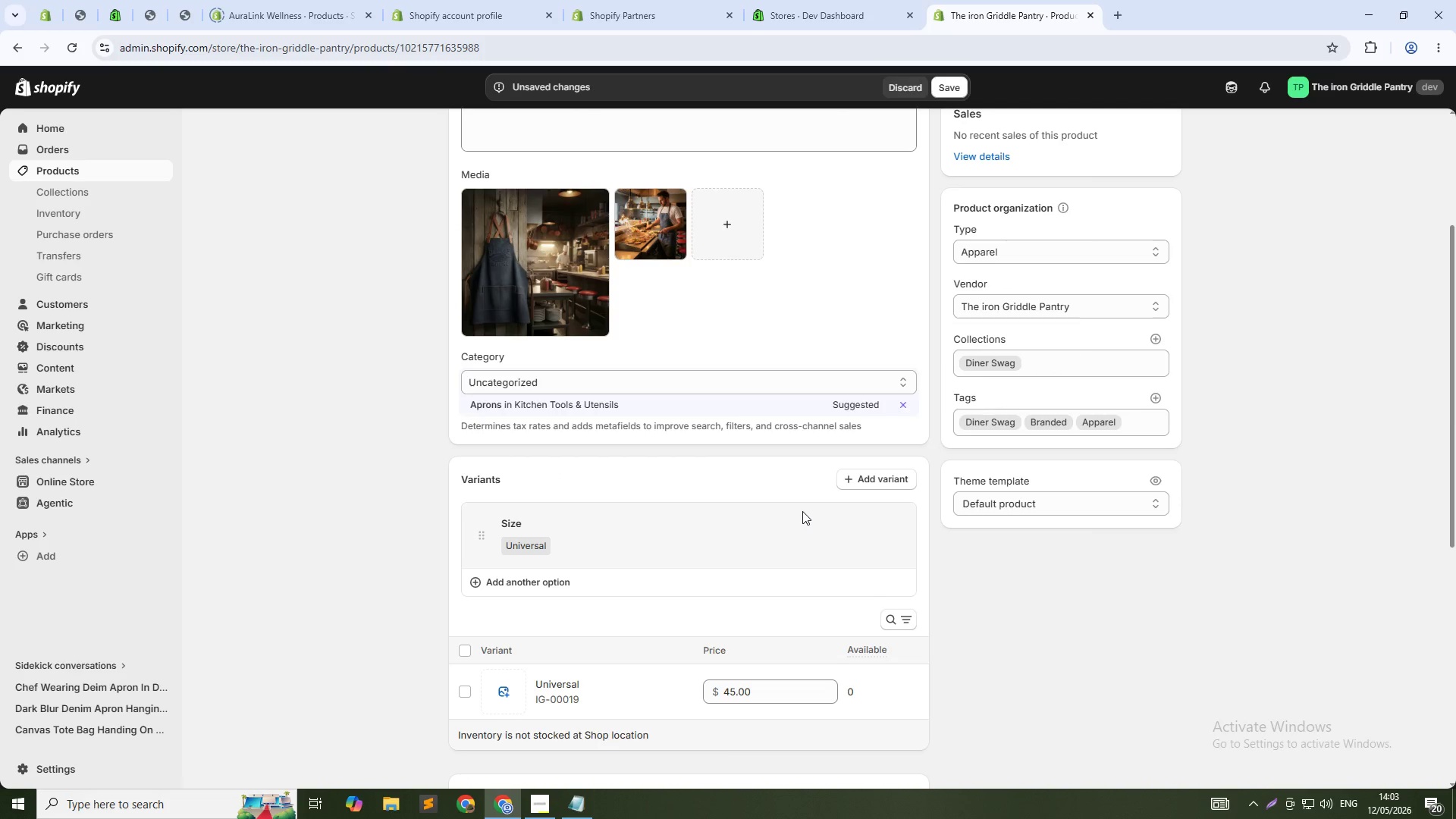 
scroll: coordinate [802, 511], scroll_direction: down, amount: 4.0
 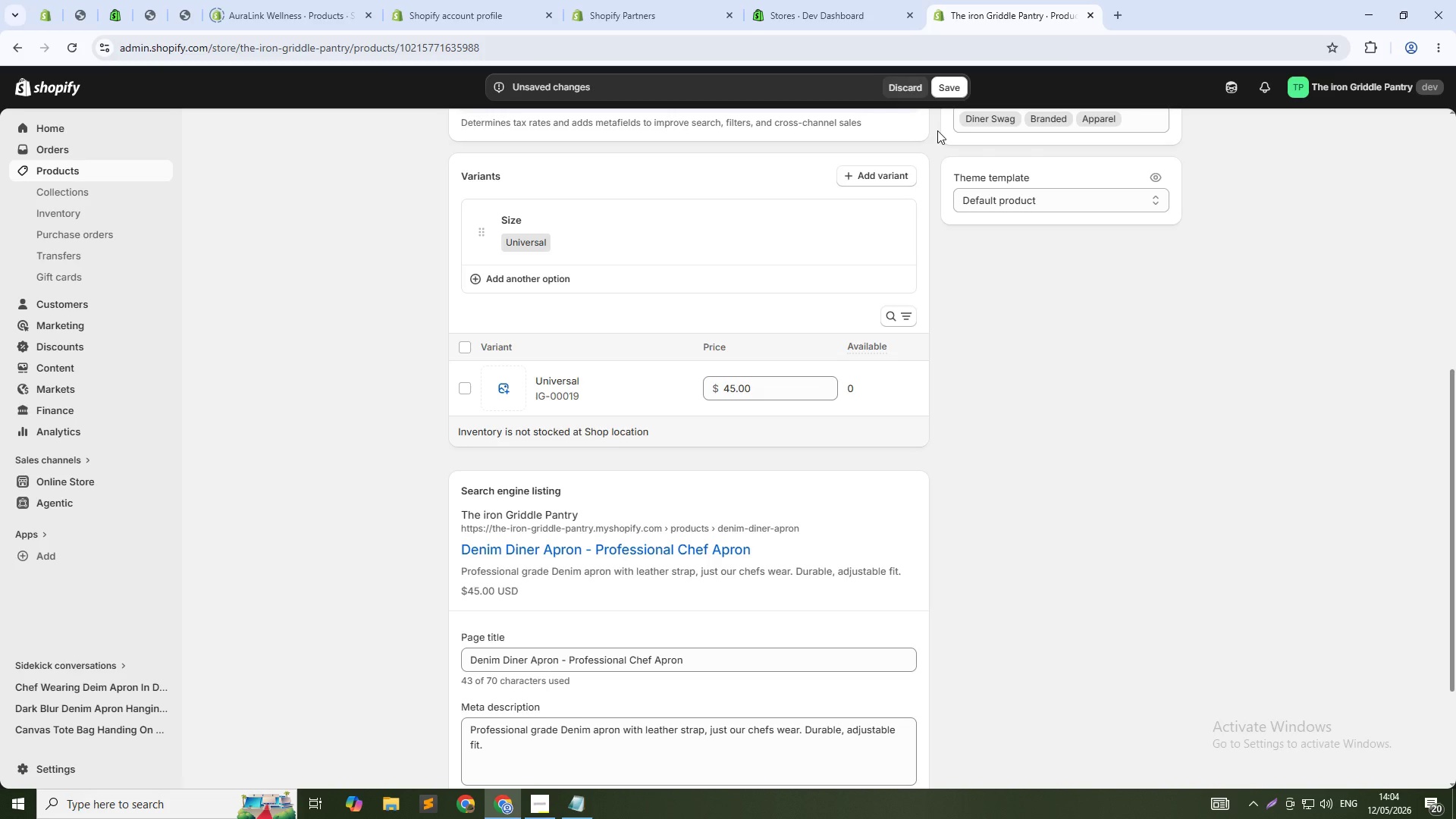 
wait(46.23)
 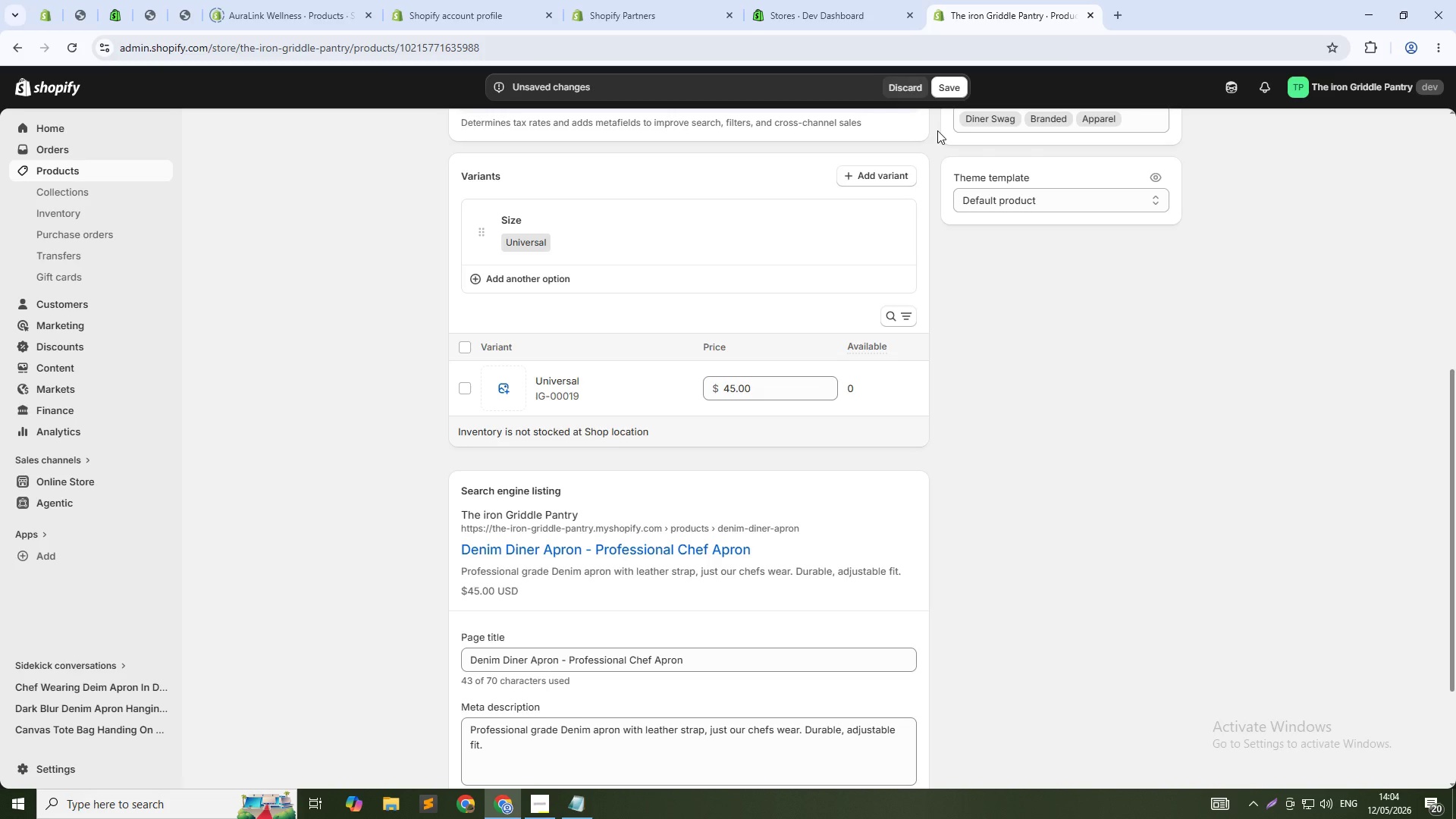 
left_click([586, 221])
 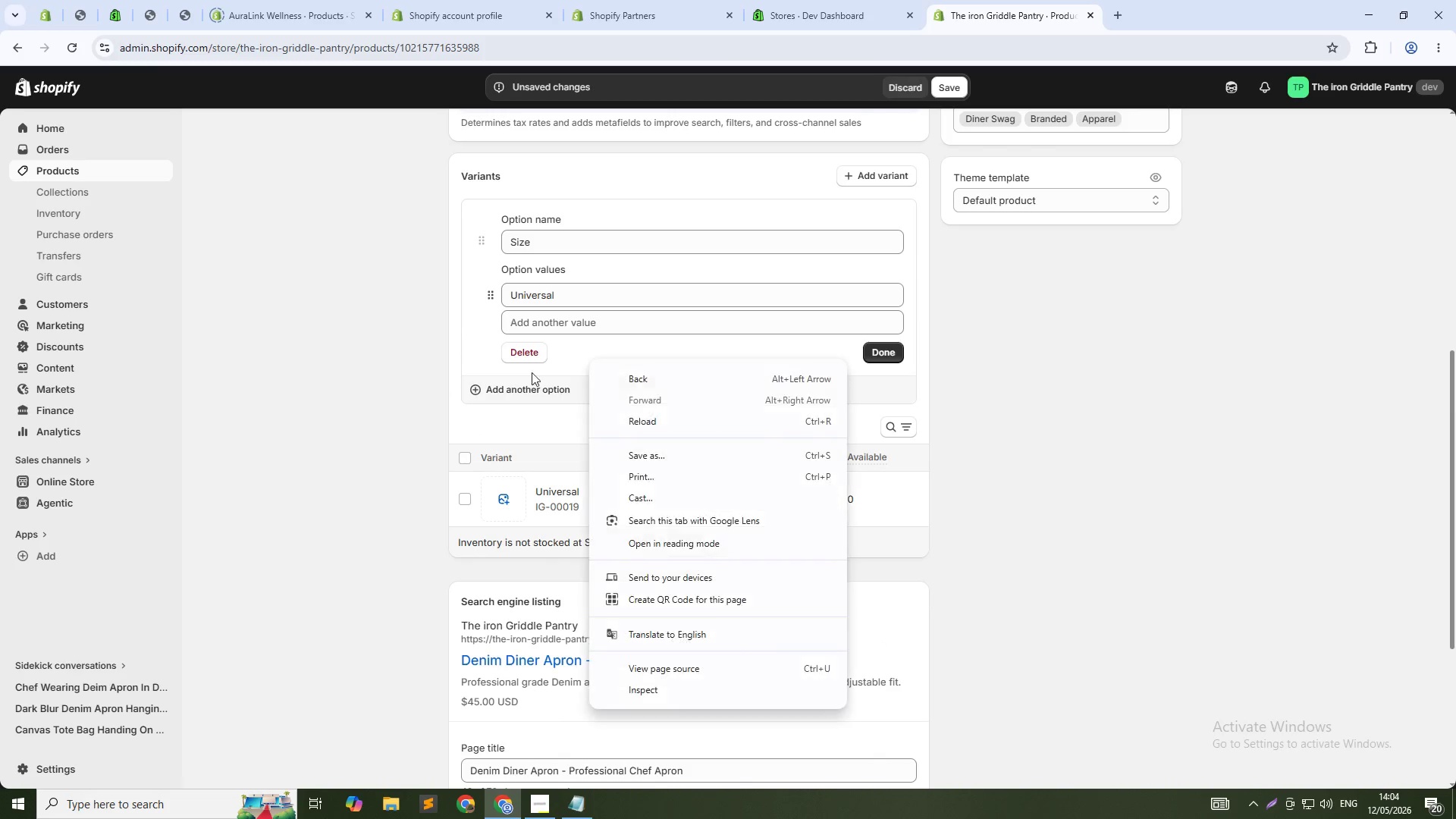 
left_click([526, 350])
 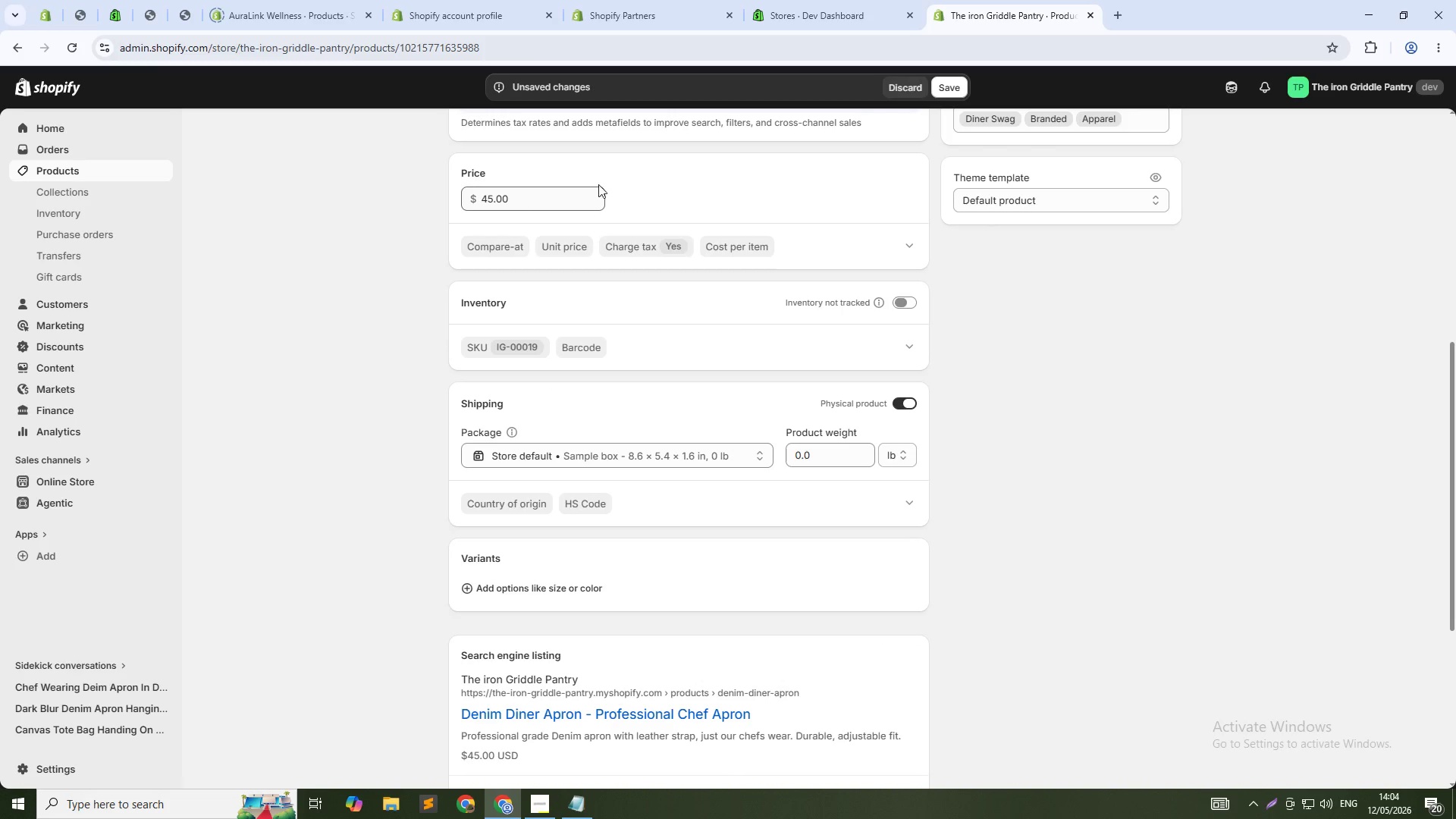 
left_click([824, 456])
 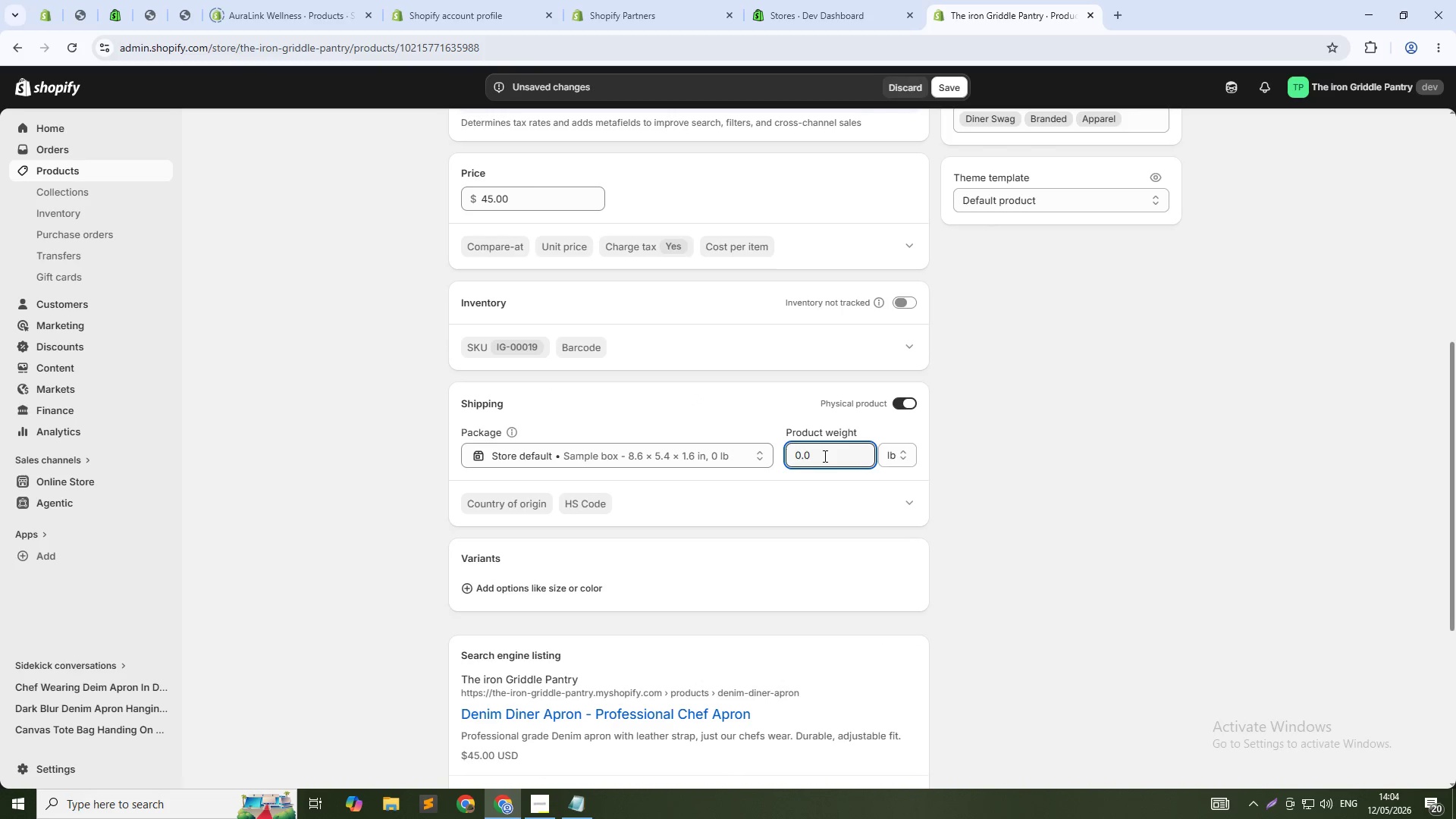 
key(Backspace)
type(397)
 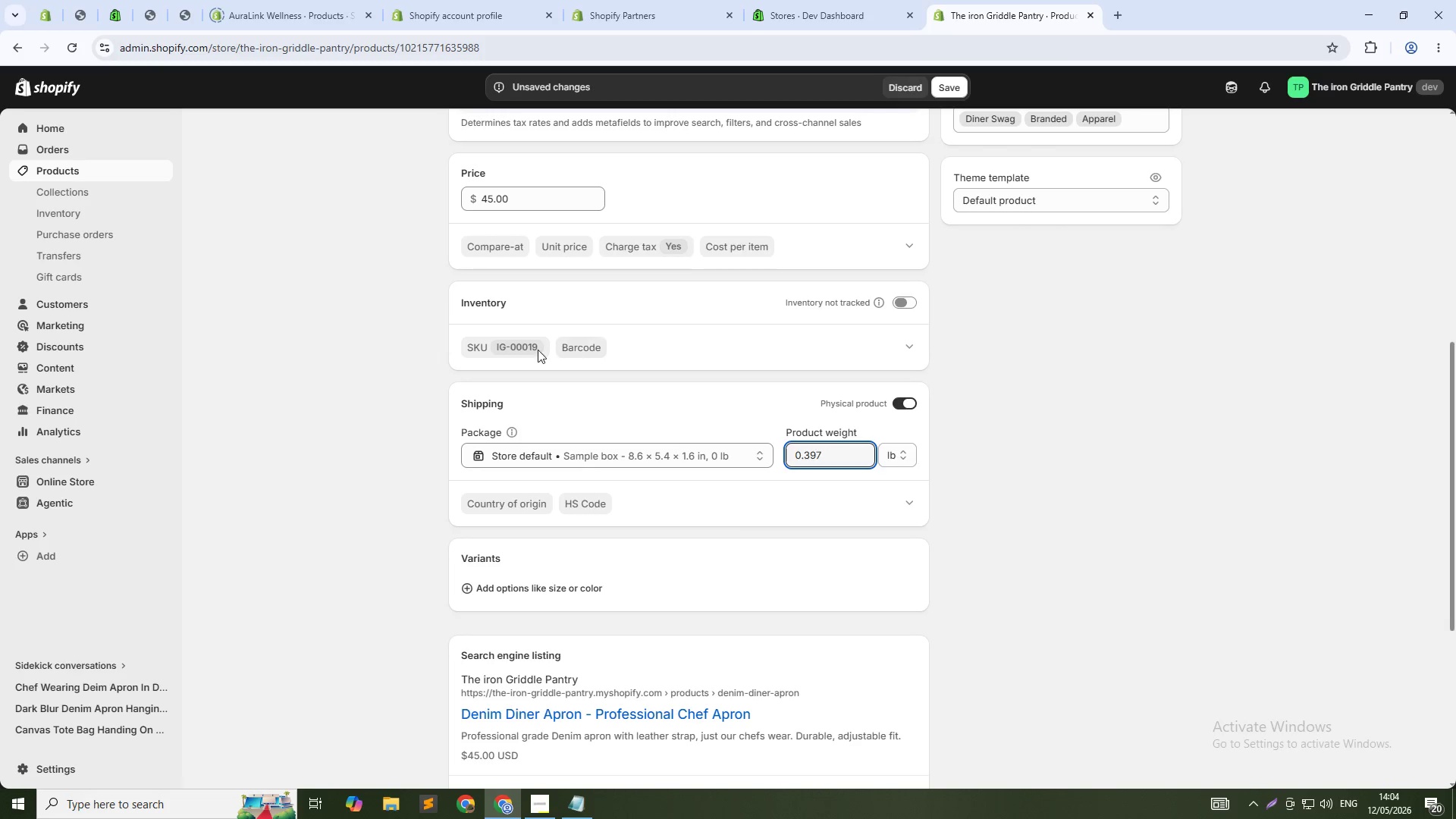 
left_click([1247, 328])
 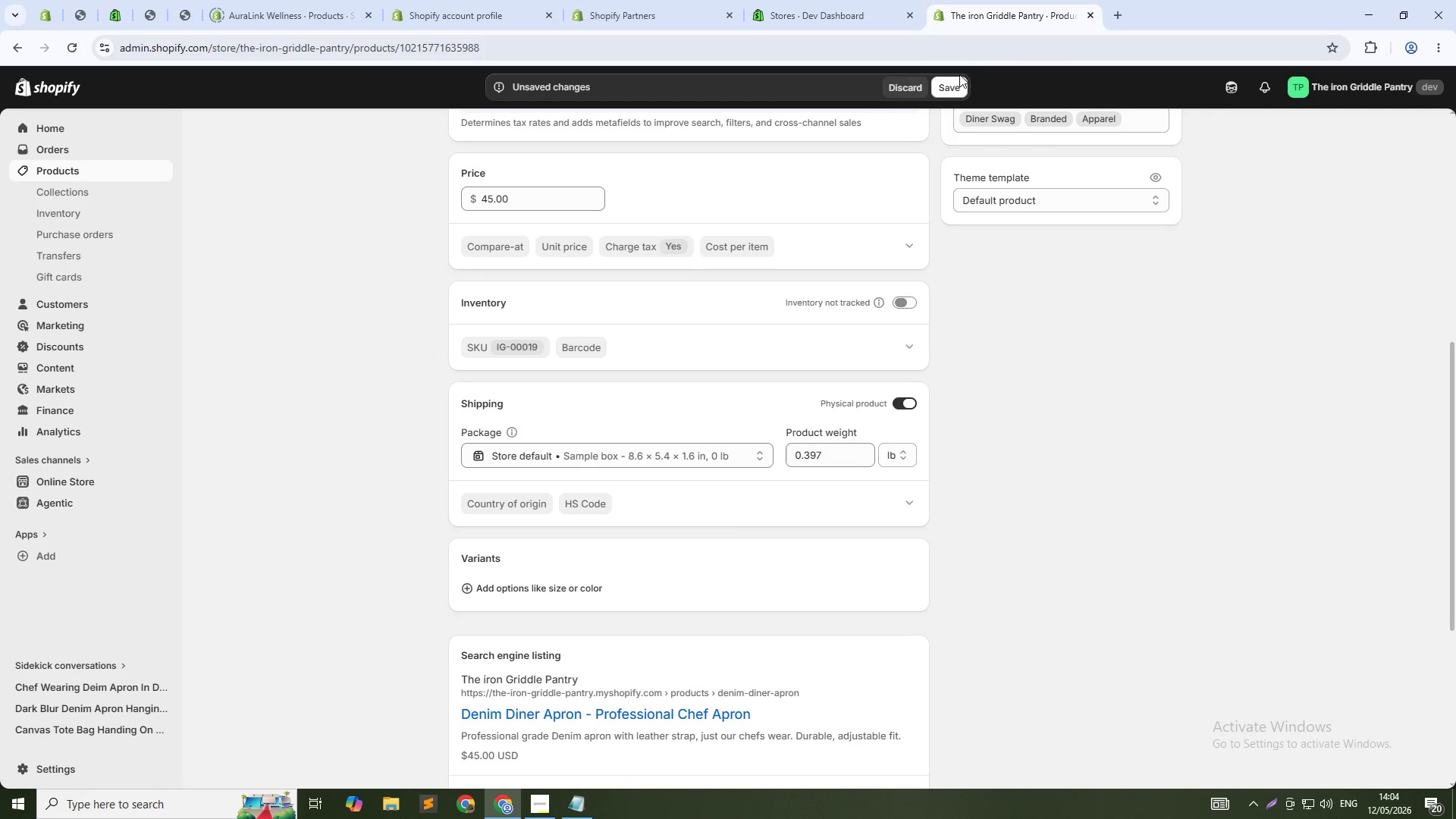 
left_click([941, 93])
 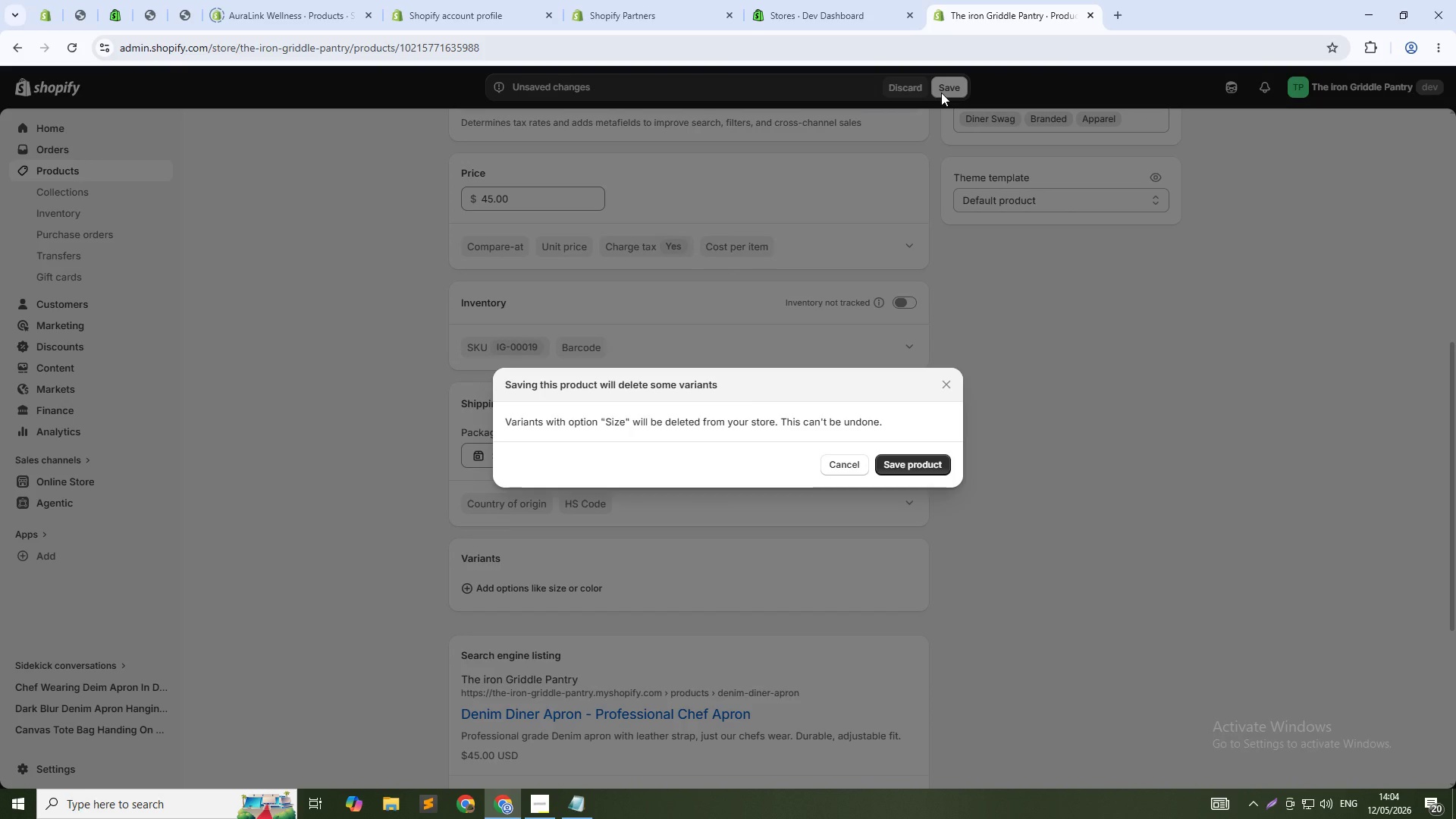 
wait(5.69)
 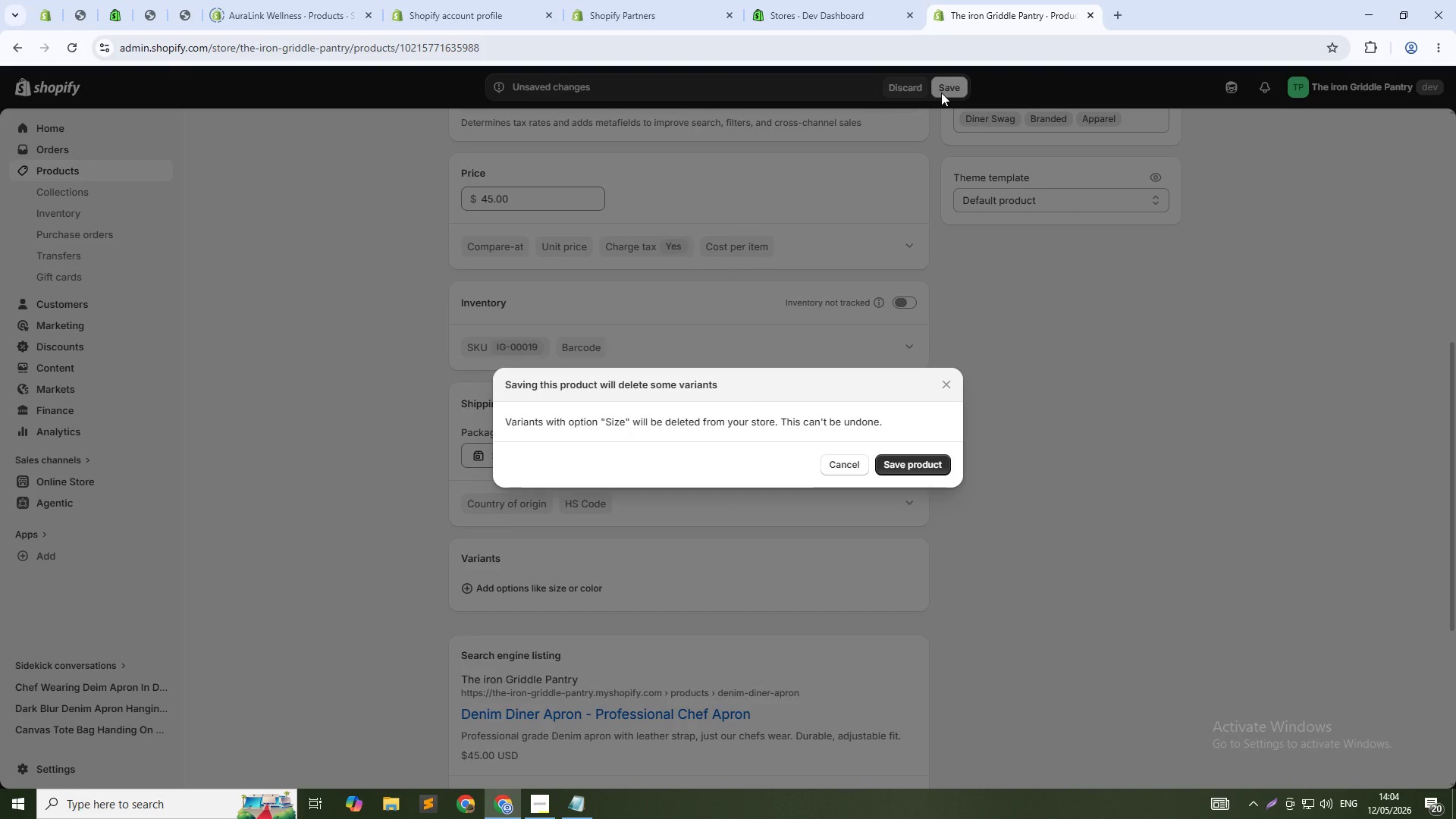 
left_click([932, 467])
 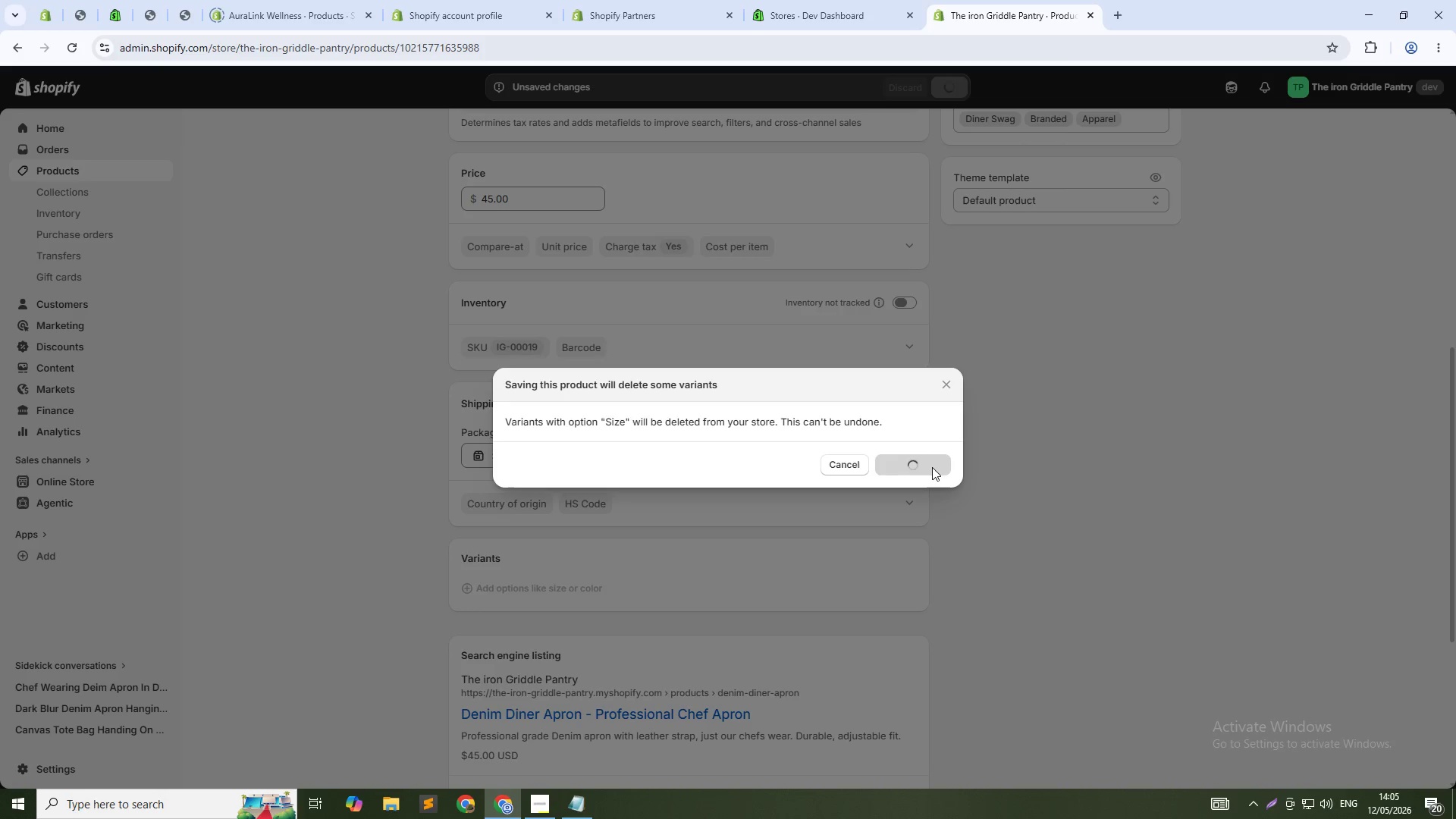 
wait(7.58)
 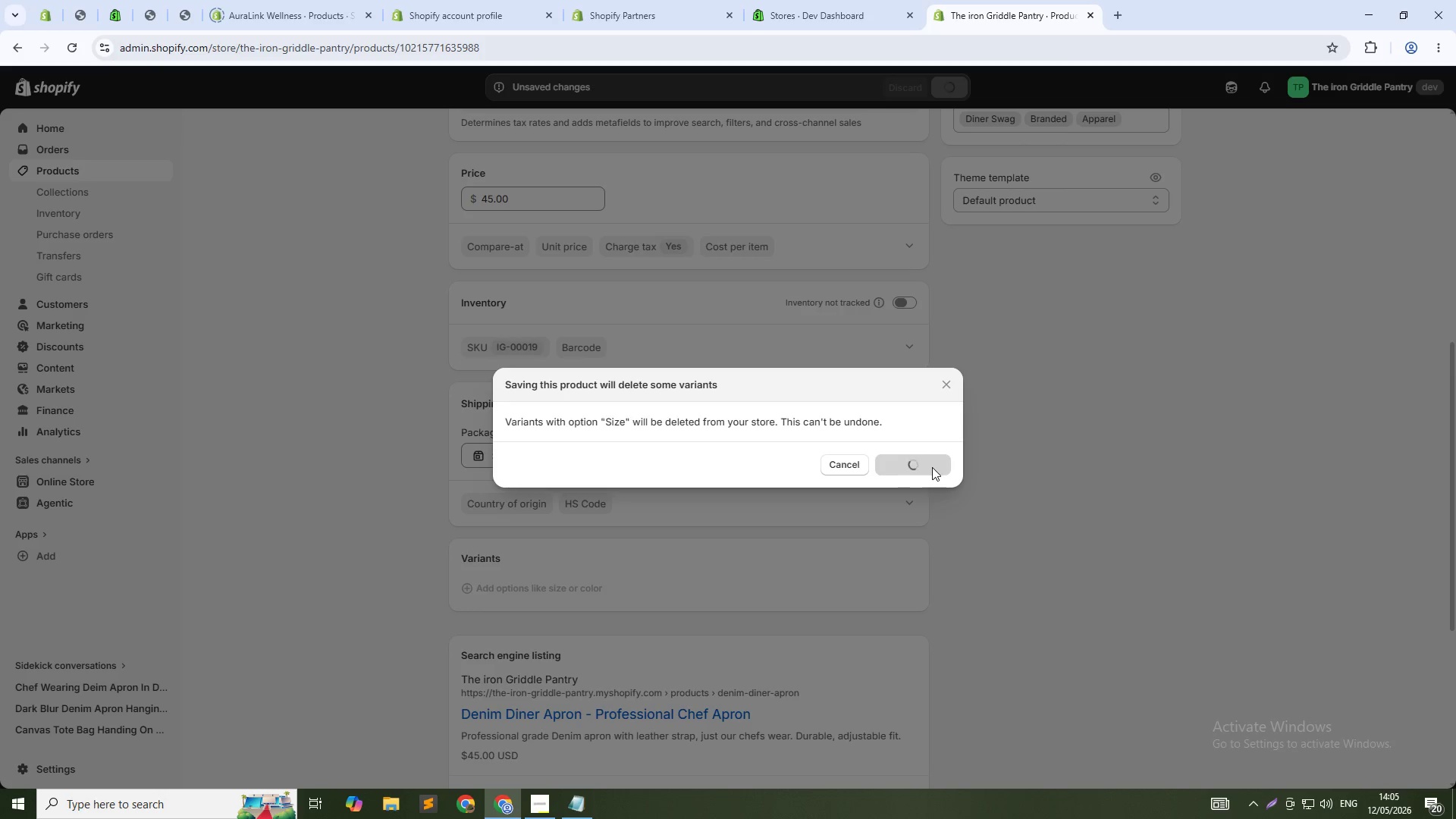 
left_click([102, 172])
 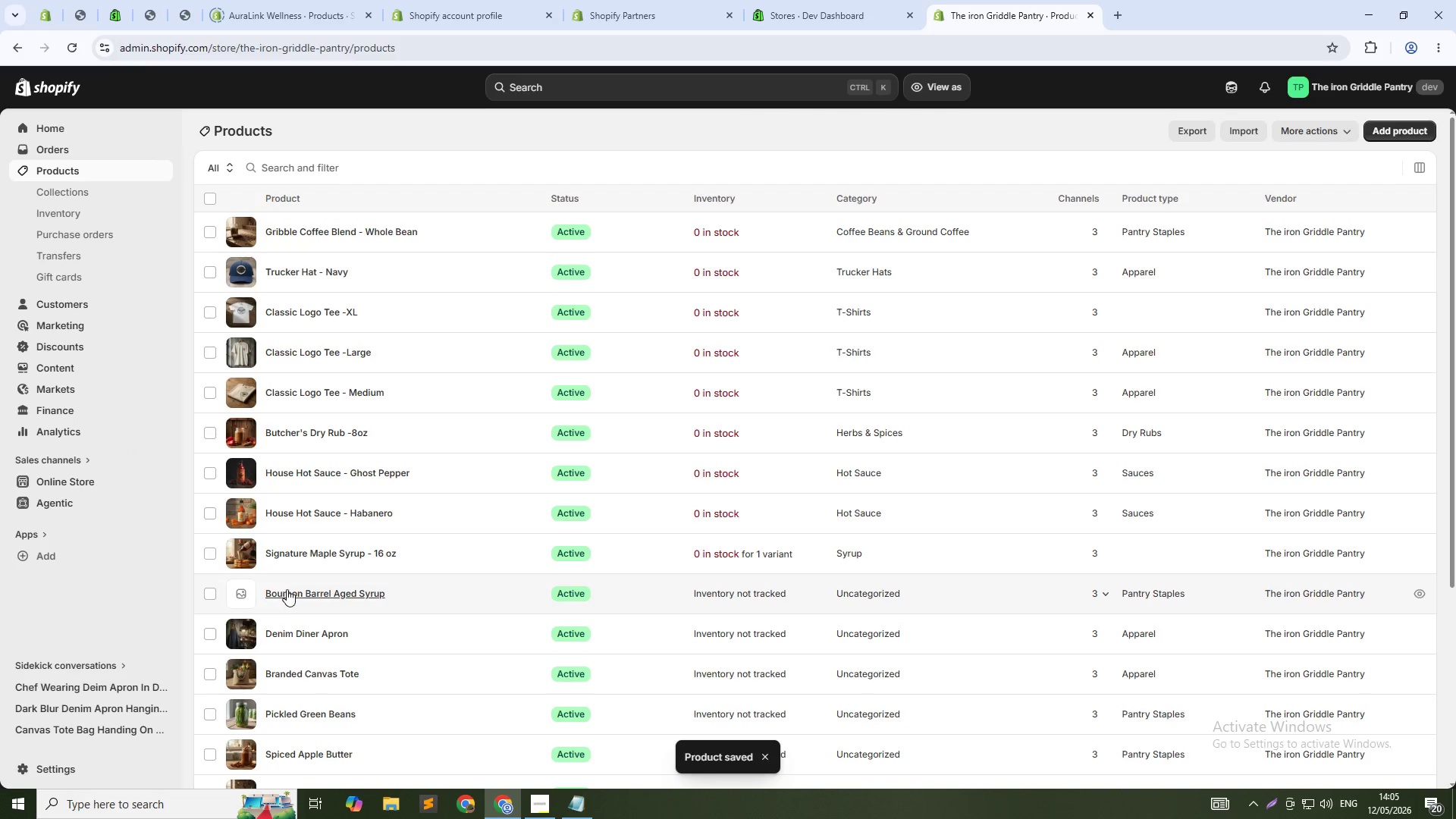 
left_click([287, 592])
 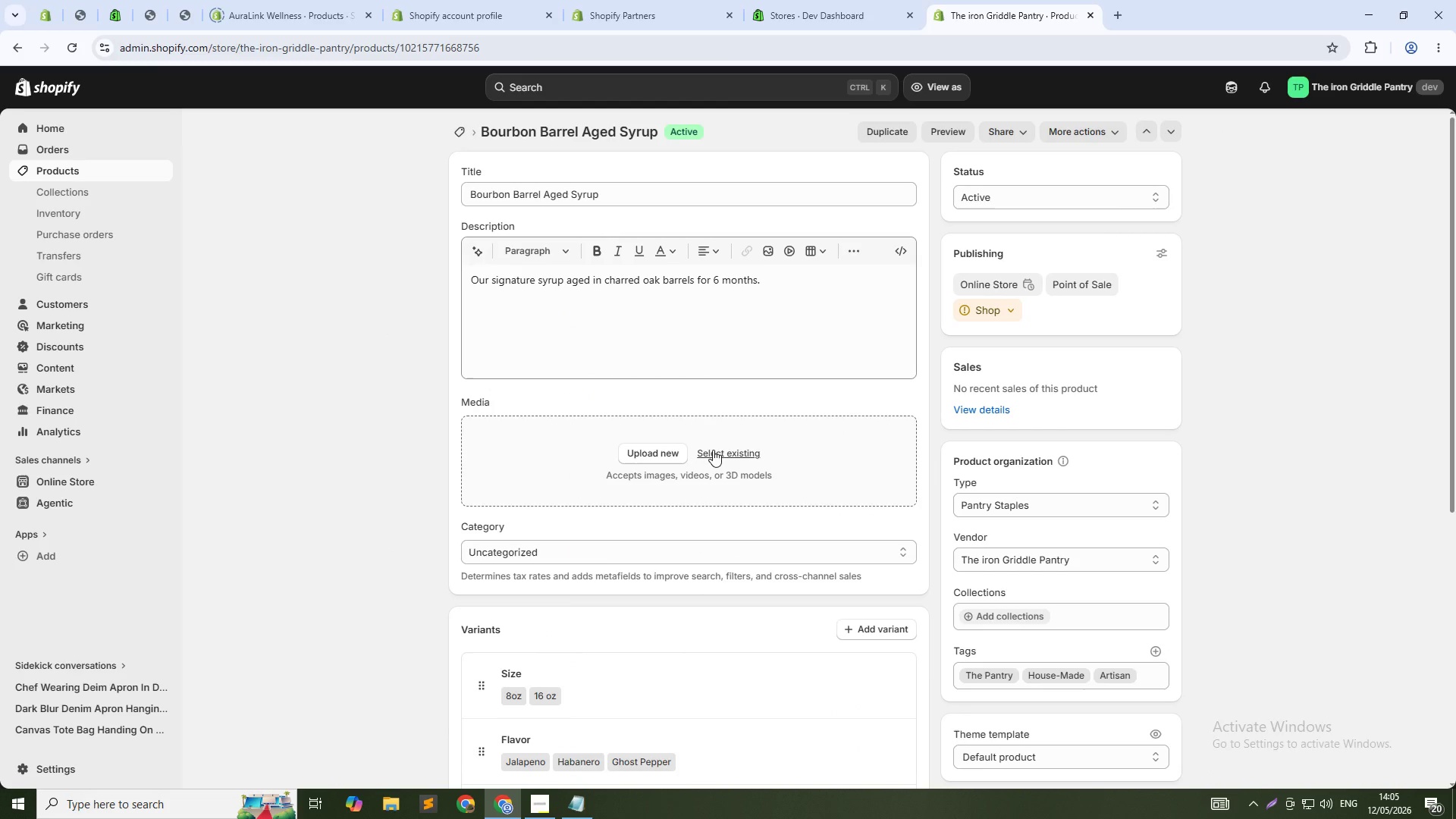 
wait(5.84)
 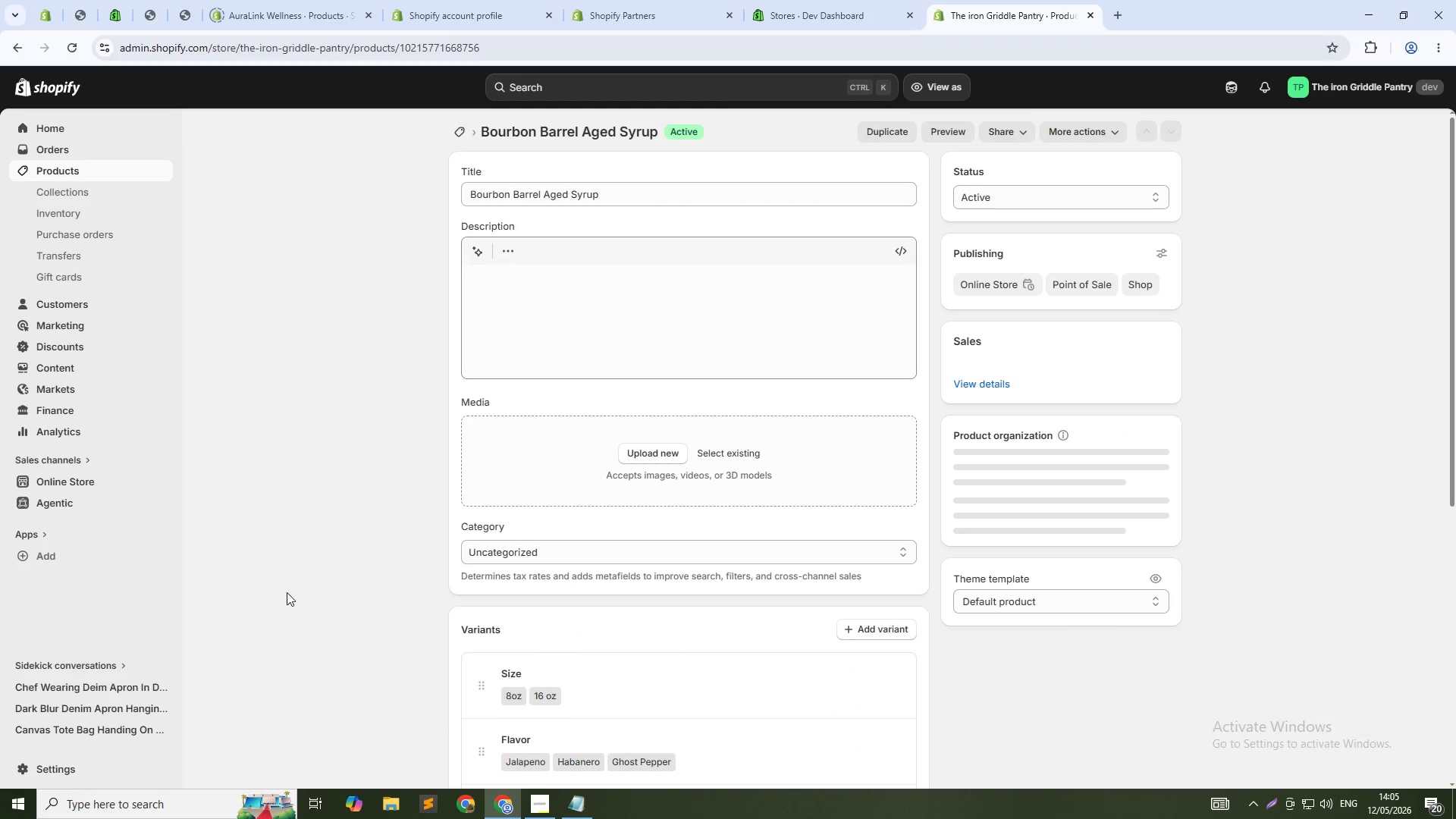 
left_click([767, 287])
 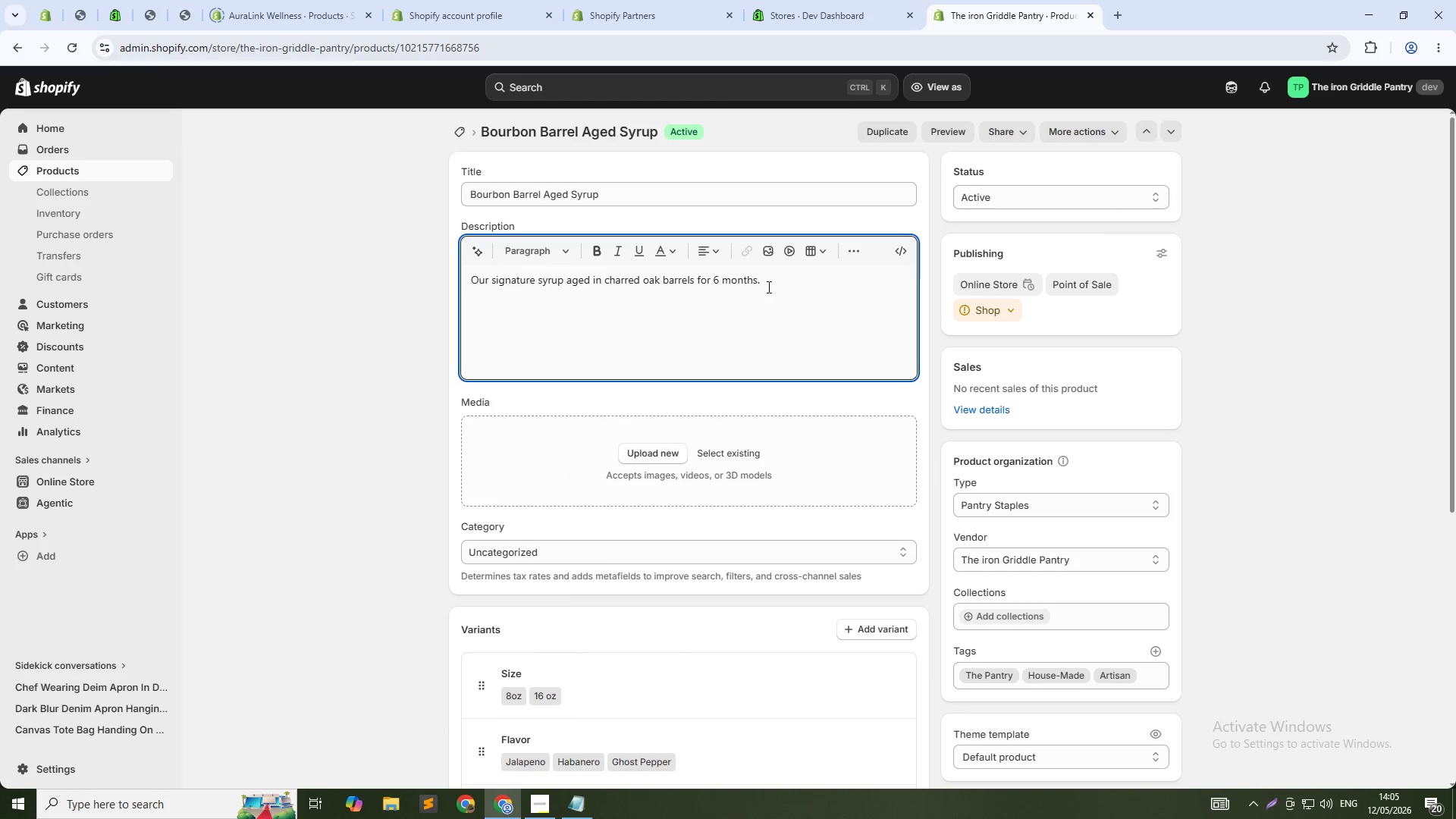 
type( Rich notes of vanilla, caramel, and)
 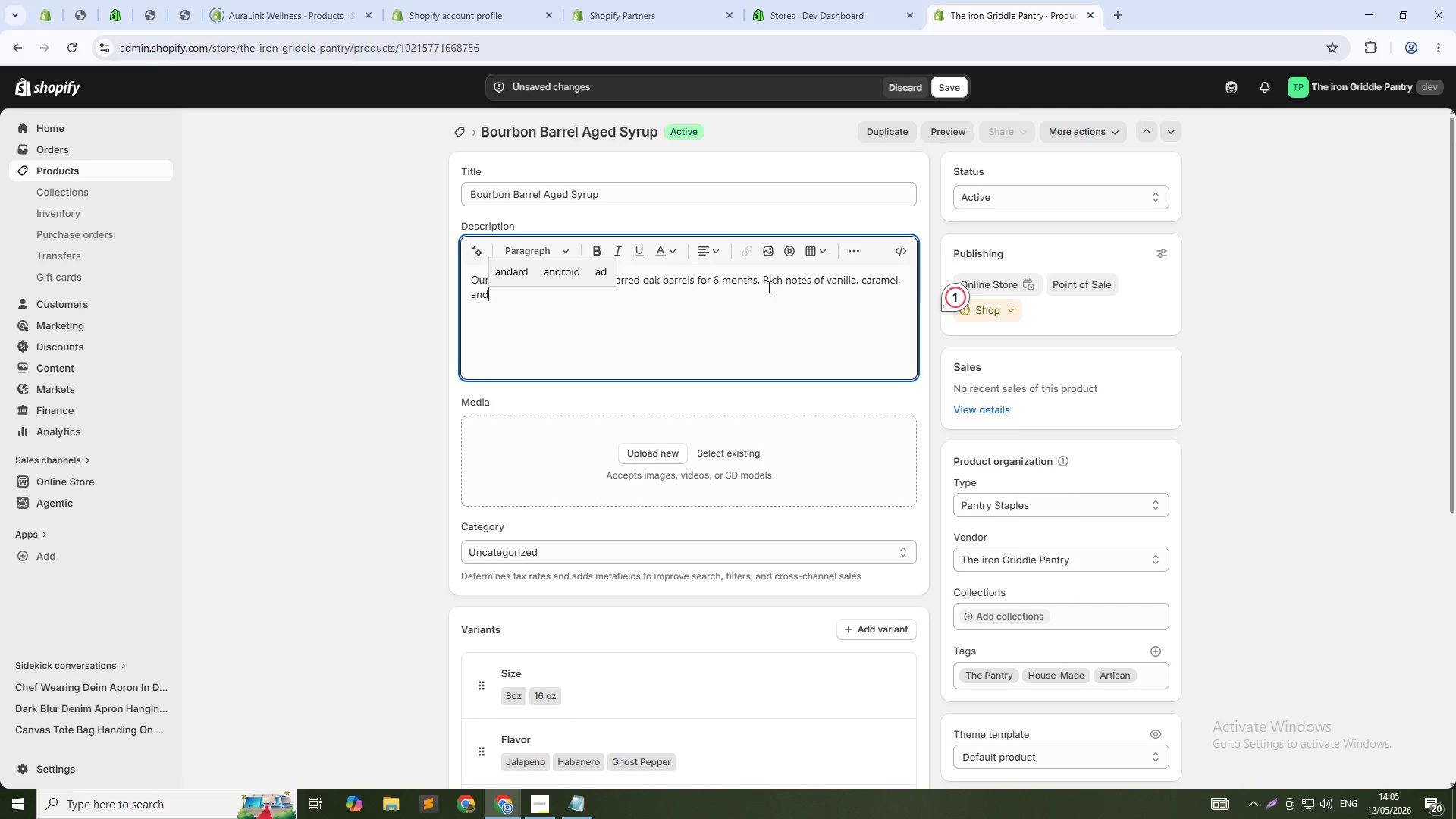 
hold_key(key=CapsLock, duration=0.33)
 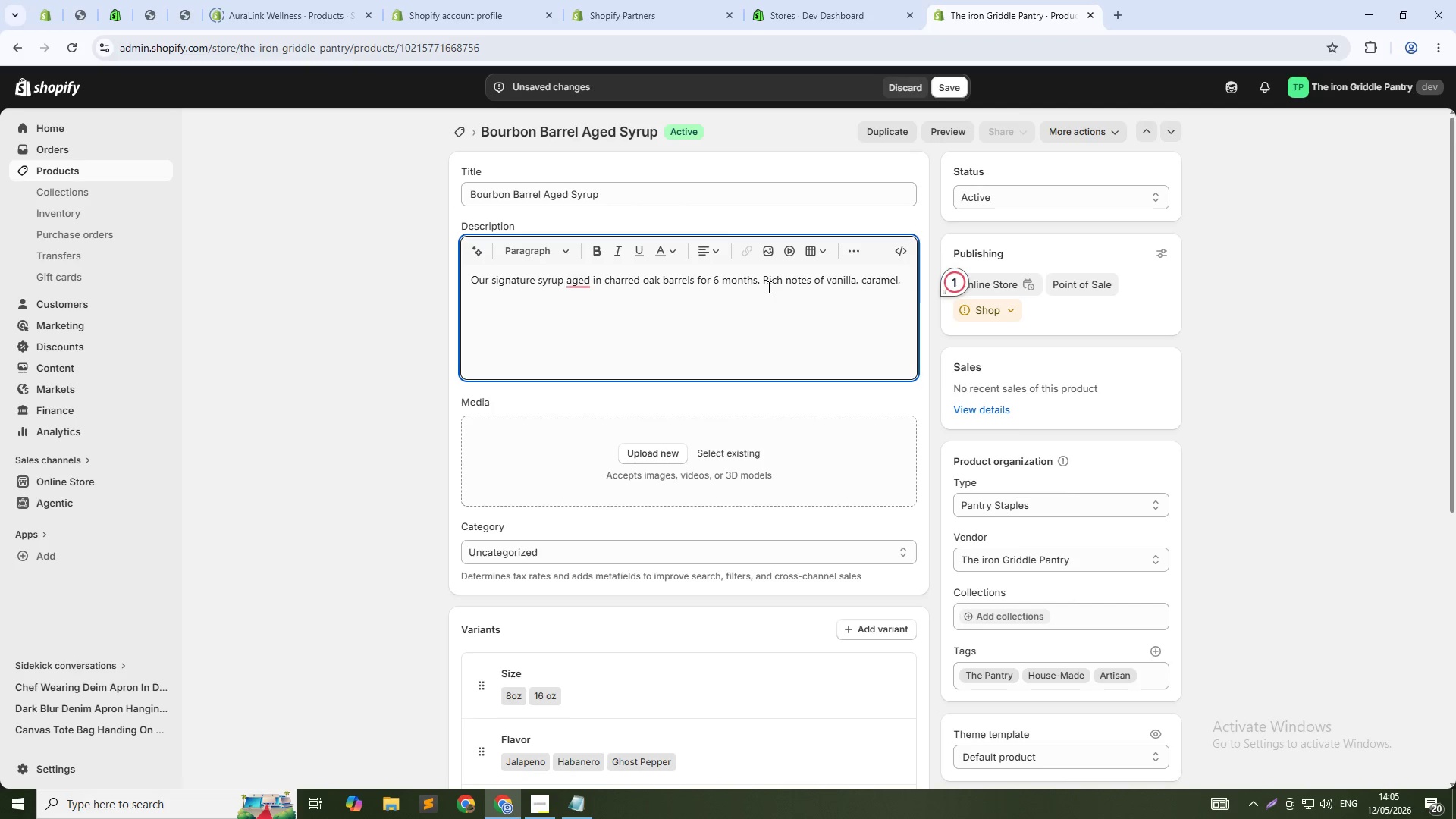 
type(OAK)
 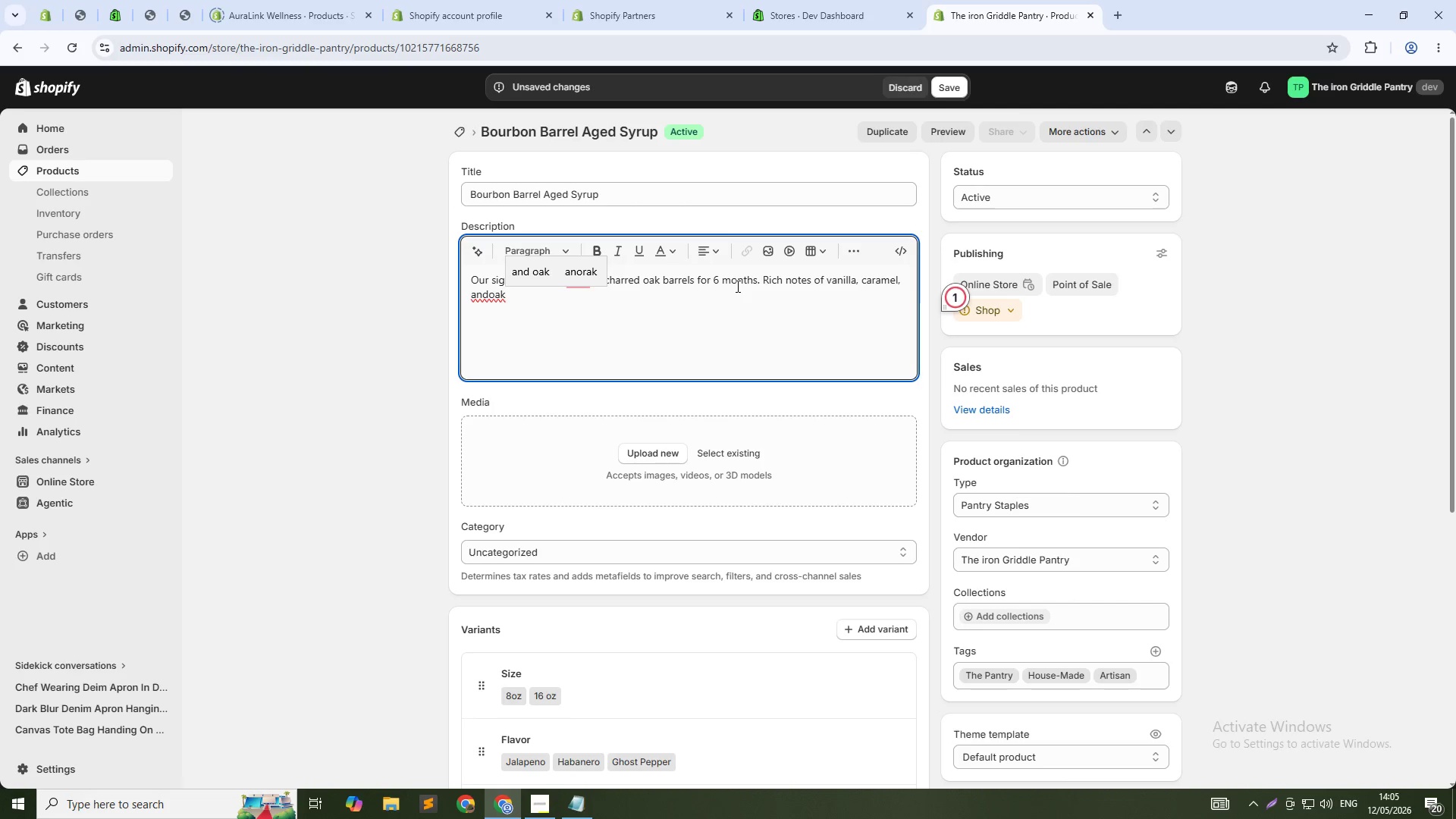 
key(Period)
 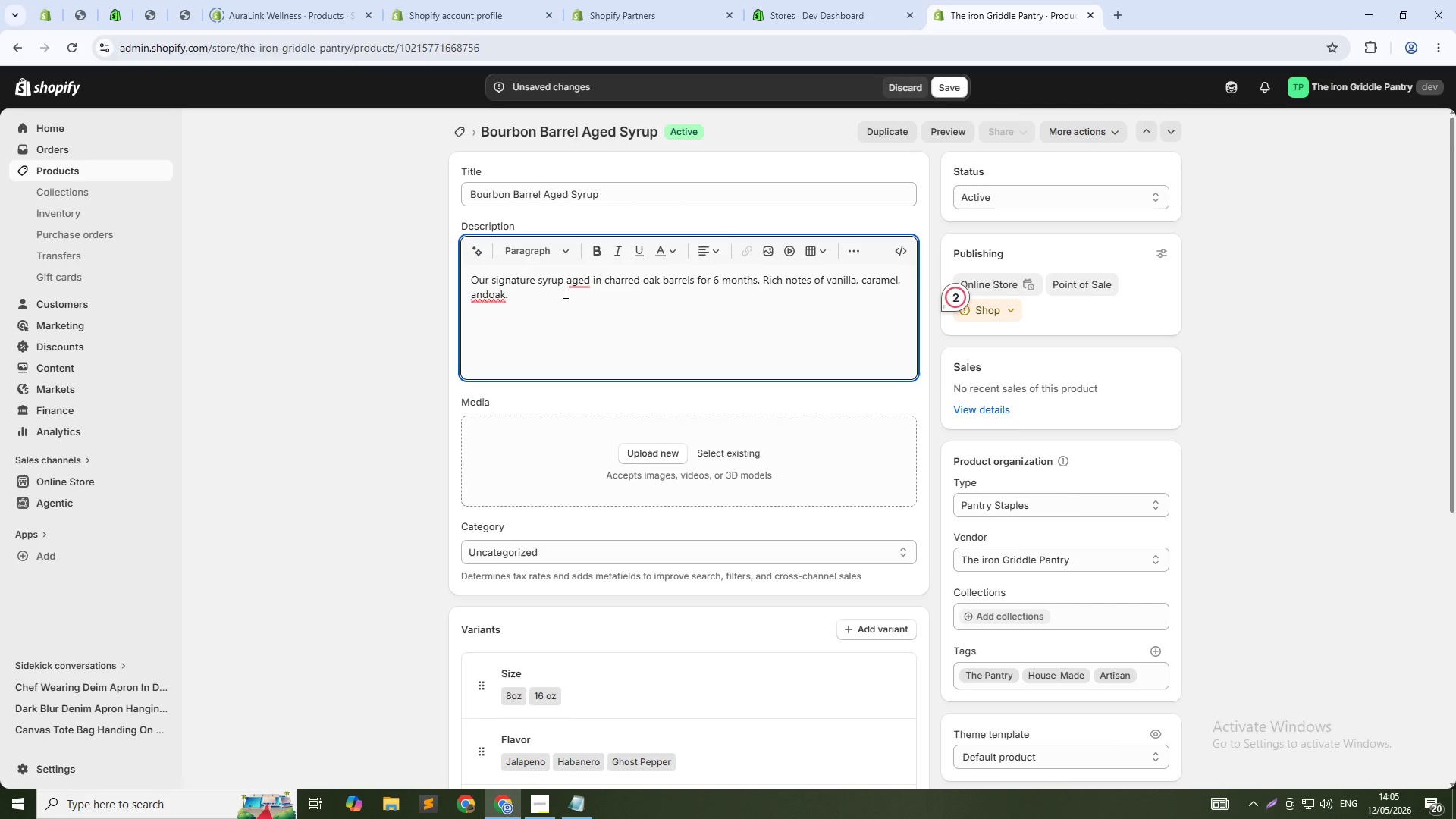 
wait(6.68)
 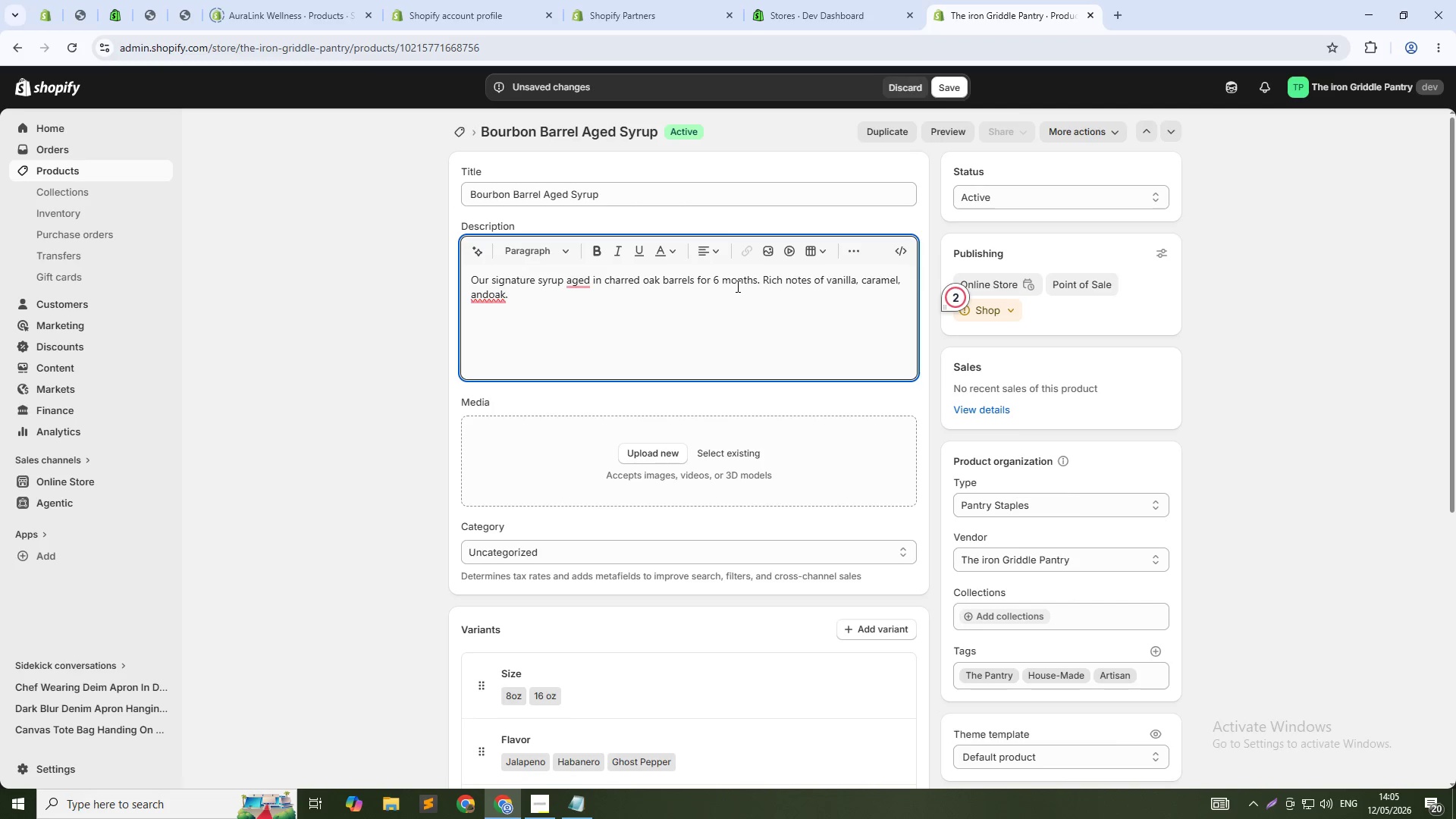 
mouse_move([587, 285])
 